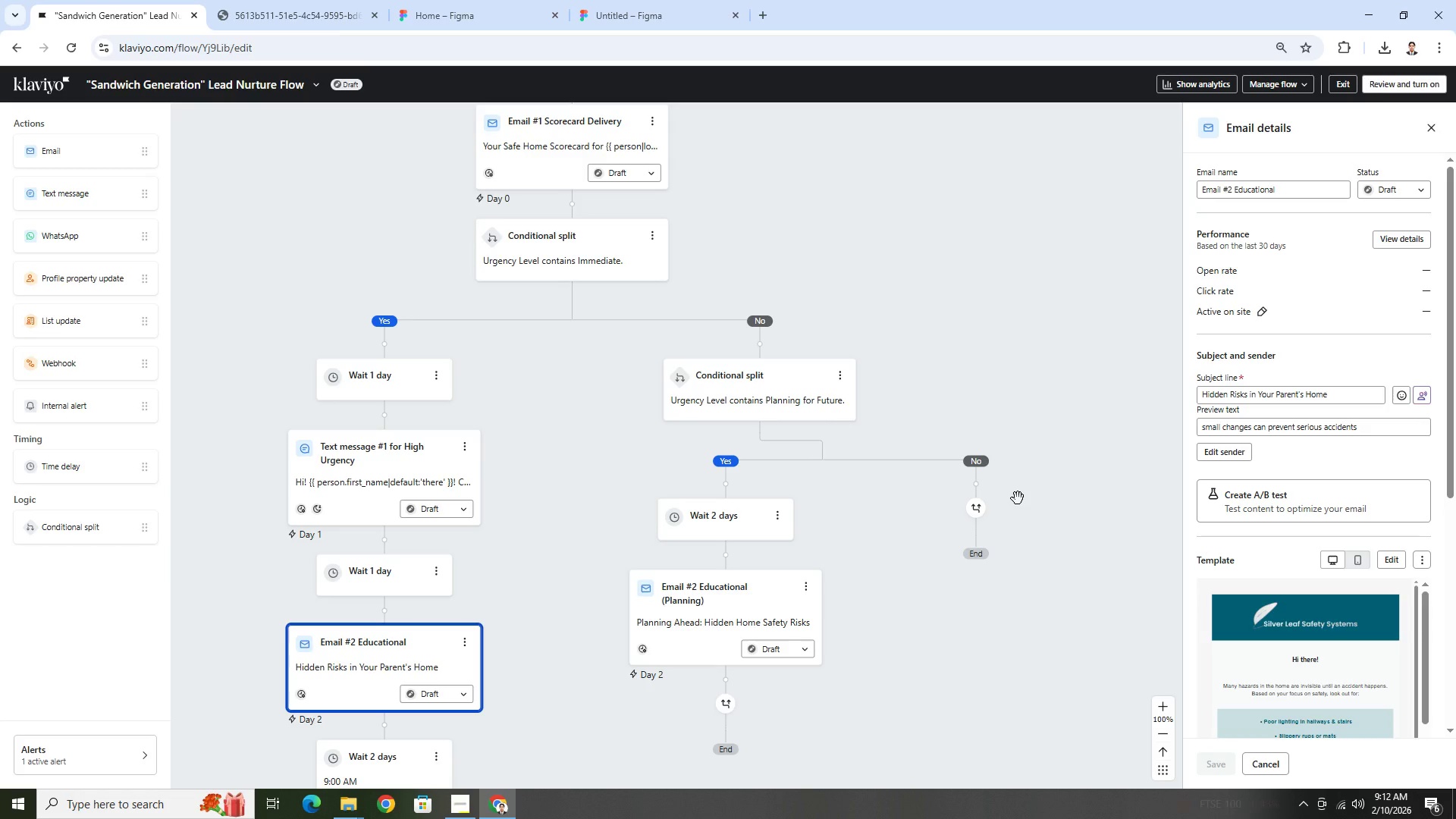 
scroll: coordinate [669, 625], scroll_direction: down, amount: 10.0
 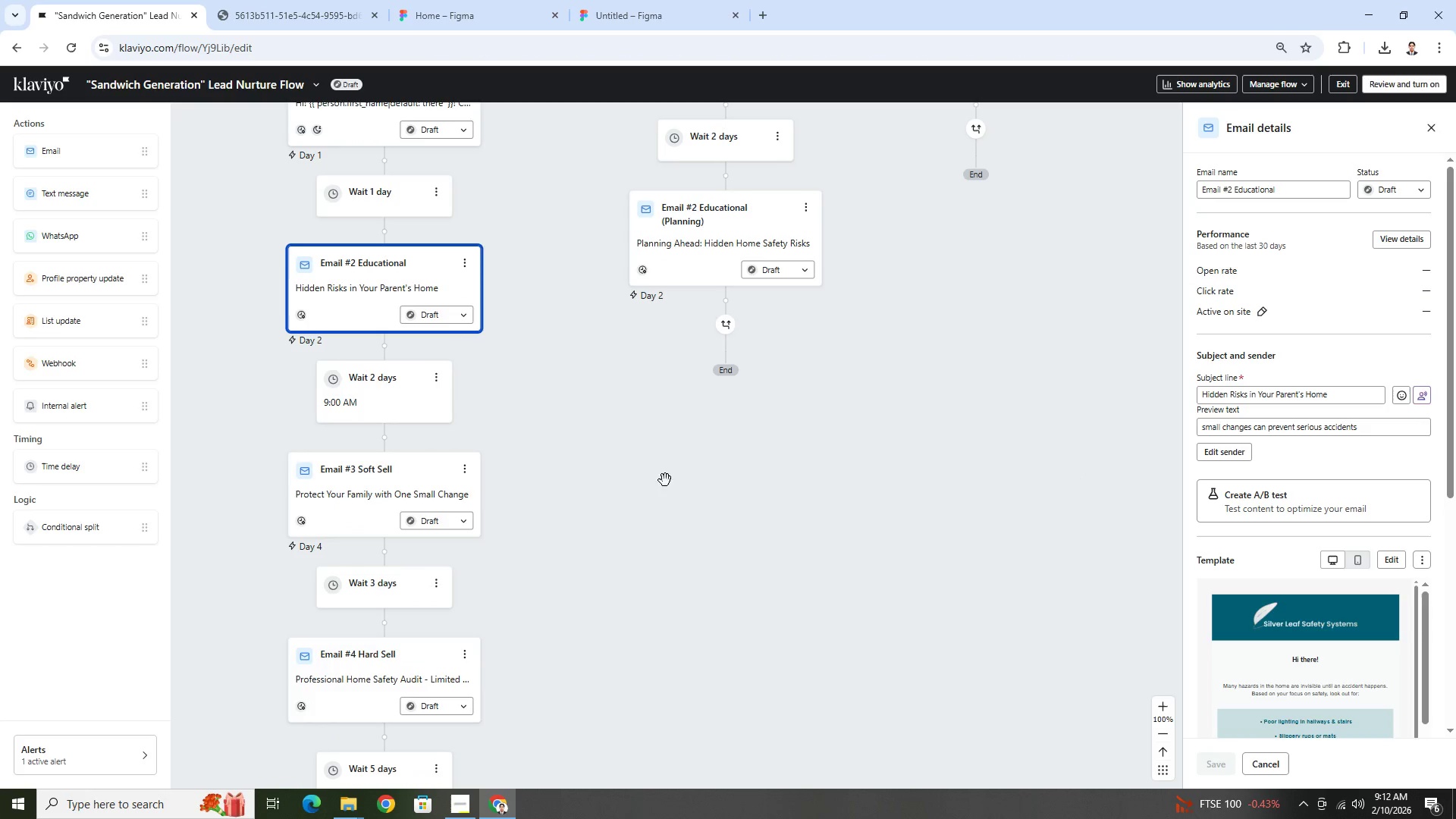 
left_click_drag(start_coordinate=[795, 508], to_coordinate=[894, 688])
 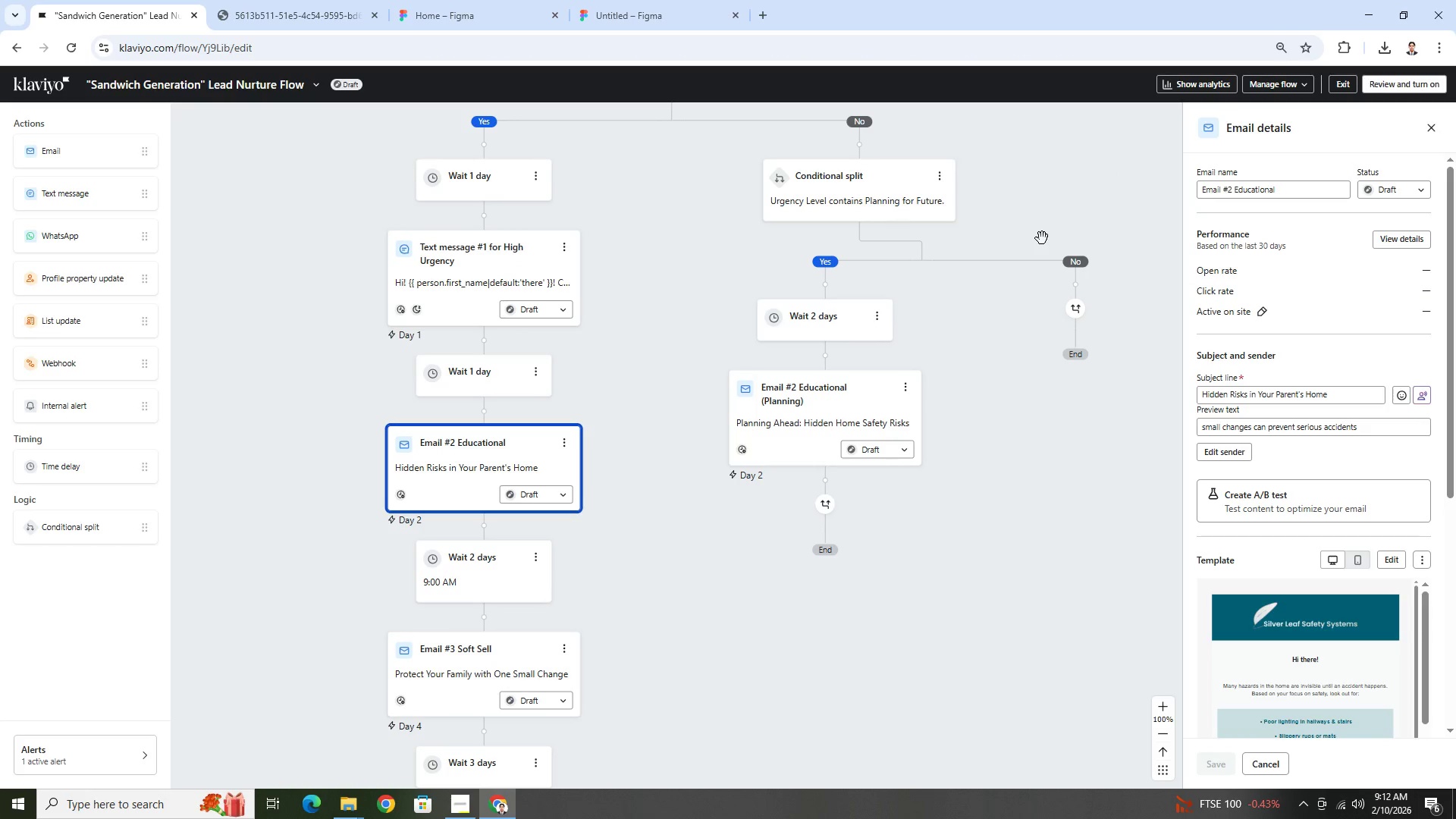 
left_click_drag(start_coordinate=[1012, 219], to_coordinate=[920, 243])
 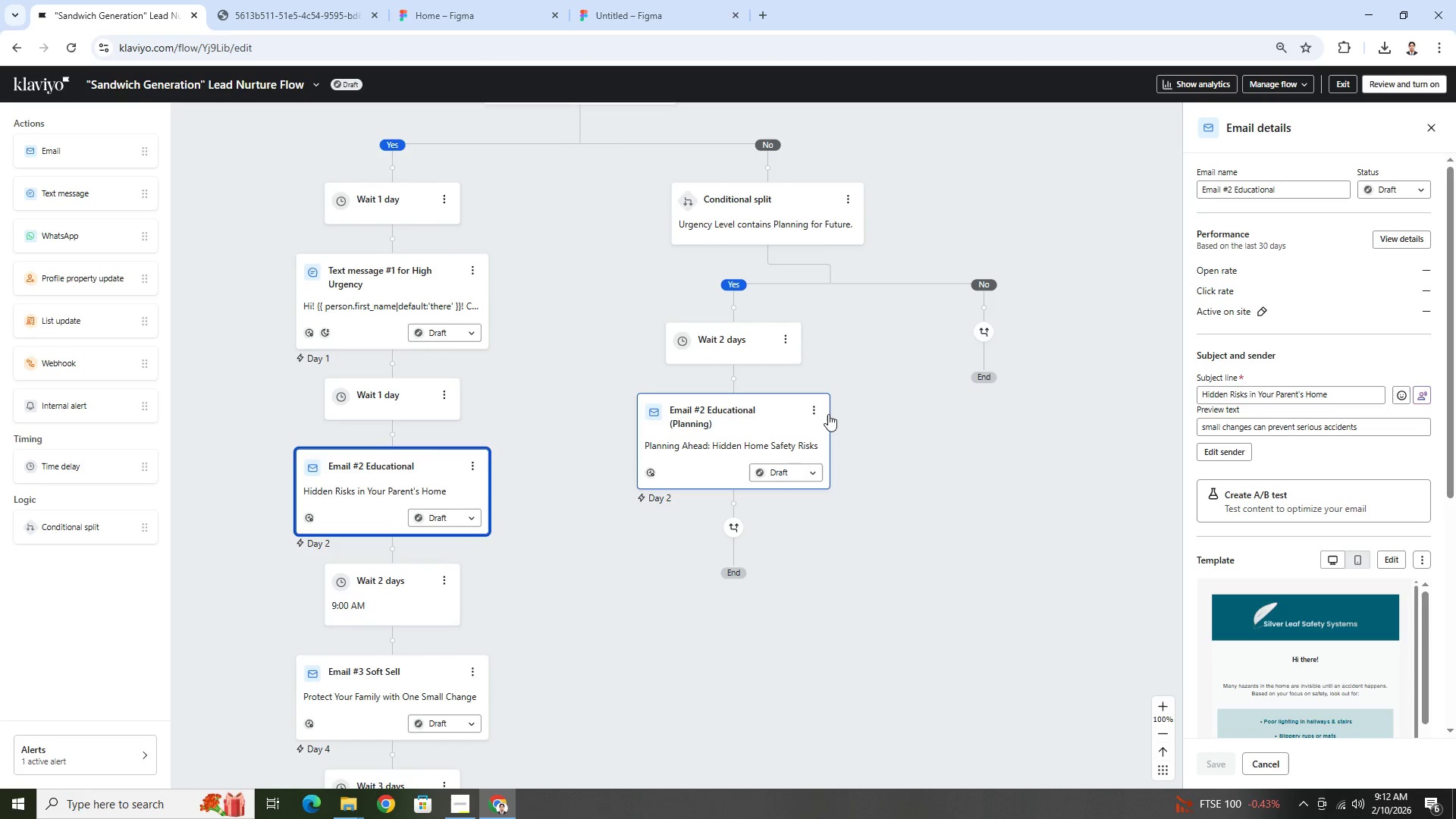 
left_click_drag(start_coordinate=[975, 520], to_coordinate=[866, 477])
 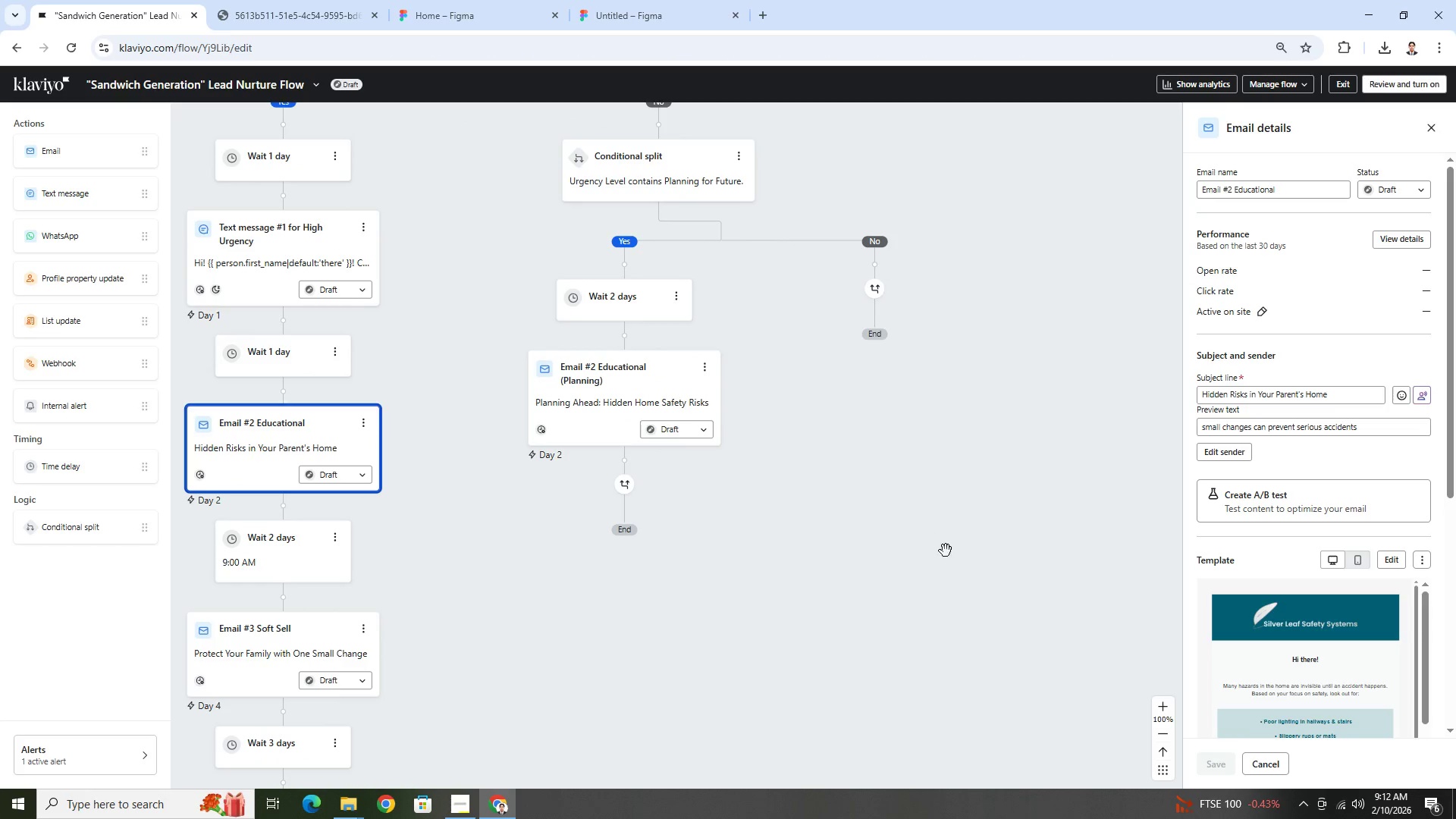 
scroll: coordinate [961, 548], scroll_direction: down, amount: 3.0
 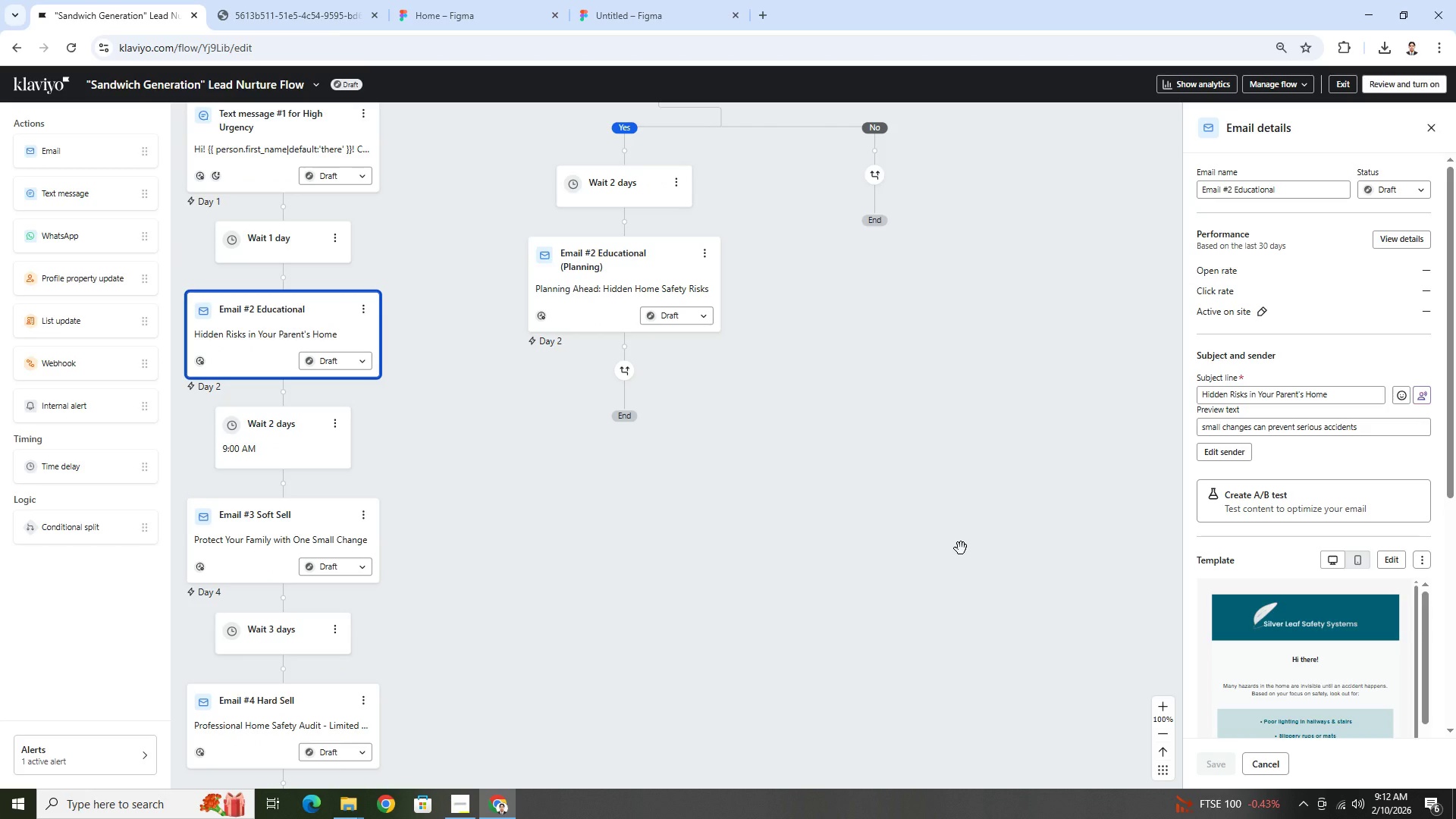 
scroll: coordinate [961, 548], scroll_direction: up, amount: 2.0
 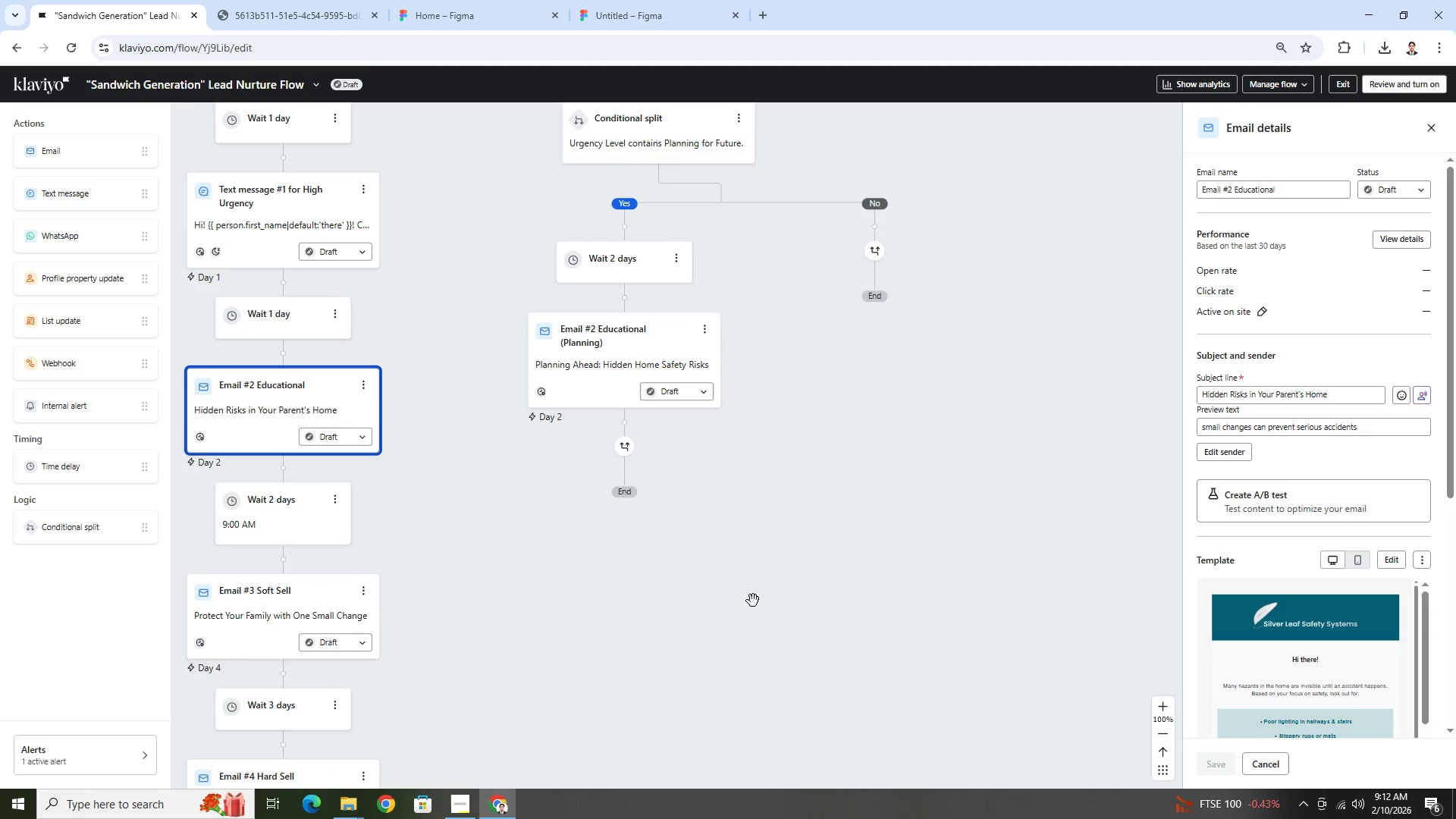 
left_click_drag(start_coordinate=[752, 601], to_coordinate=[925, 608])
 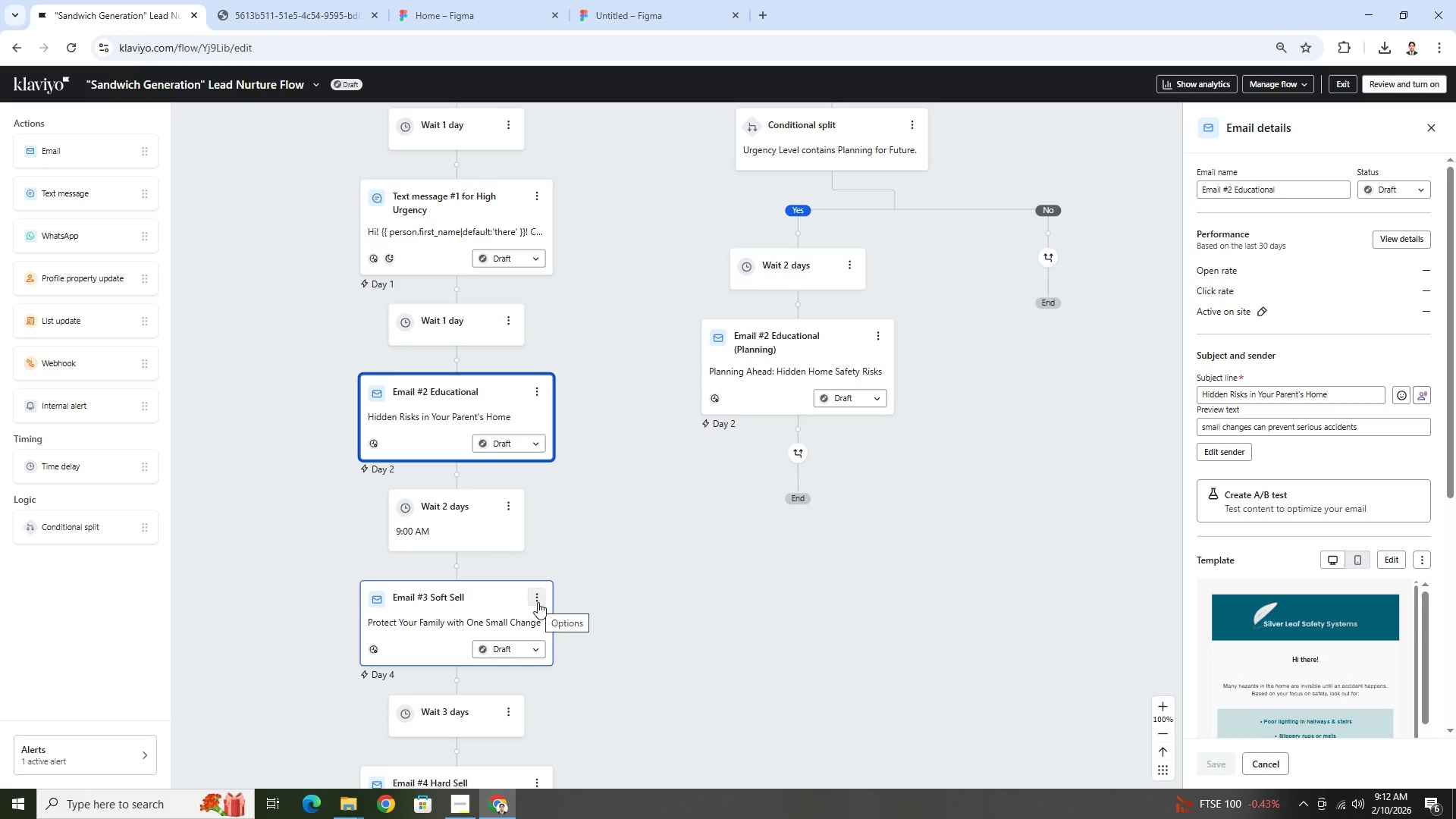 
wait(5.44)
 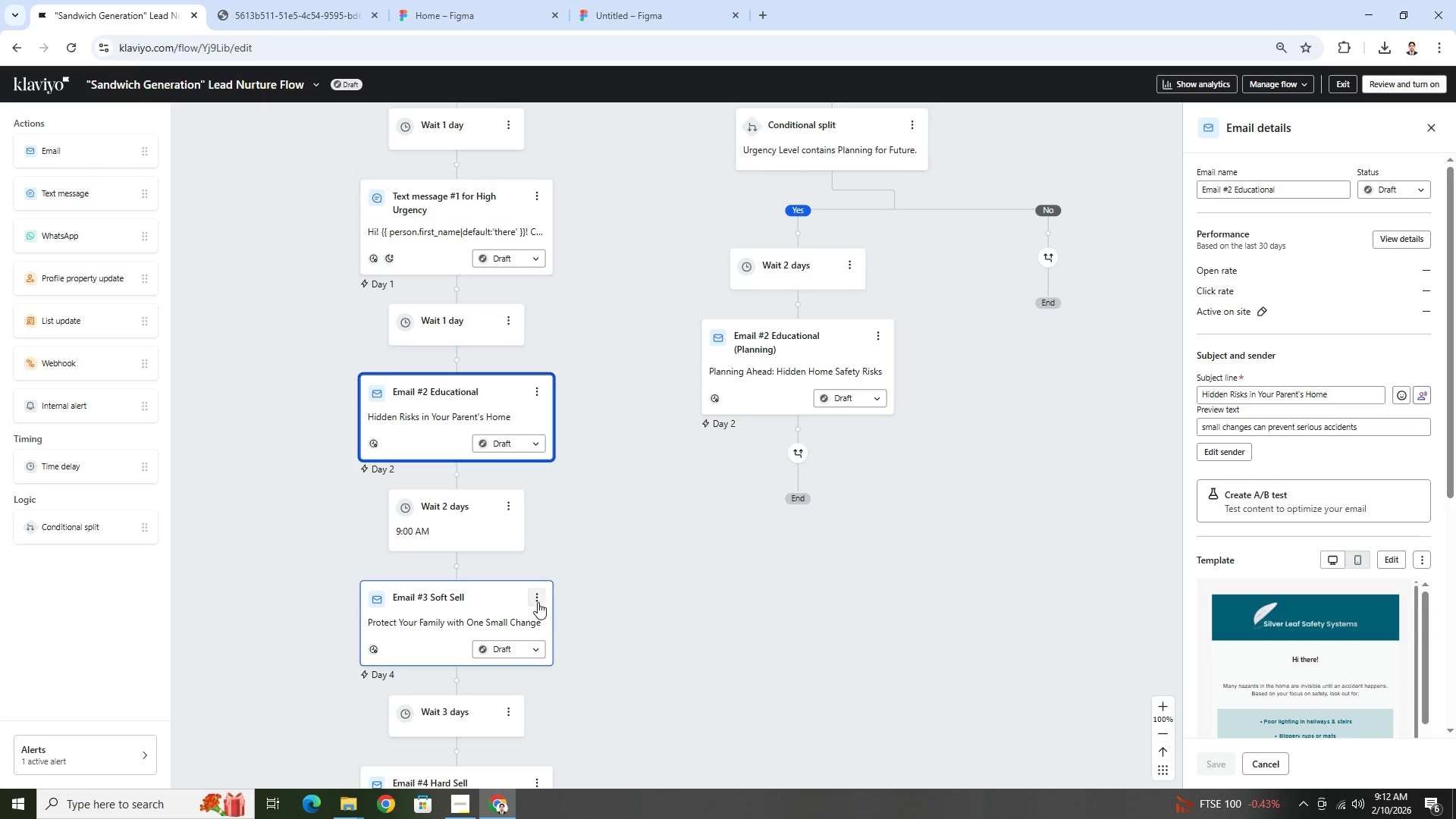 
left_click([538, 602])
 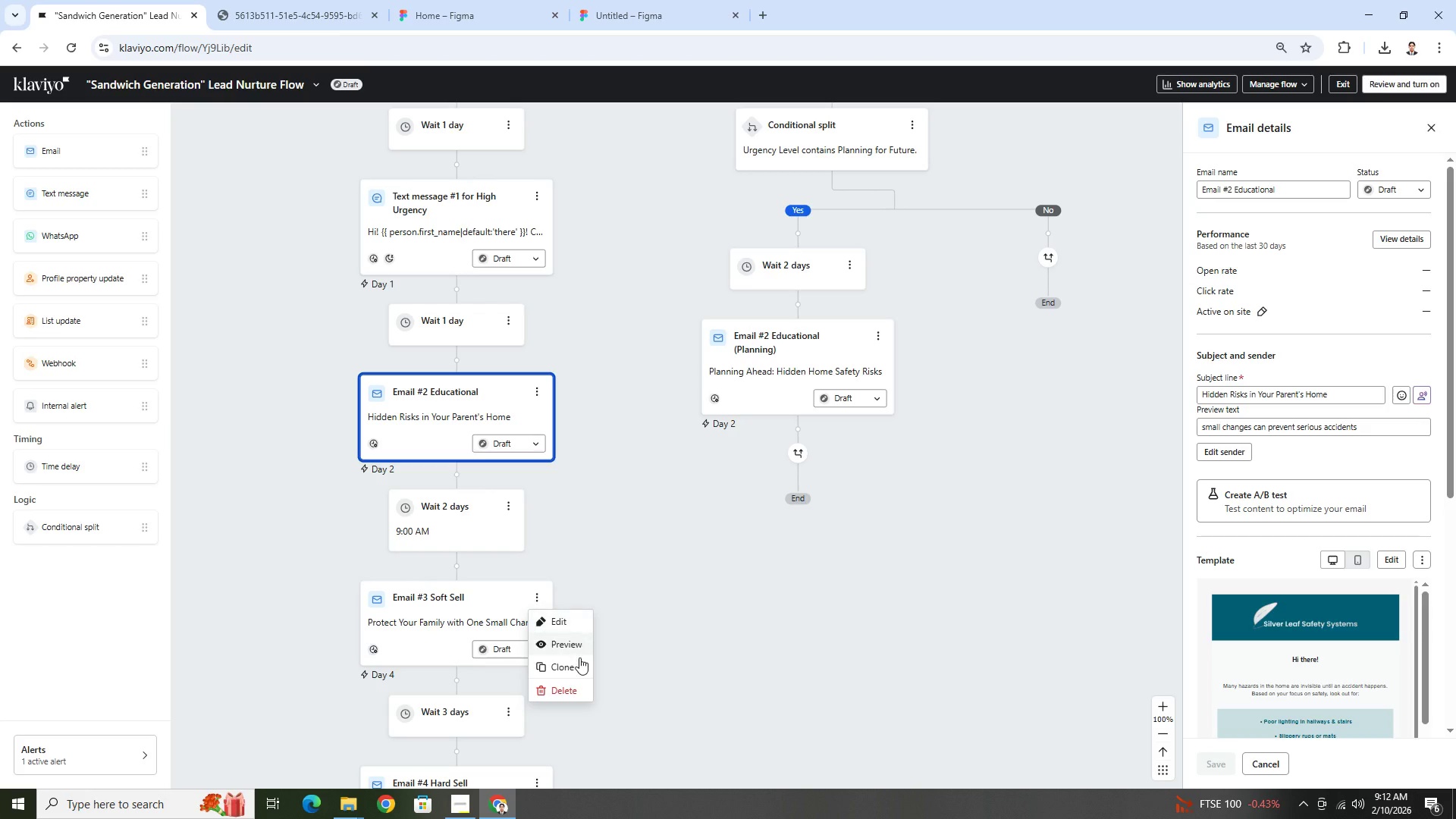 
left_click([577, 664])
 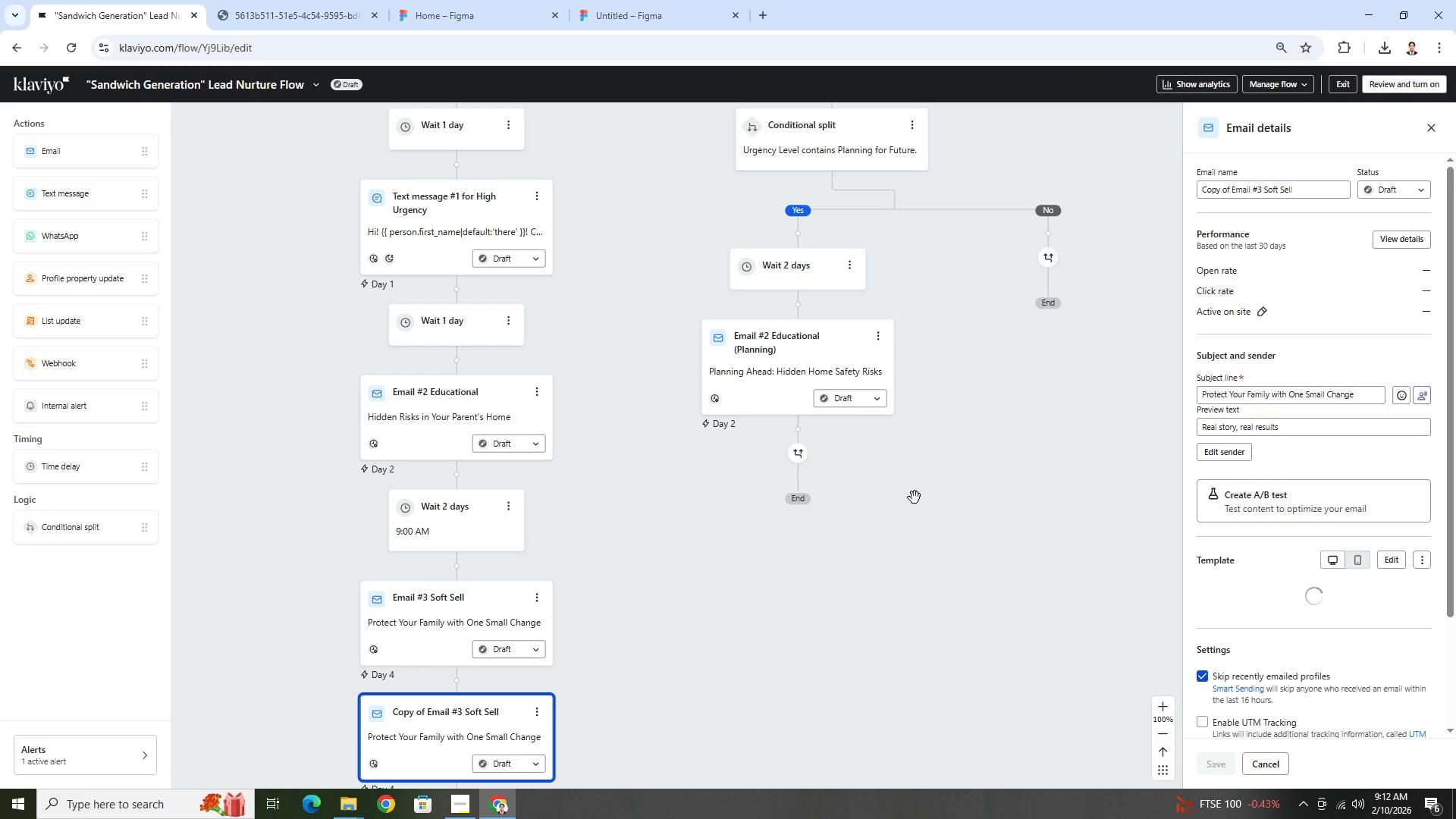 
wait(5.92)
 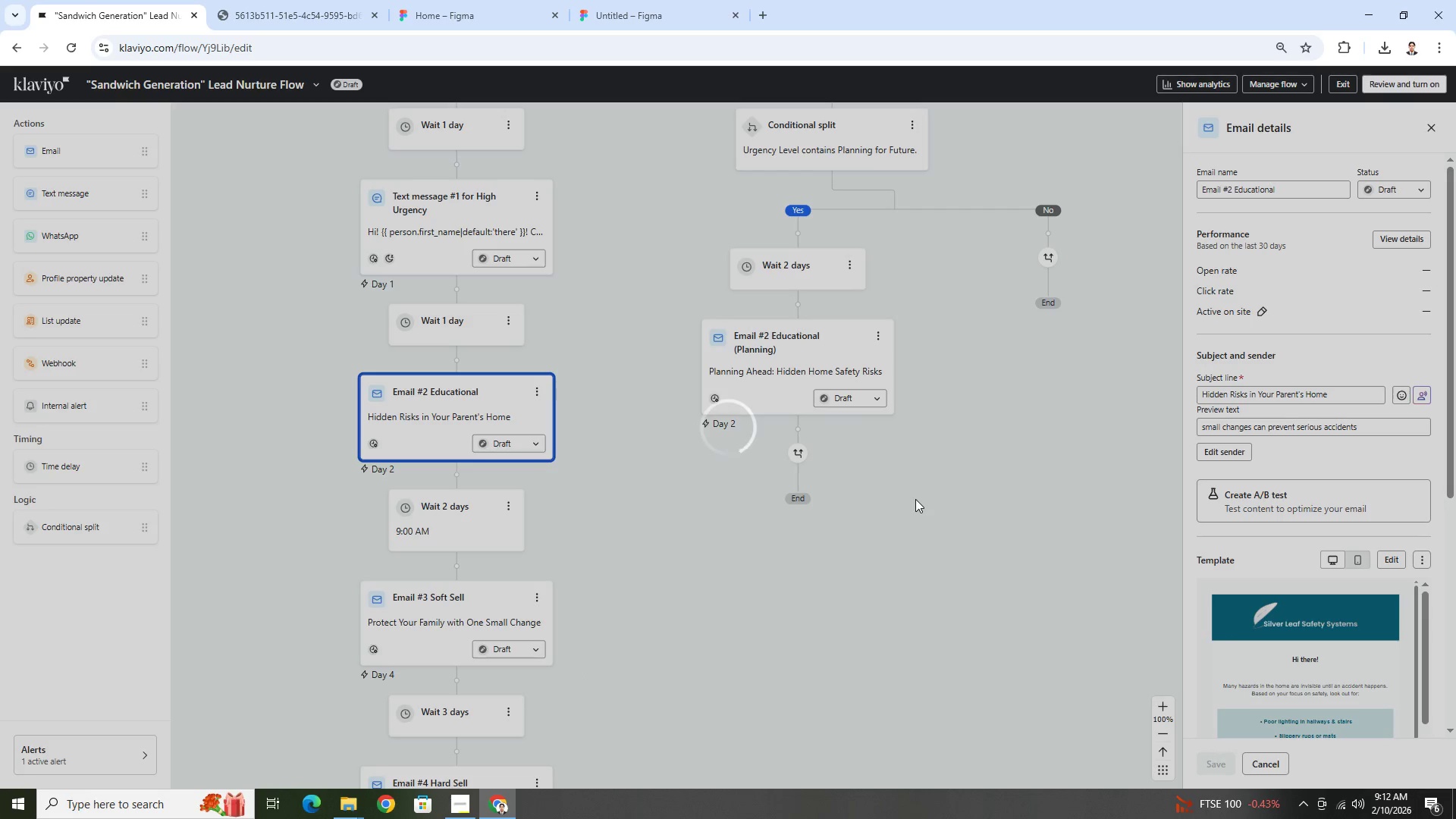 
left_click_drag(start_coordinate=[485, 714], to_coordinate=[808, 466])
 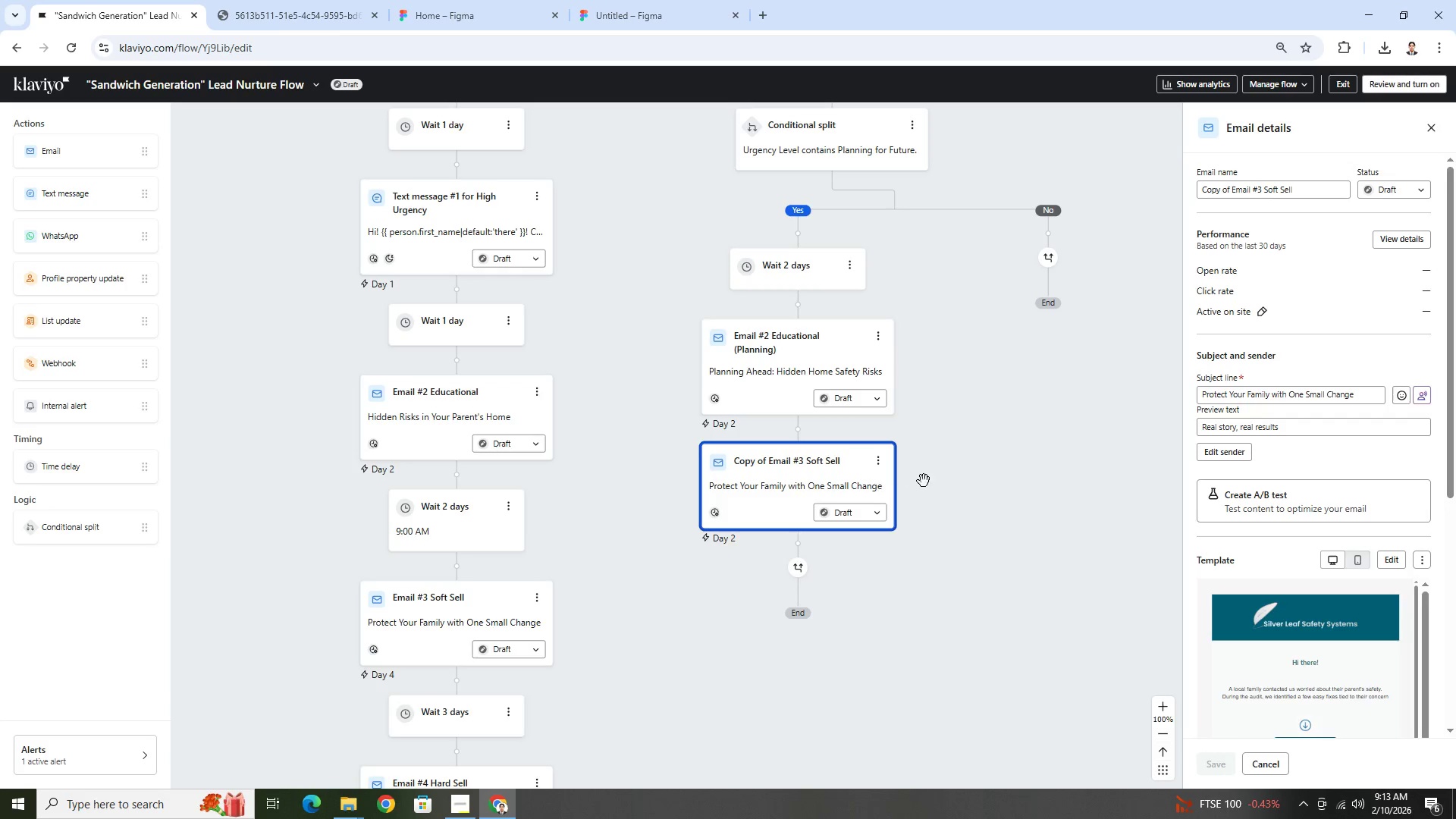 
left_click([1066, 513])
 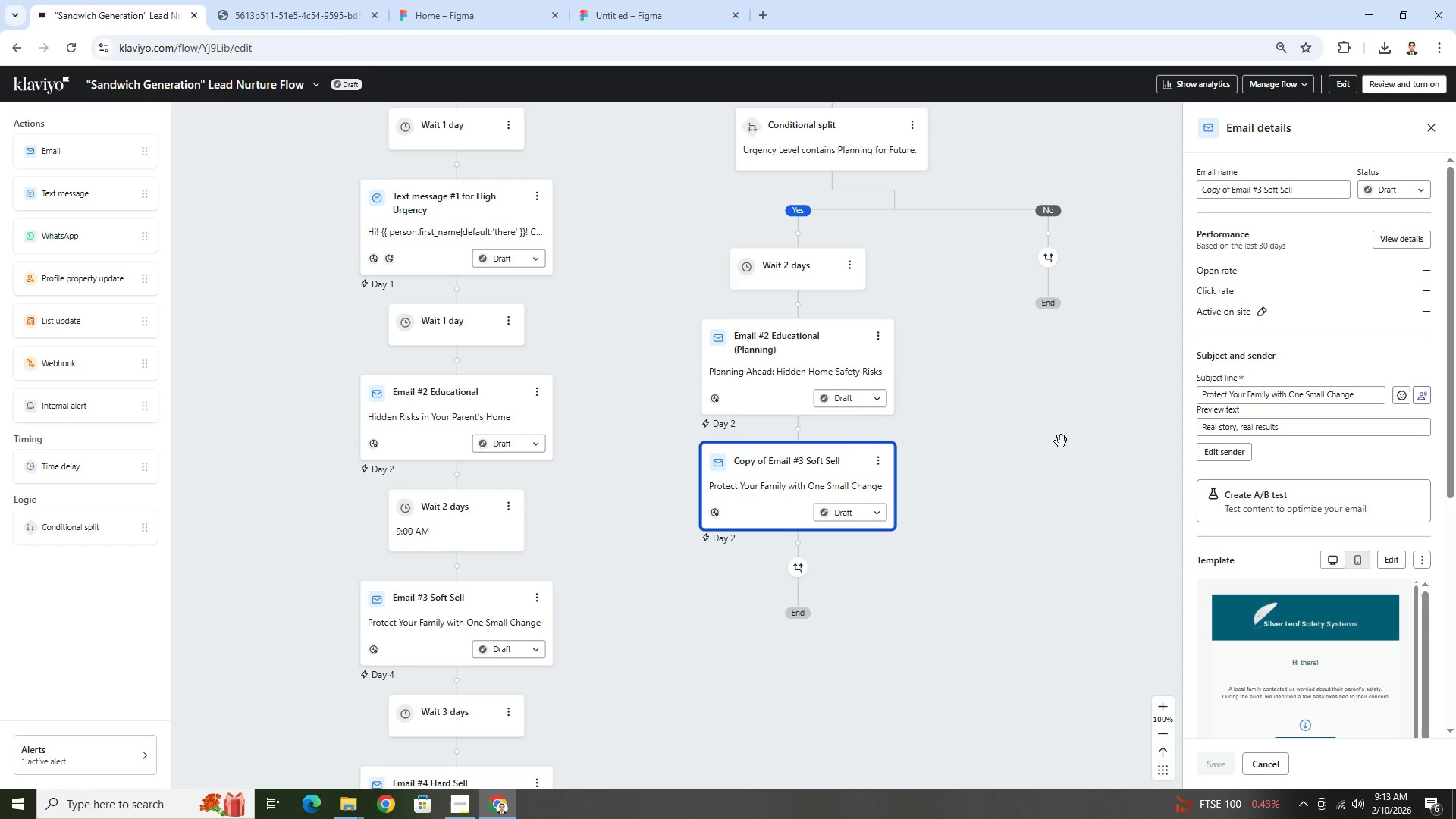 
left_click_drag(start_coordinate=[1061, 438], to_coordinate=[1082, 635])
 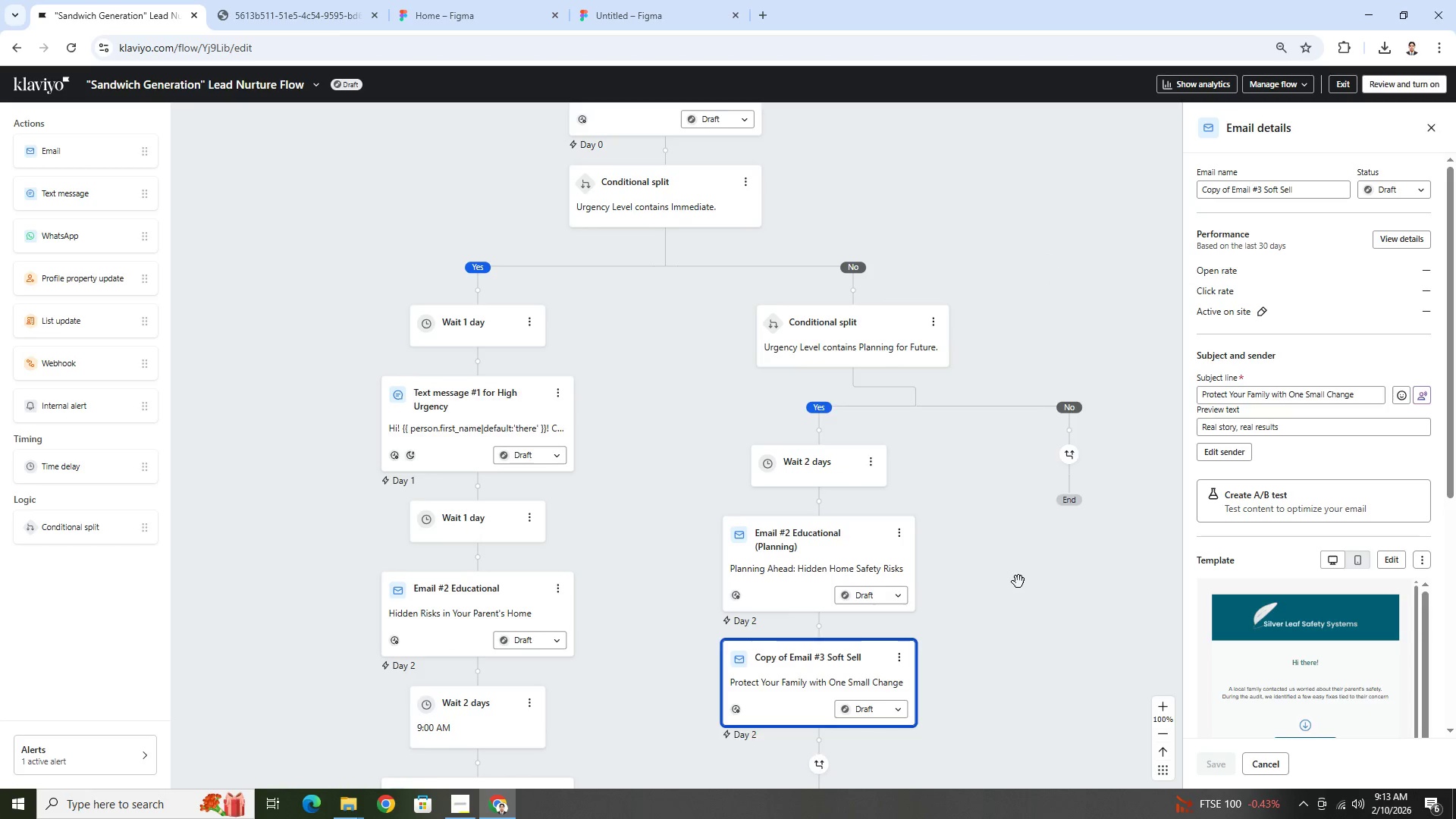 
hold_key(key=ControlLeft, duration=1.5)
scroll: coordinate [1007, 553], scroll_direction: down, amount: 10.0
 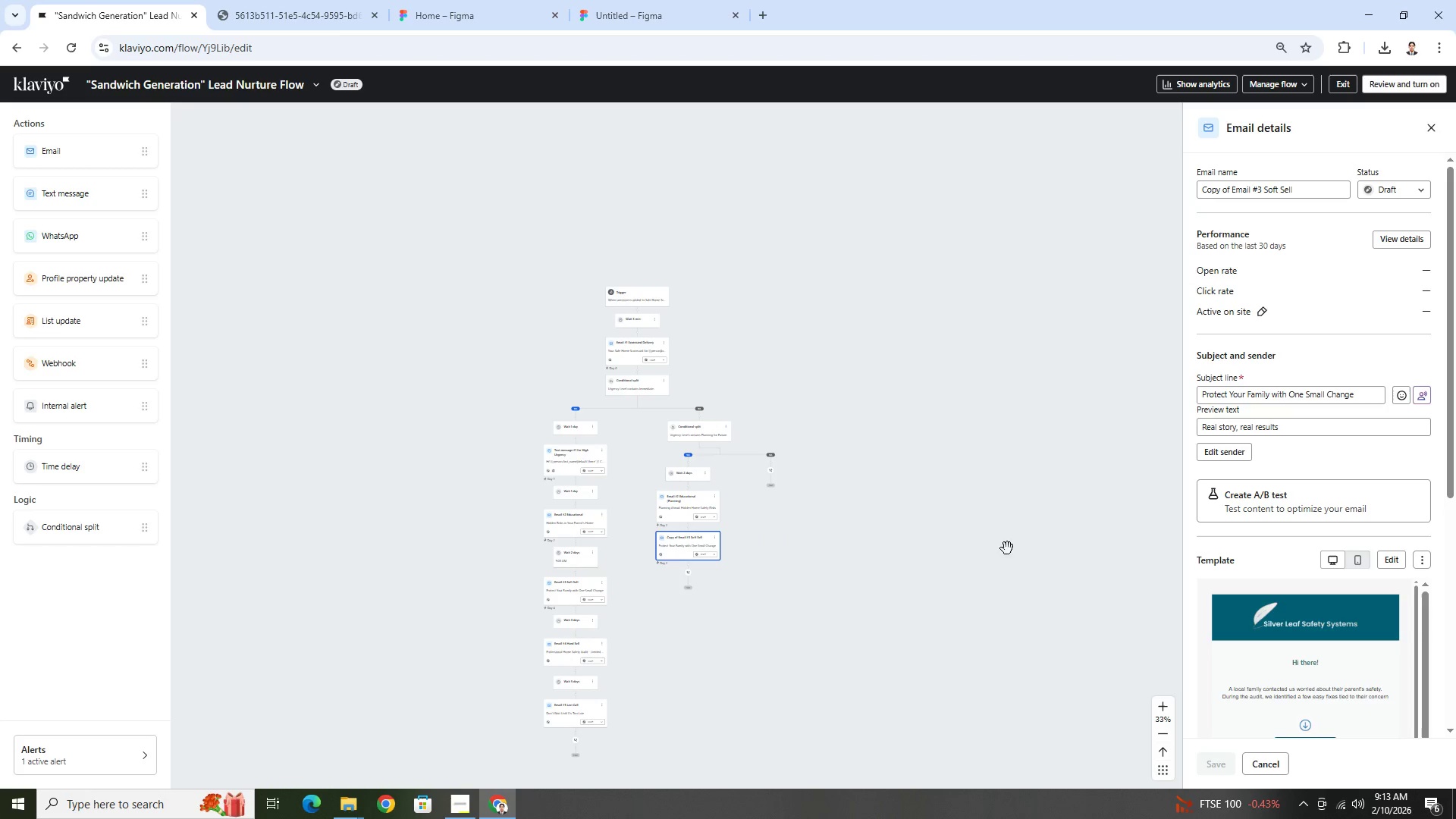 
hold_key(key=ControlLeft, duration=0.36)
scroll: coordinate [774, 586], scroll_direction: up, amount: 2.0
 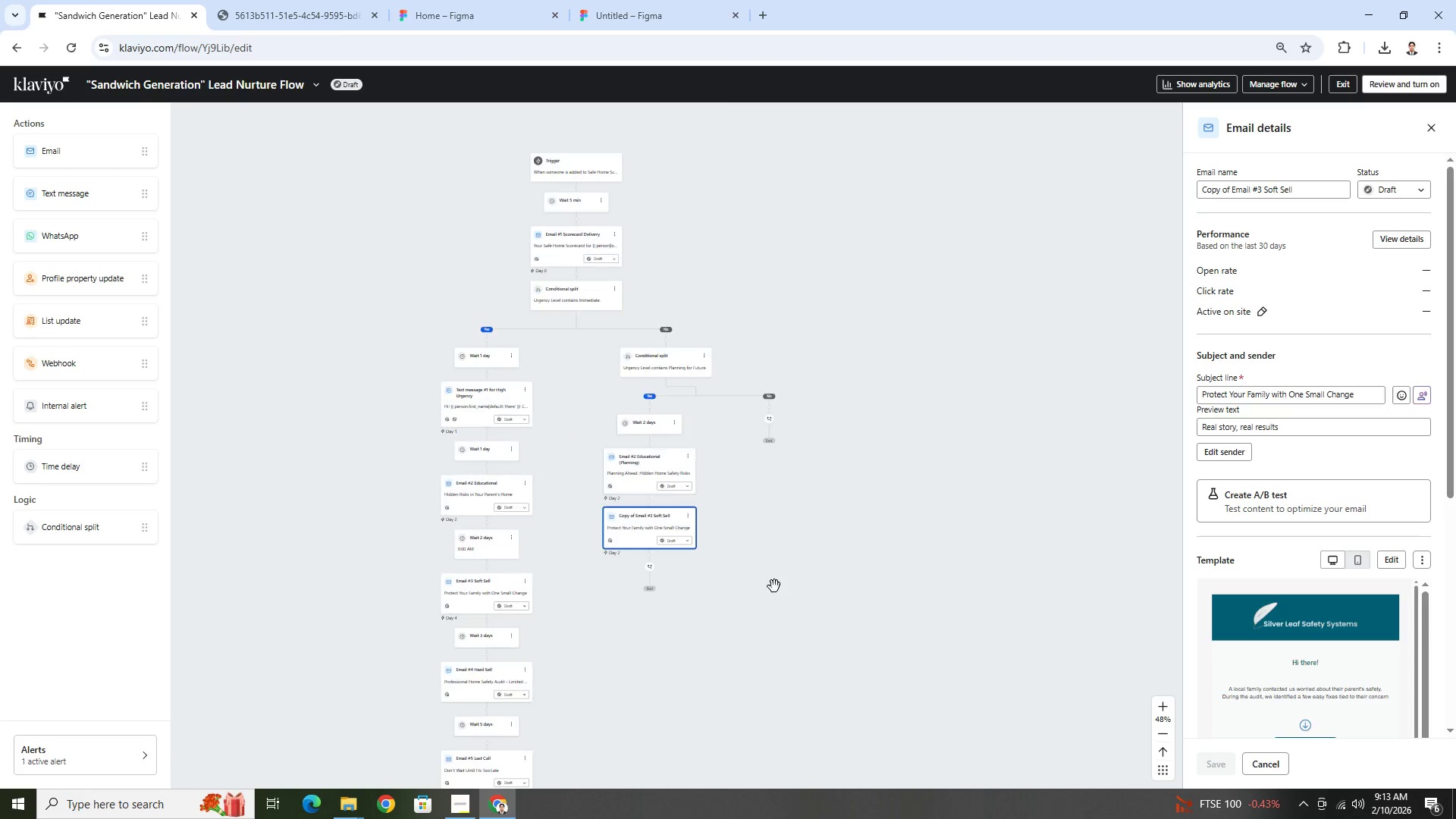 
hold_key(key=ControlLeft, duration=0.42)
 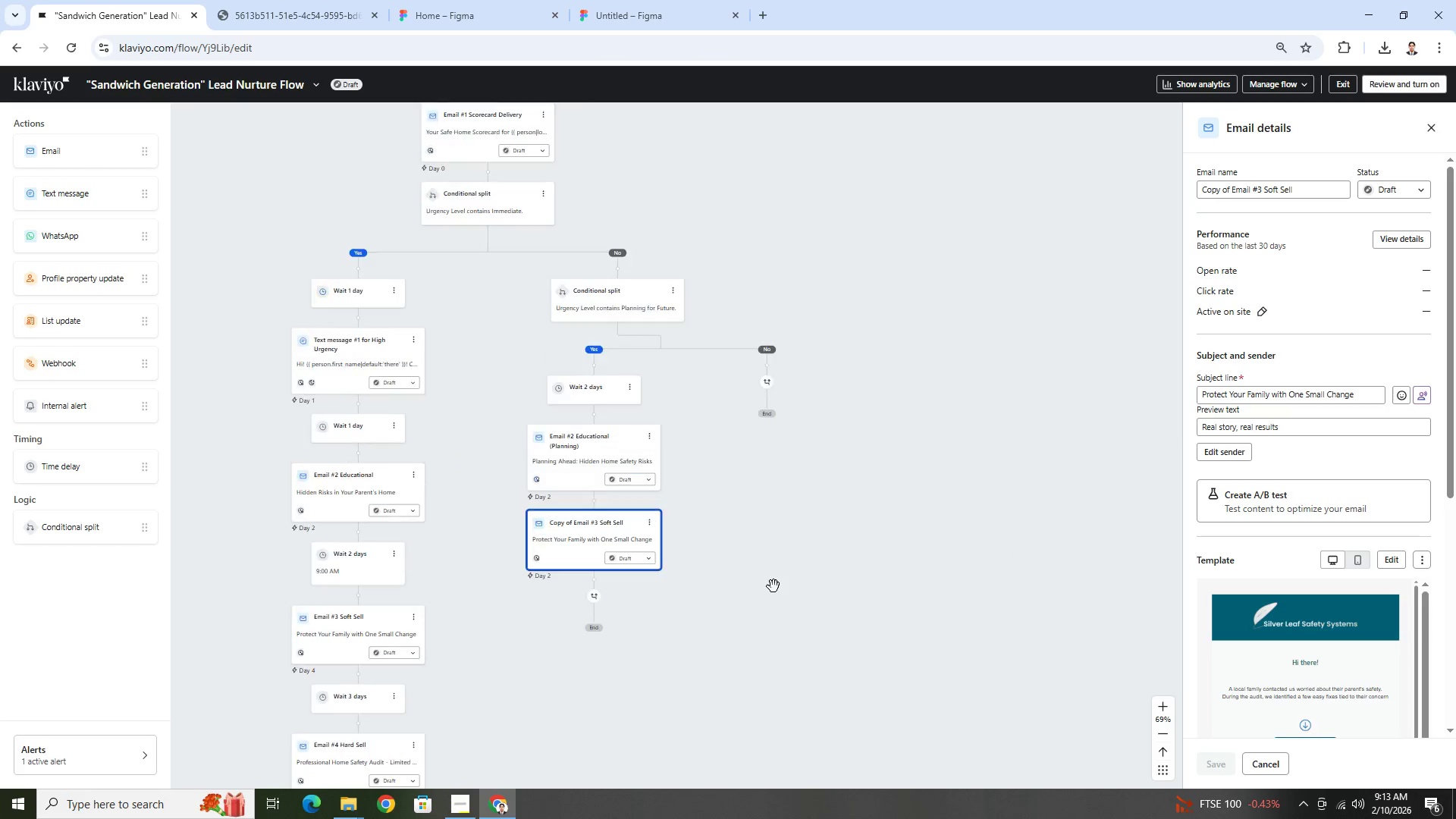 
scroll: coordinate [774, 586], scroll_direction: down, amount: 1.0
 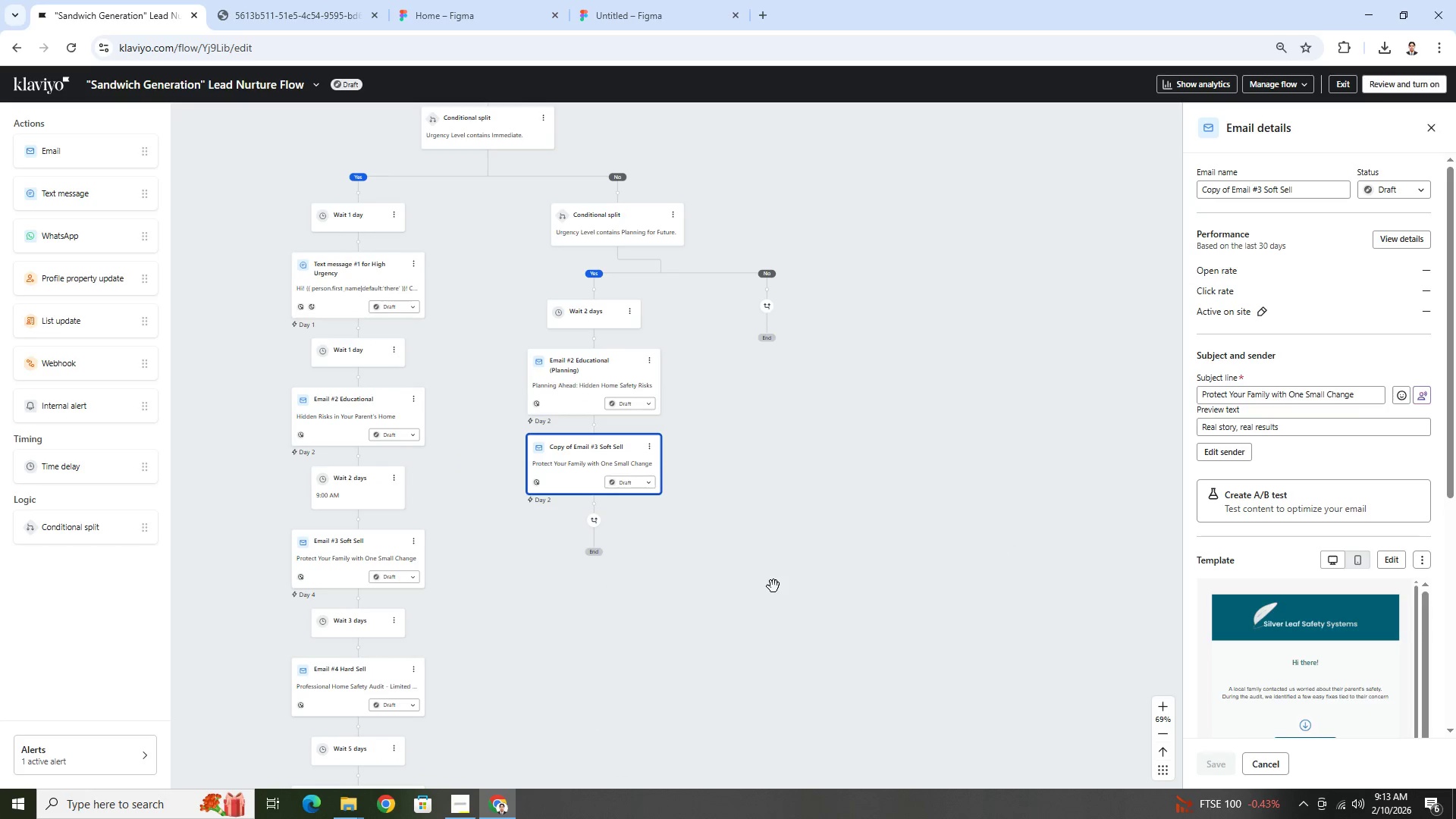 
hold_key(key=ControlLeft, duration=1.5)
scroll: coordinate [774, 580], scroll_direction: down, amount: 4.0
 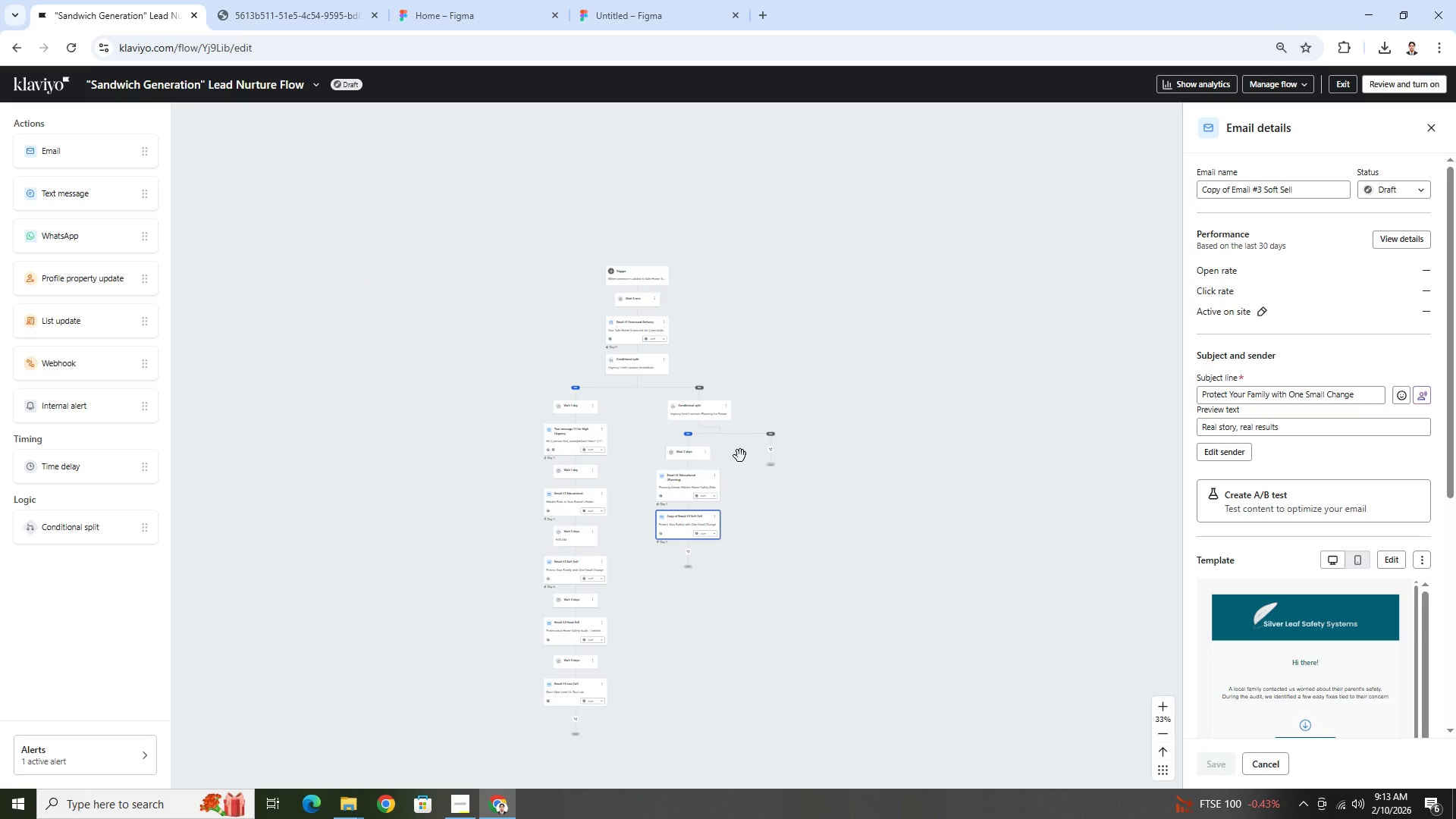 
hold_key(key=ControlLeft, duration=0.36)
scroll: coordinate [758, 551], scroll_direction: up, amount: 5.0
 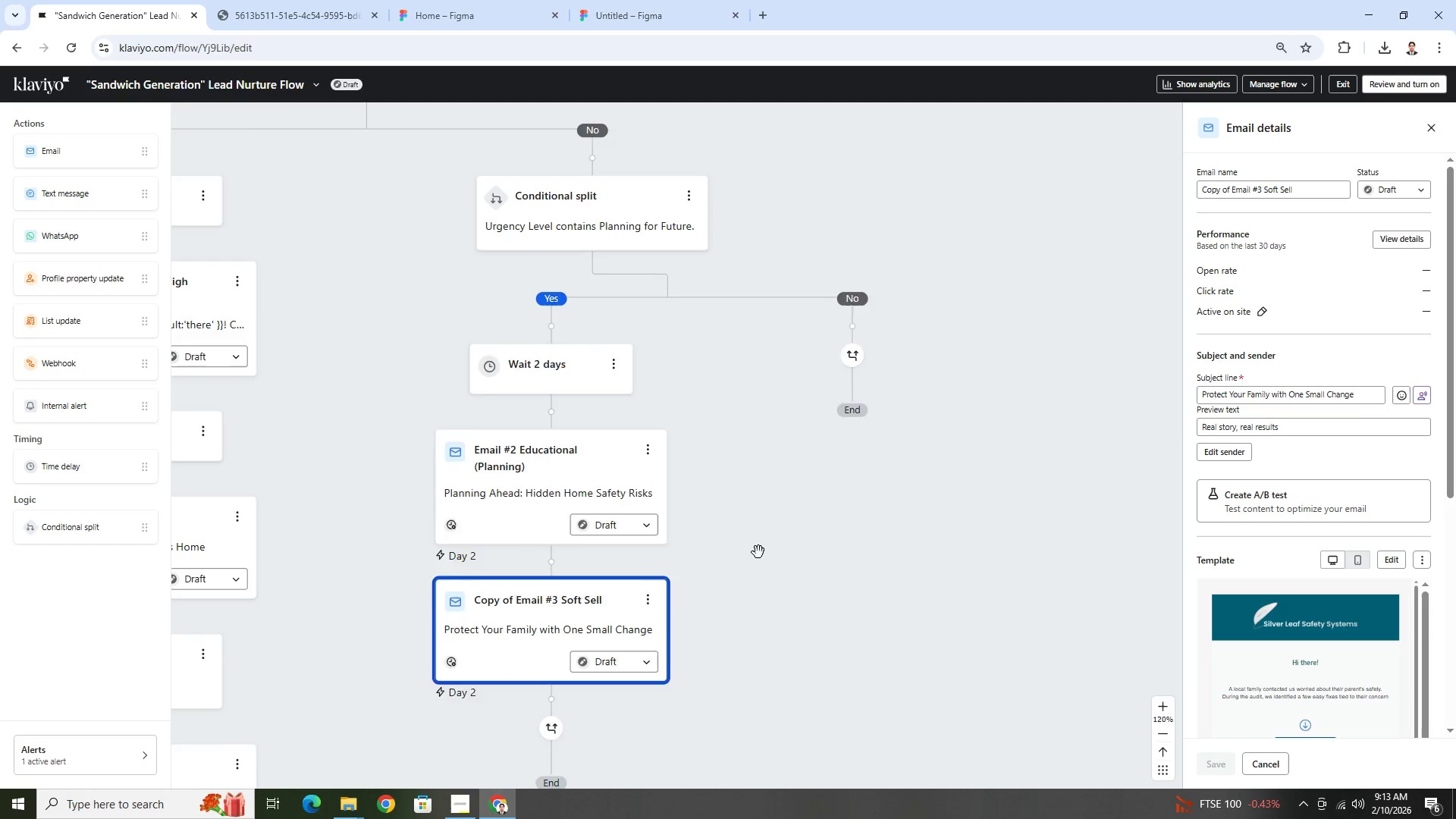 
scroll: coordinate [758, 552], scroll_direction: down, amount: 2.0
 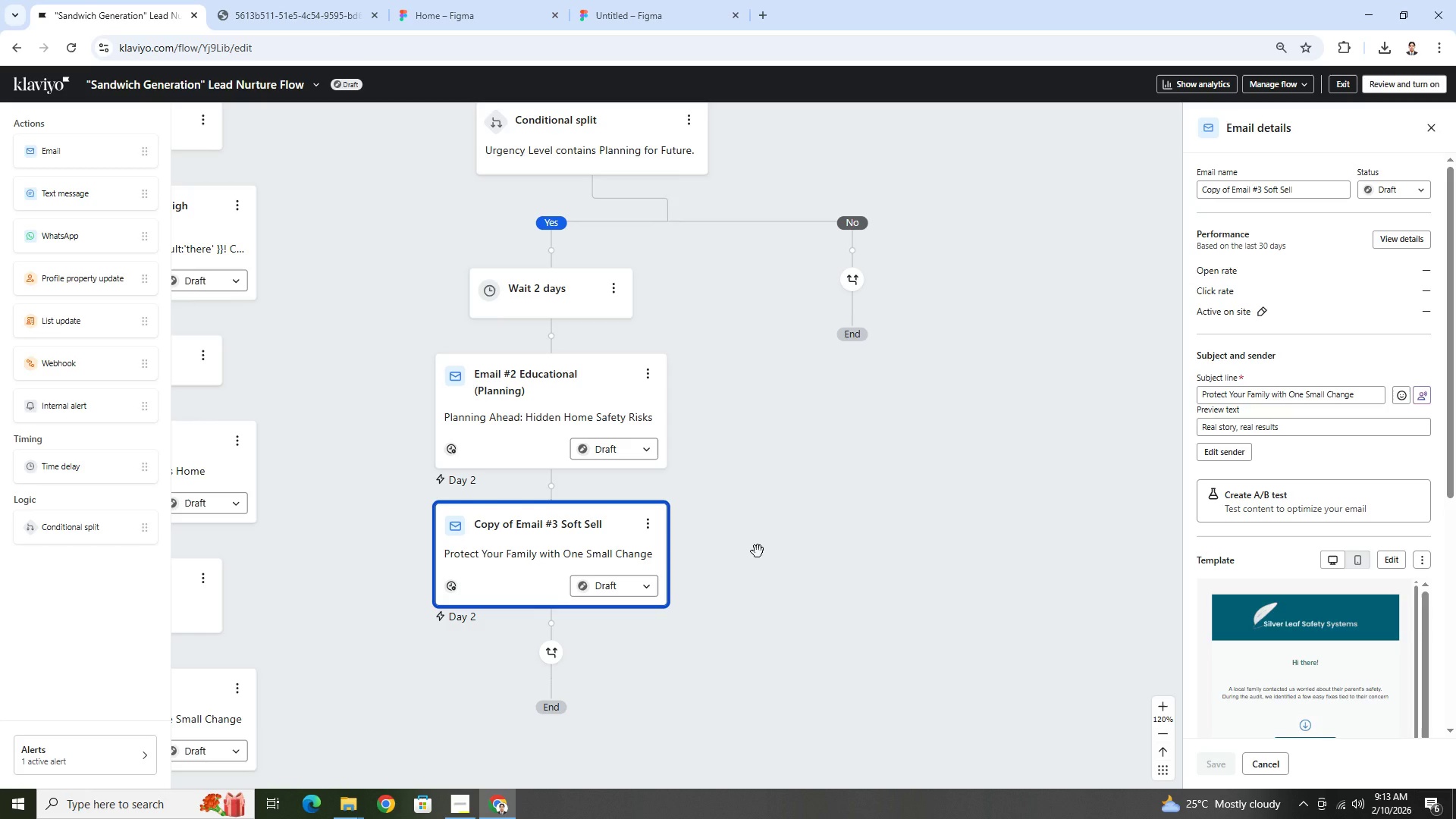 
wait(35.51)
 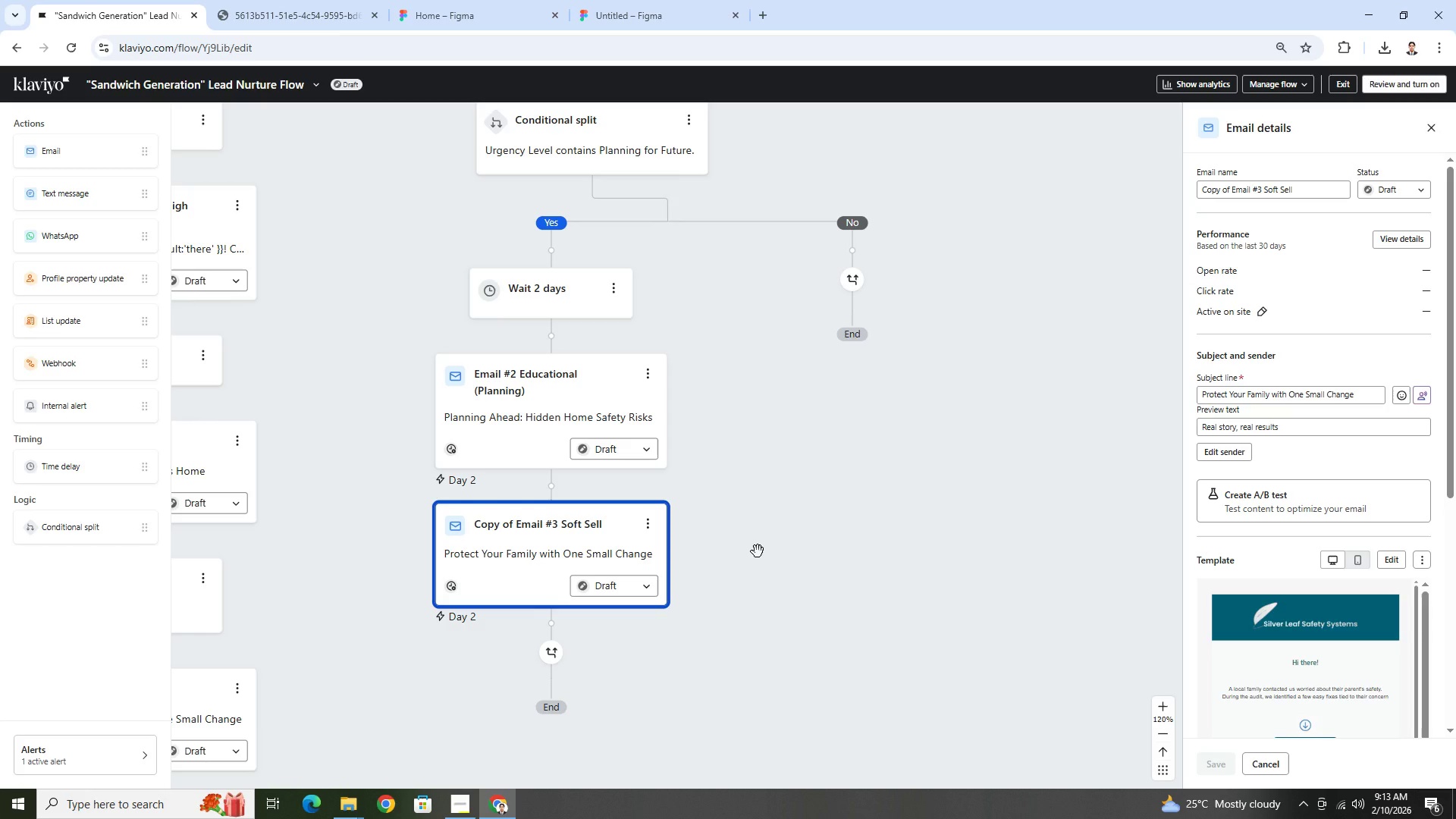 
scroll: coordinate [790, 554], scroll_direction: down, amount: 3.0
 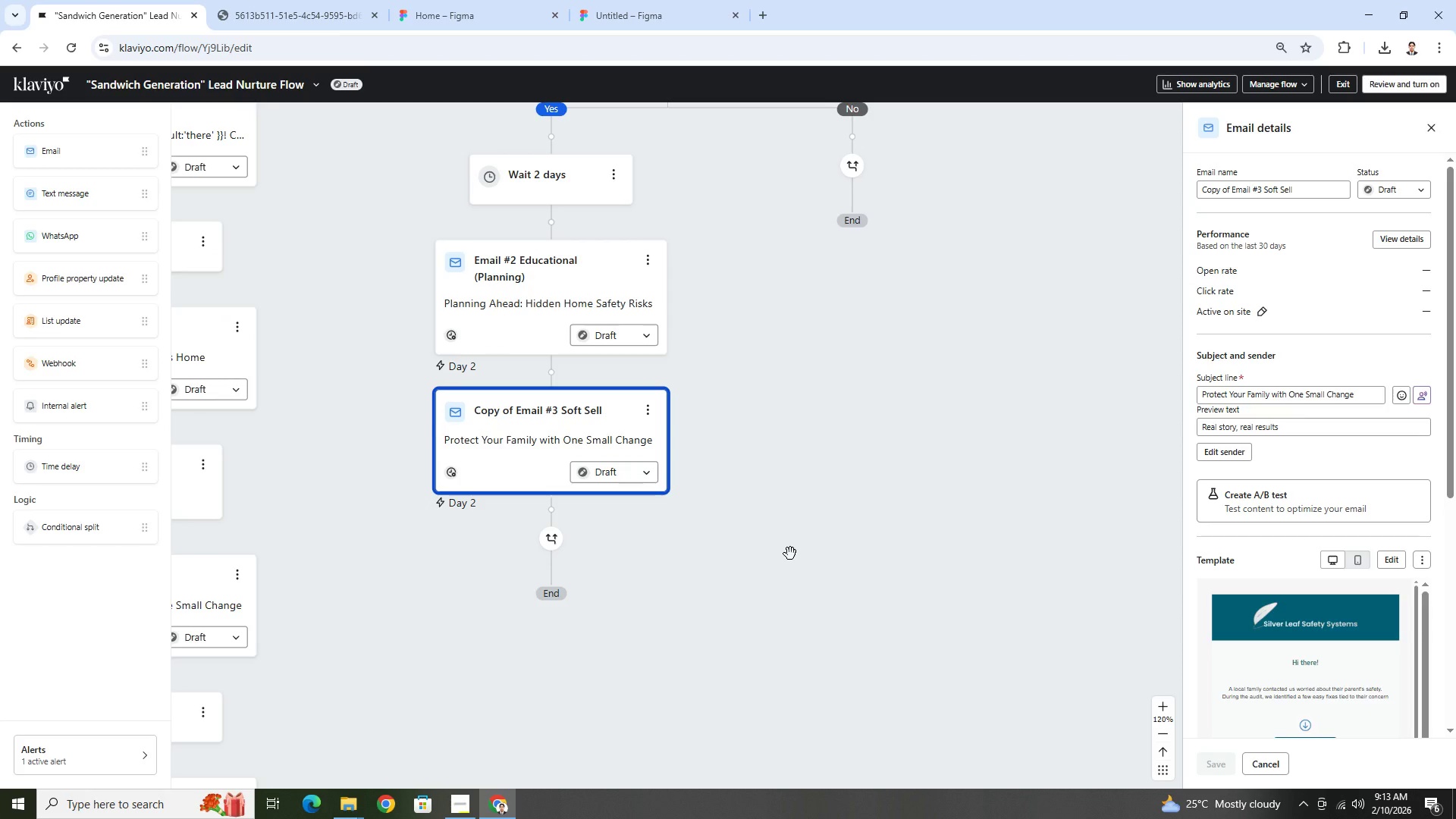 
scroll: coordinate [790, 554], scroll_direction: up, amount: 3.0
 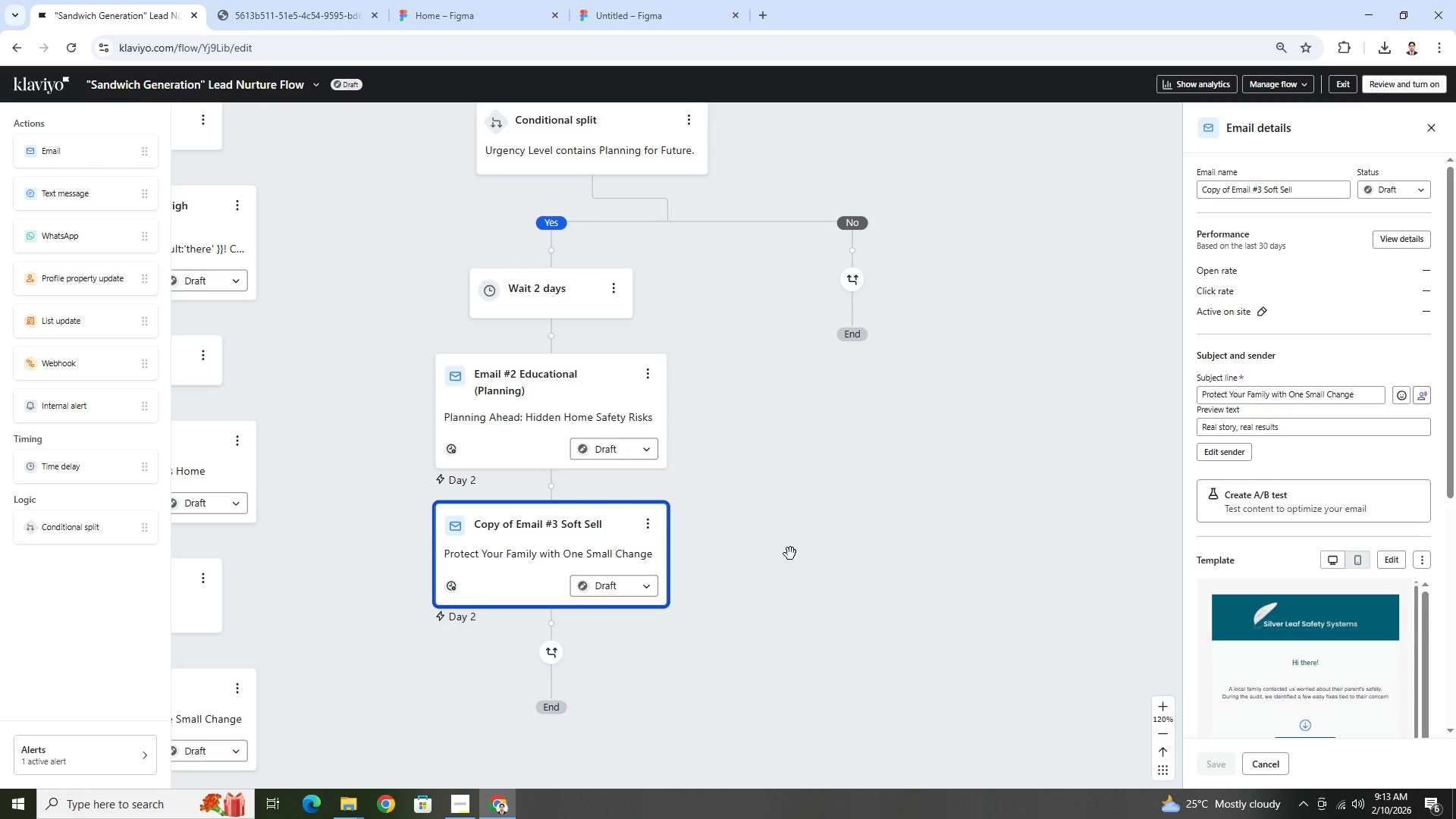 
wait(8.78)
 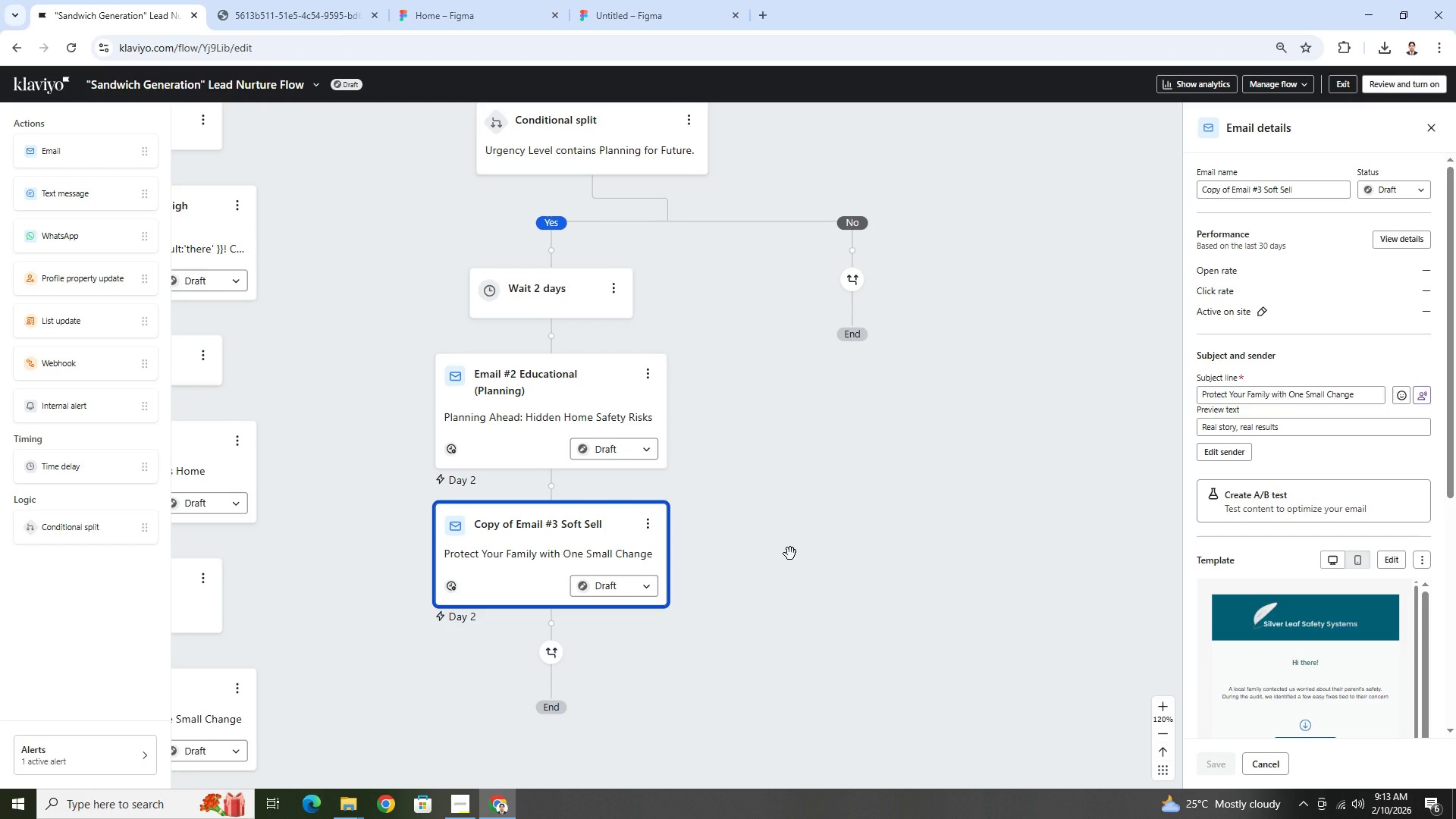 
scroll: coordinate [801, 580], scroll_direction: down, amount: 3.0
 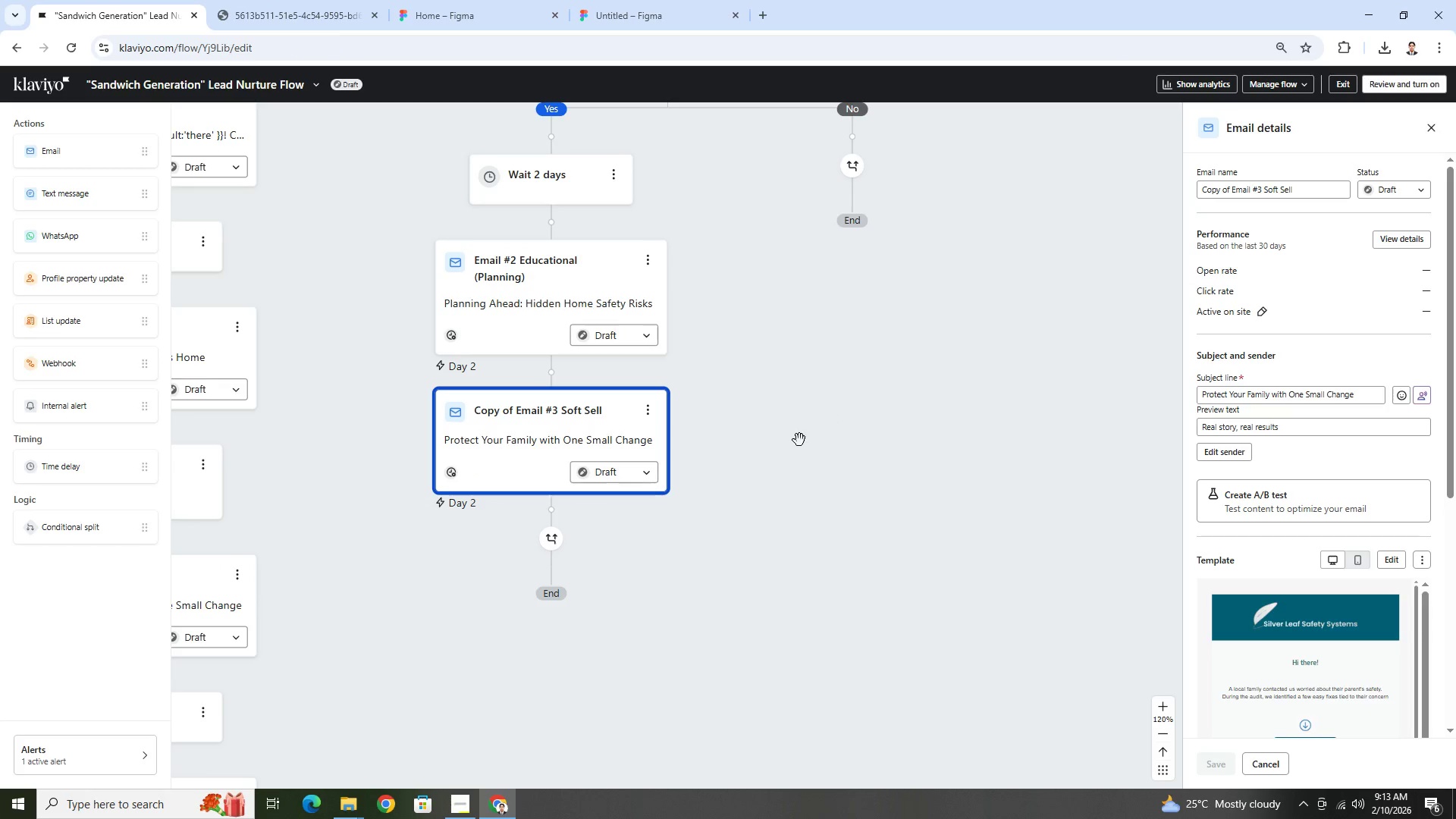 
left_click_drag(start_coordinate=[799, 440], to_coordinate=[873, 450])
 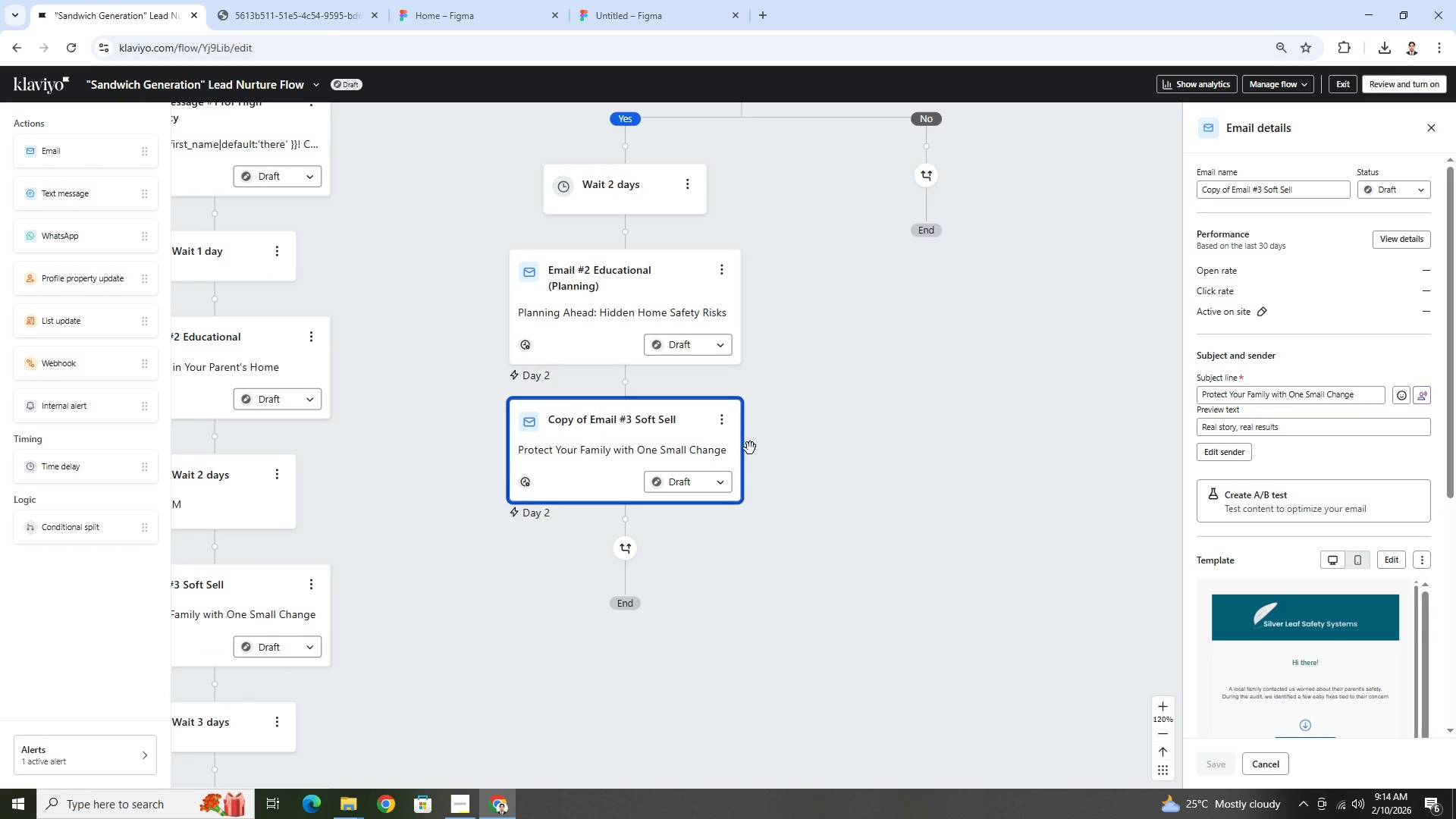 
left_click([716, 425])
 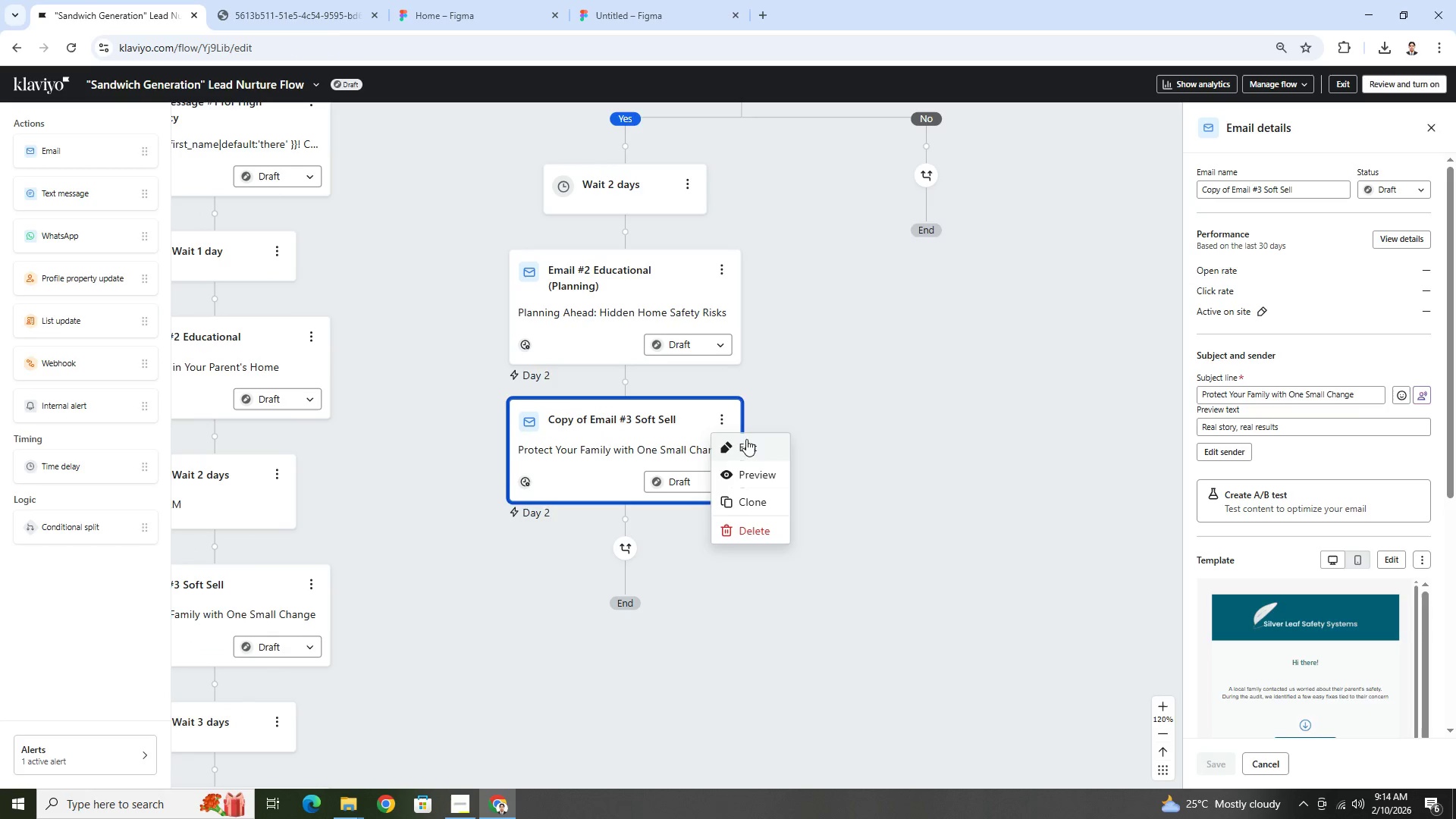 
left_click([748, 441])
 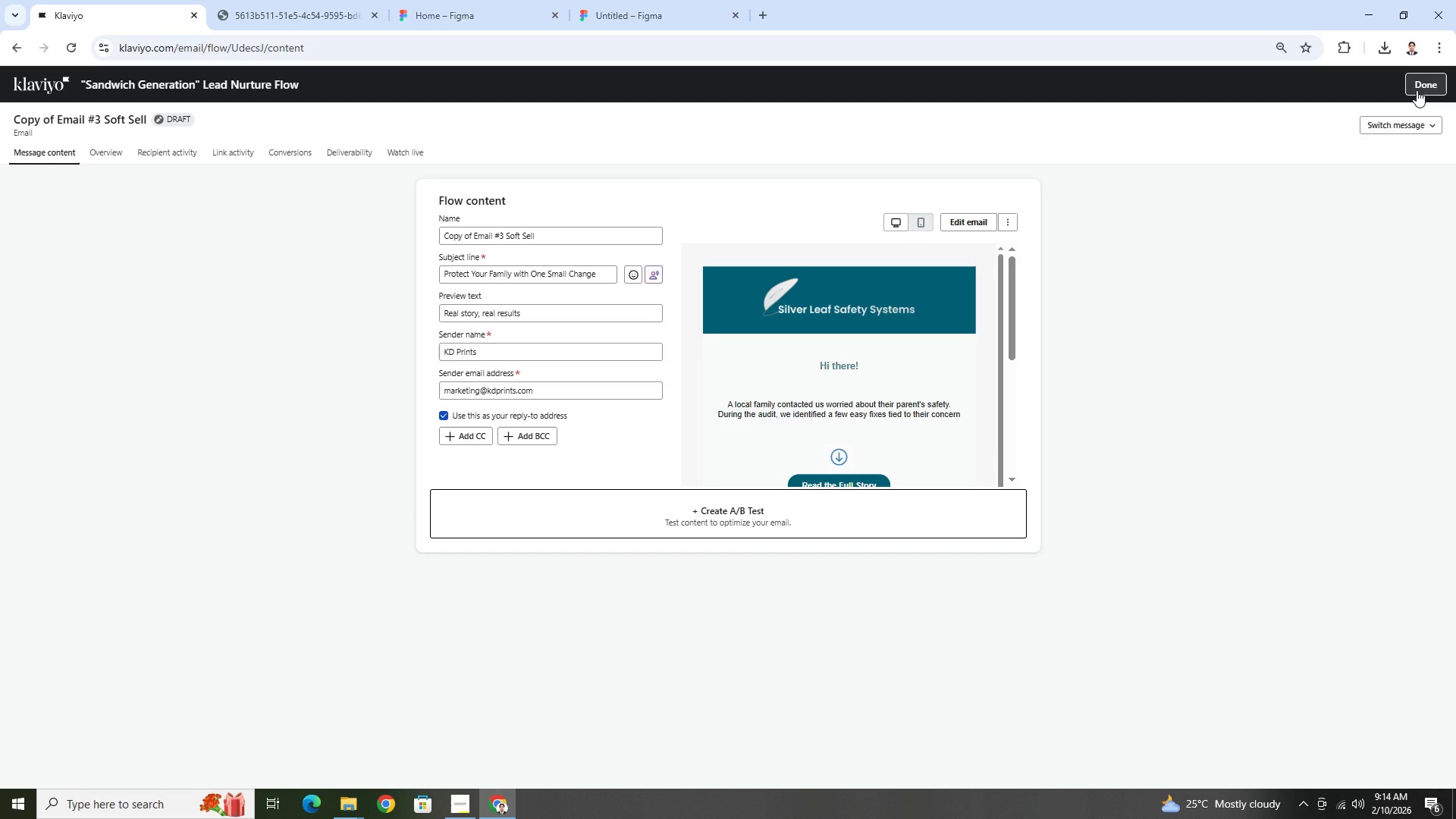 
wait(11.41)
 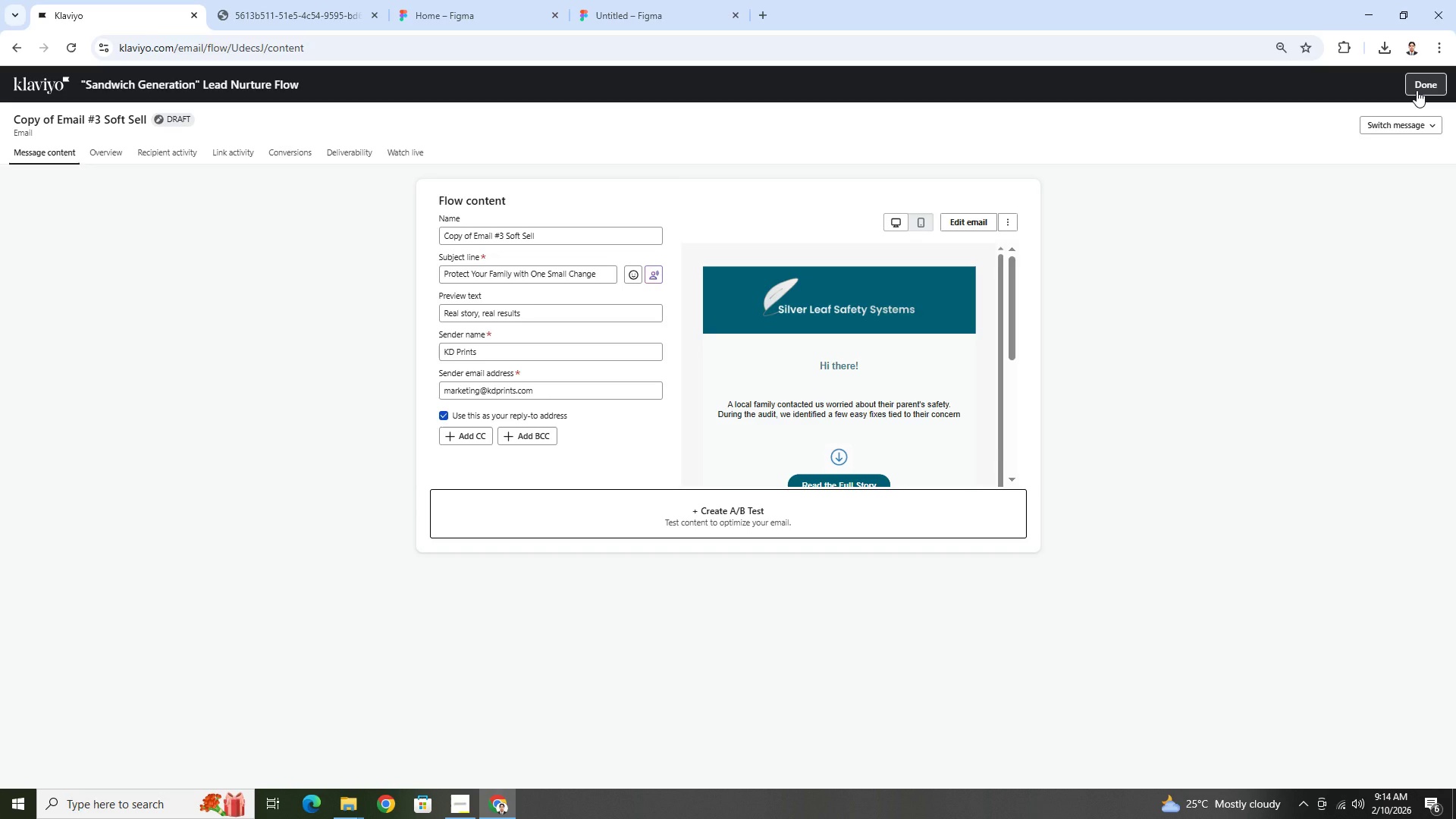 
left_click([1417, 90])
 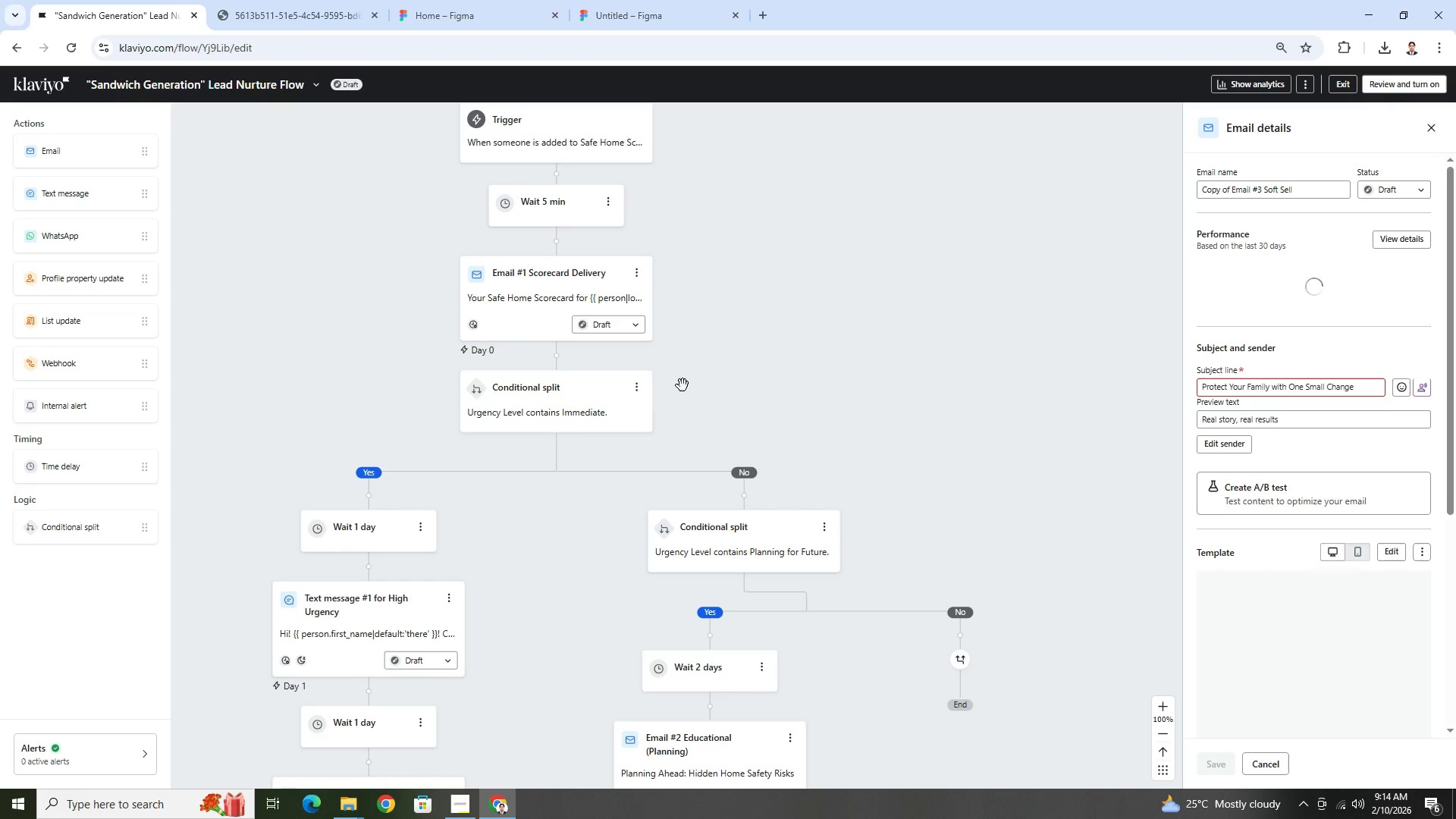 
scroll: coordinate [757, 547], scroll_direction: down, amount: 8.0
 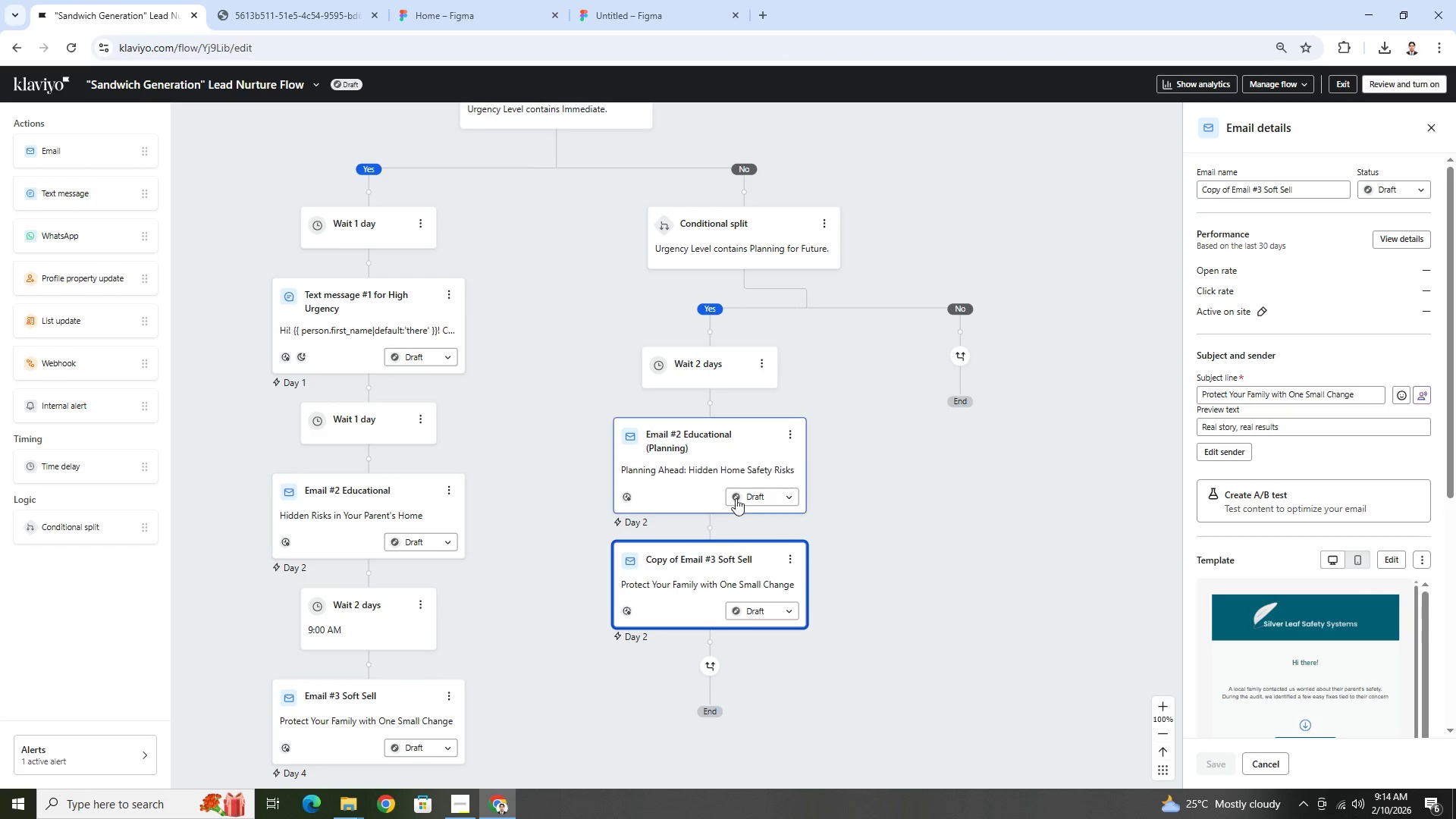 
wait(5.12)
 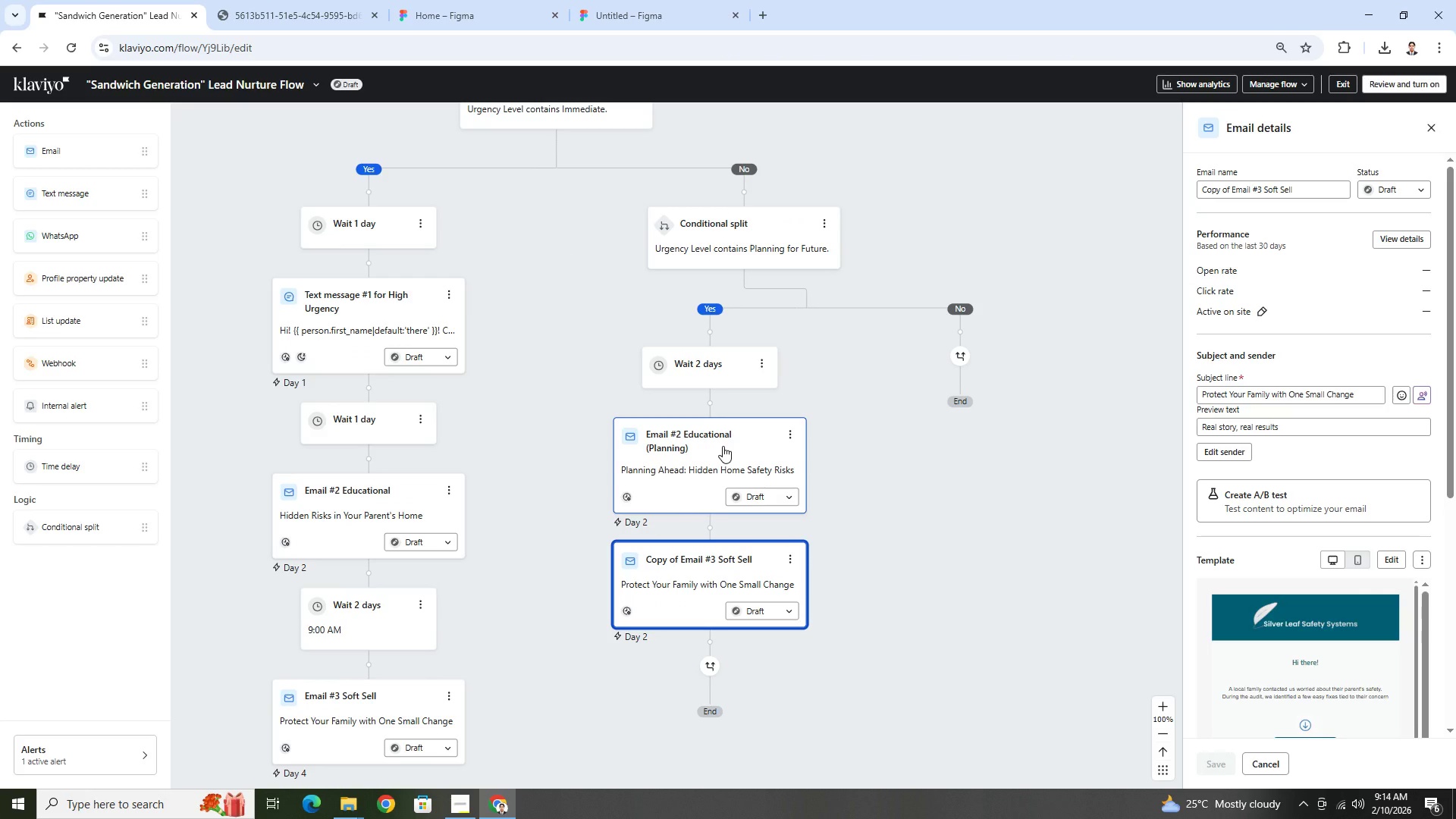 
left_click([746, 465])
 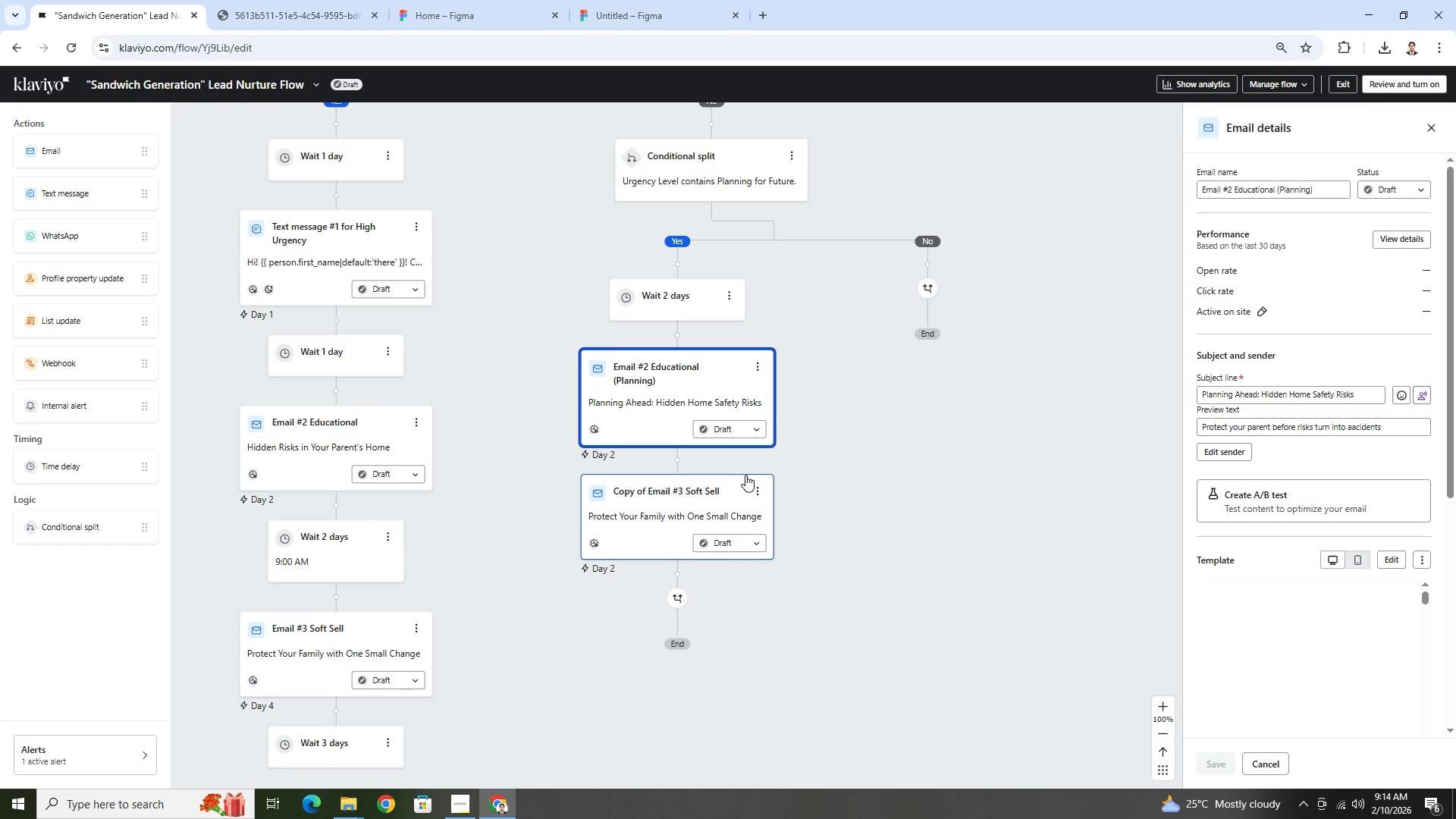 
left_click([315, 447])
 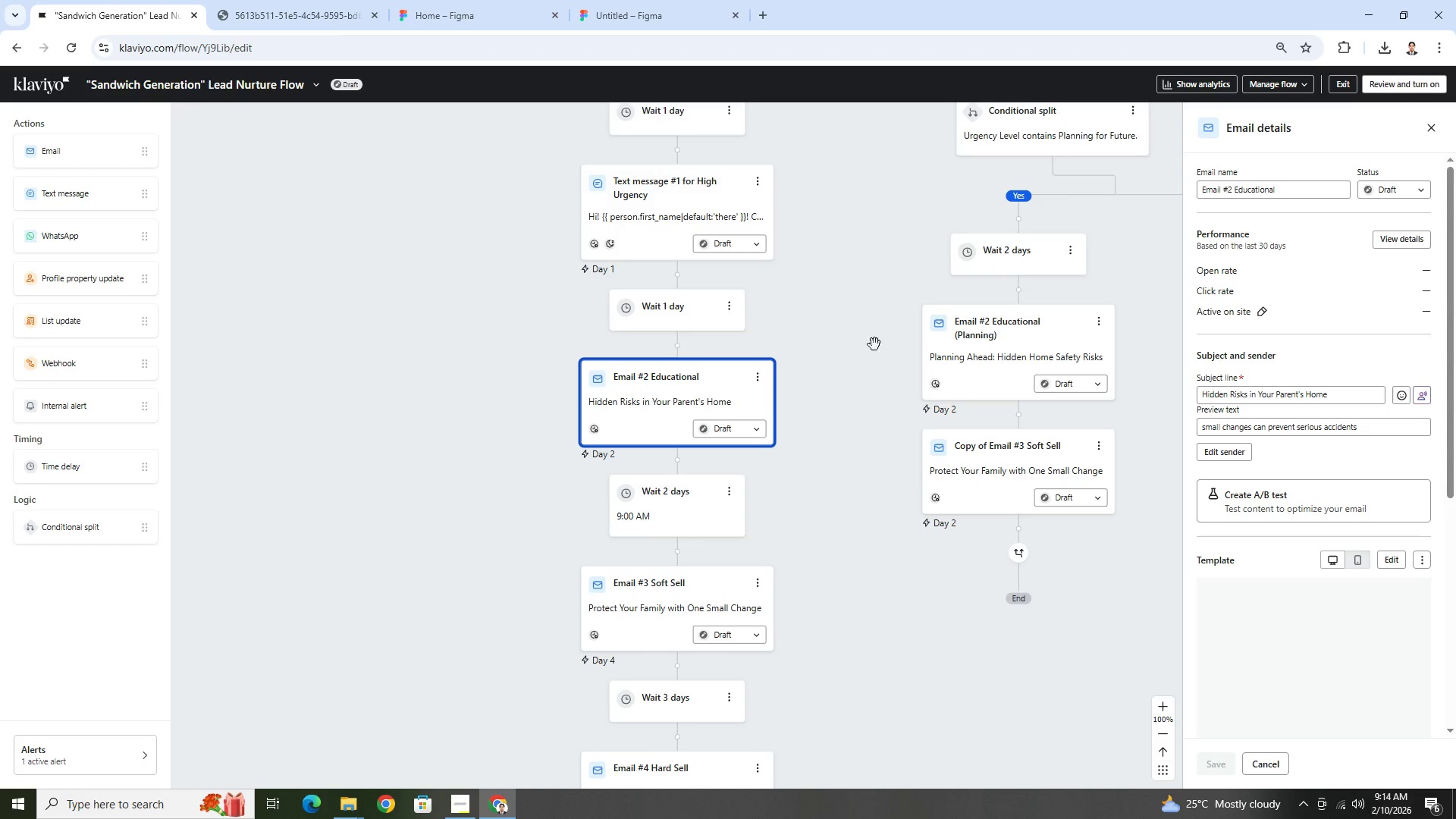 
left_click([964, 335])
 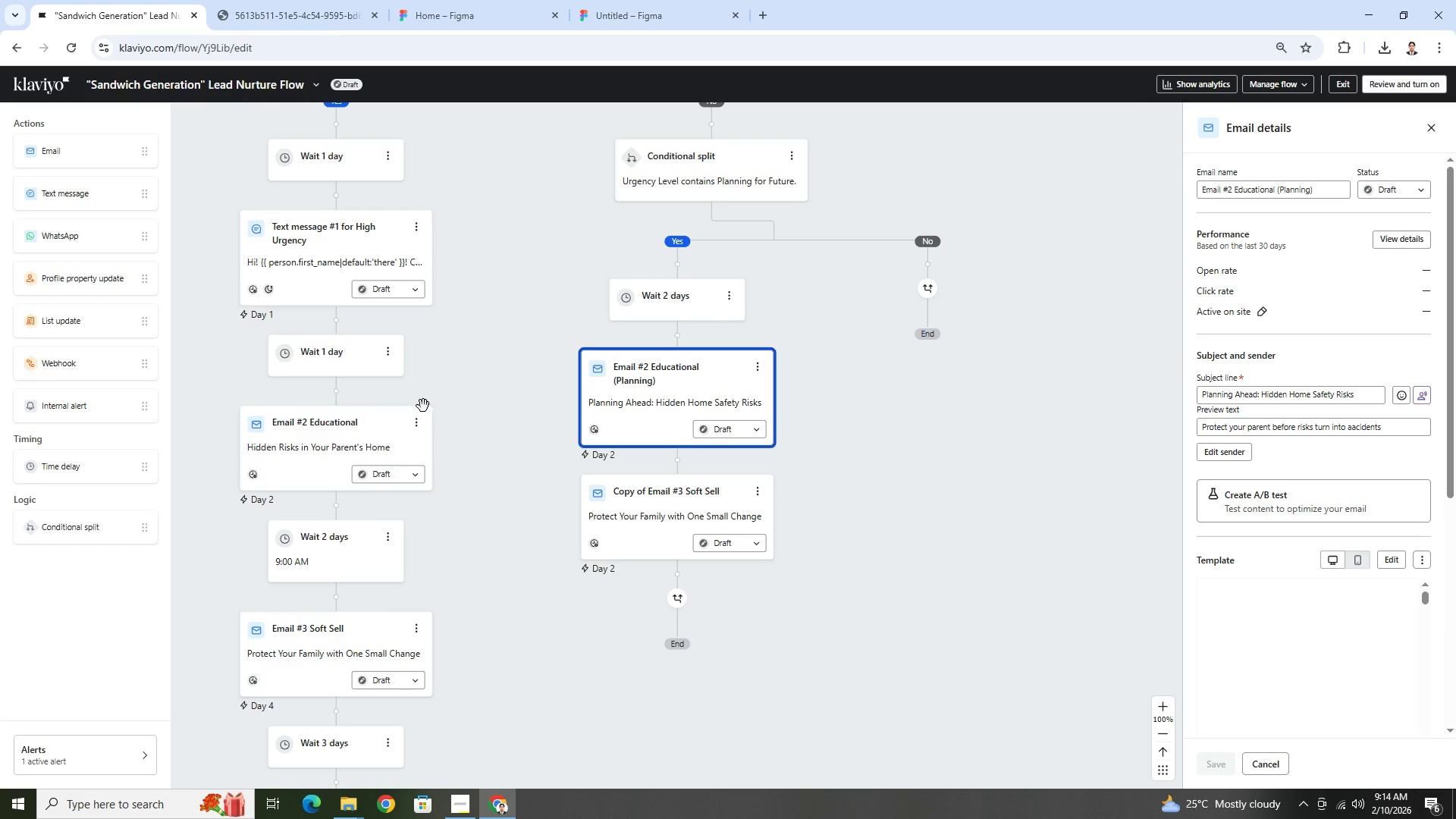 
left_click([386, 449])
 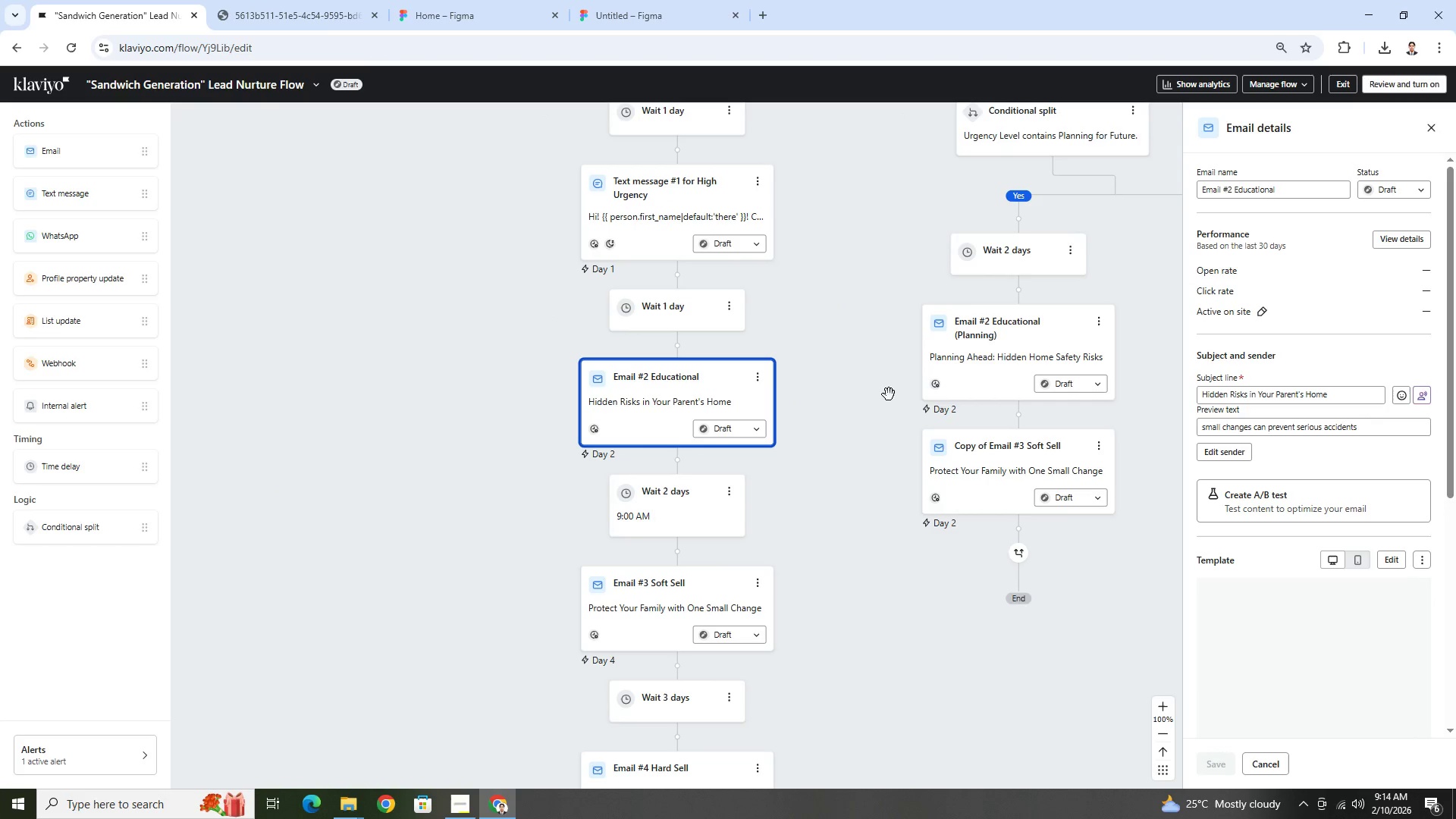 
left_click([991, 366])
 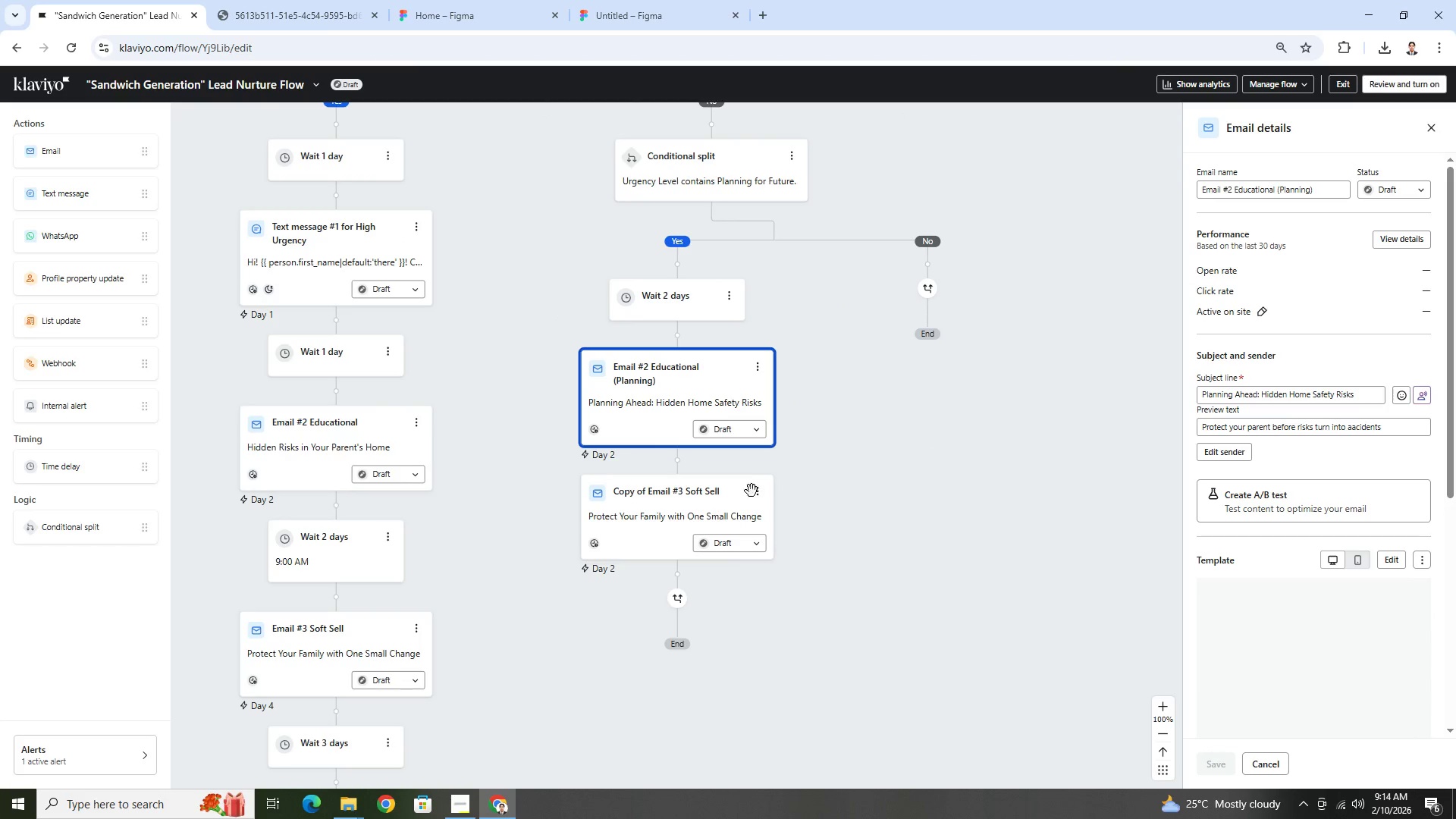 
left_click([700, 507])
 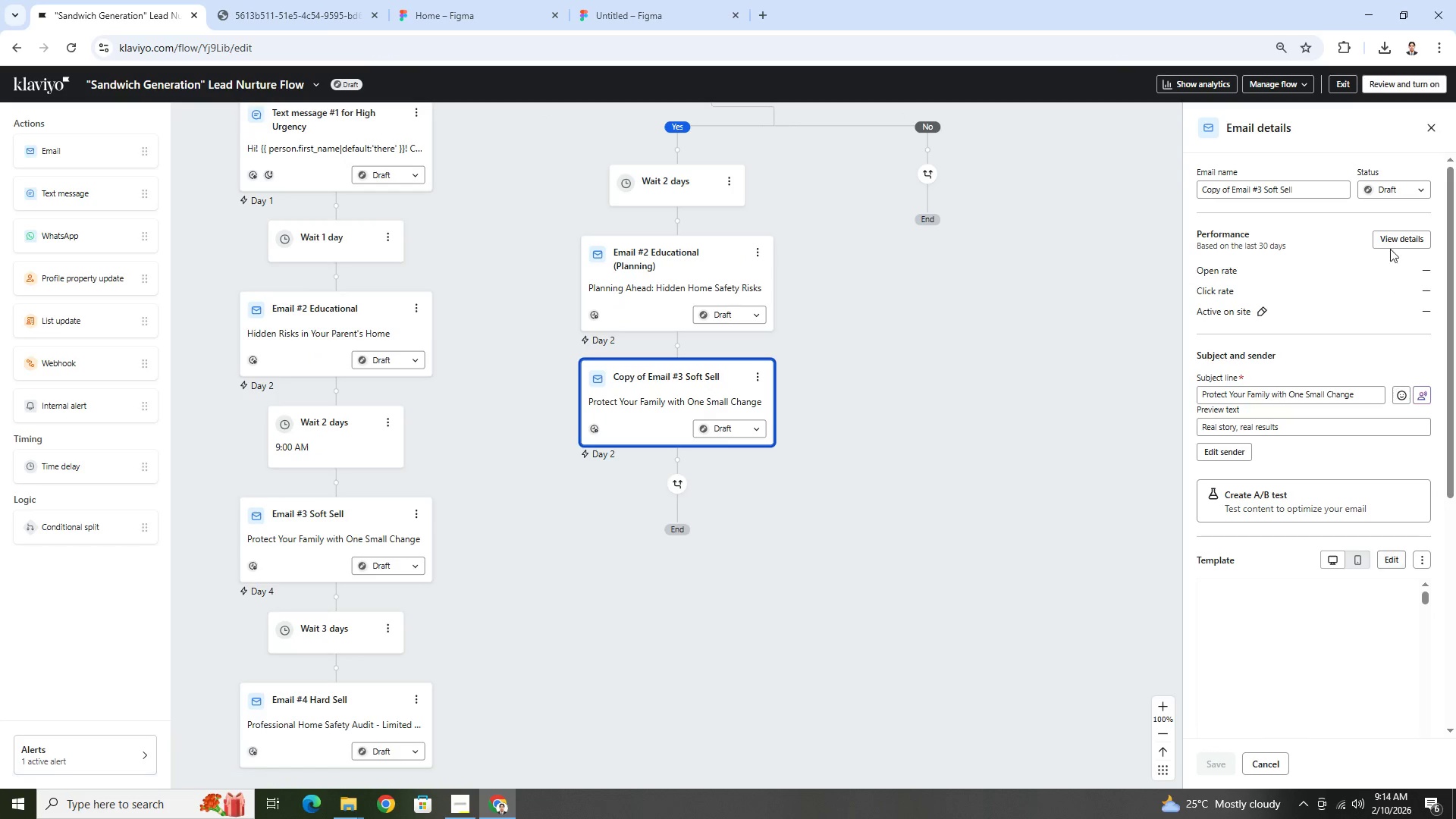 
left_click([761, 381])
 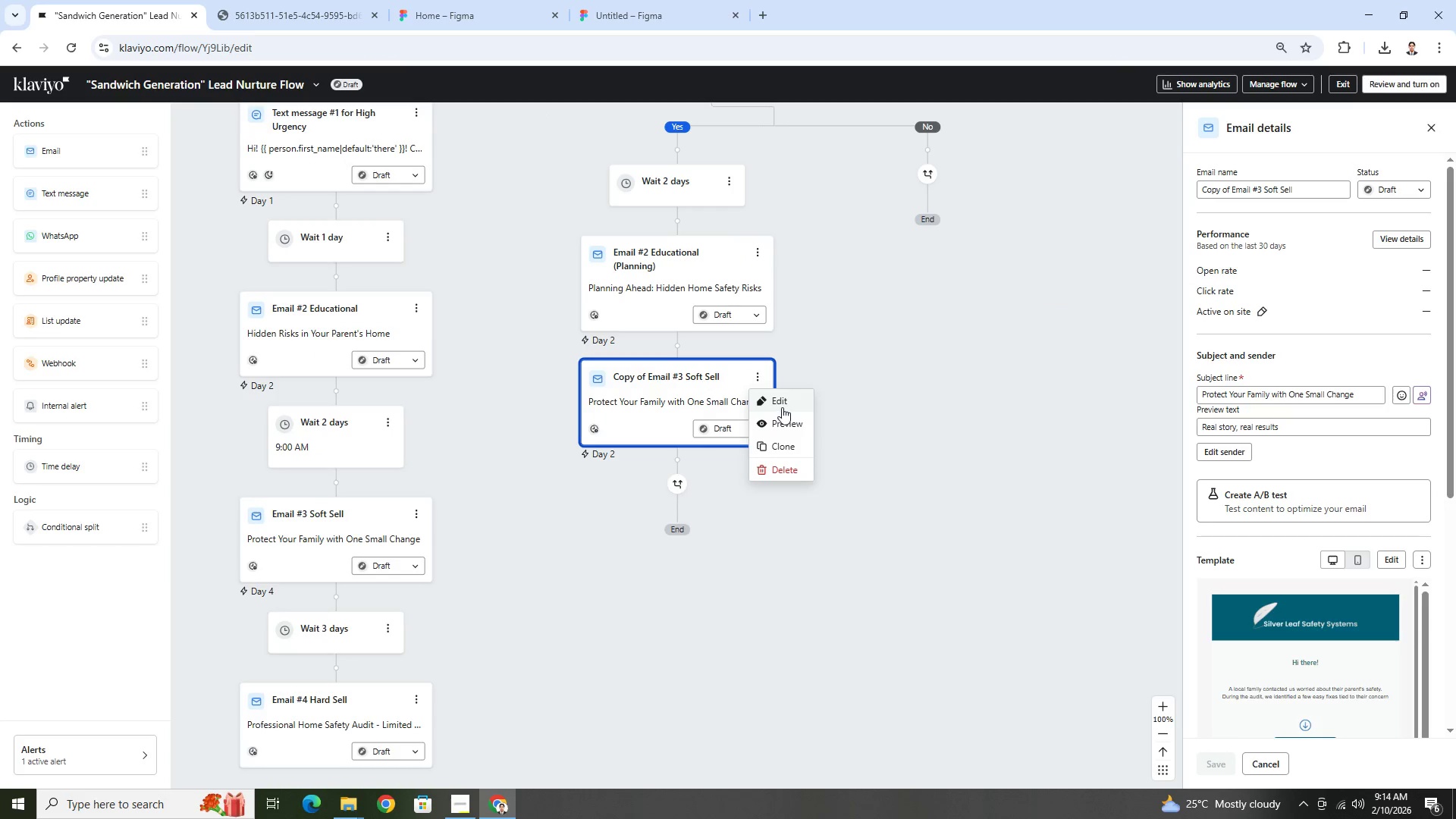 
left_click([781, 404])
 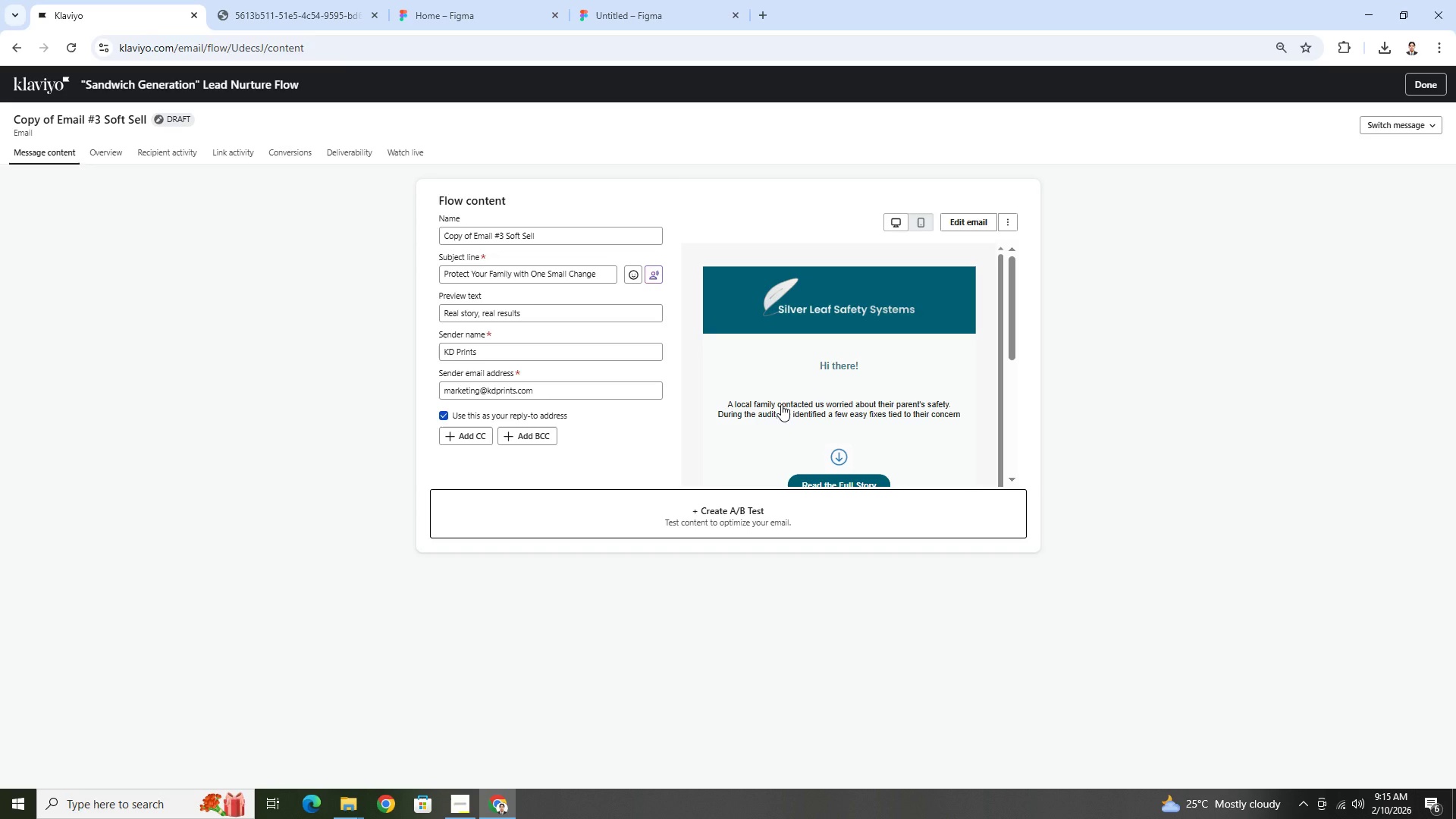 
wait(82.2)
 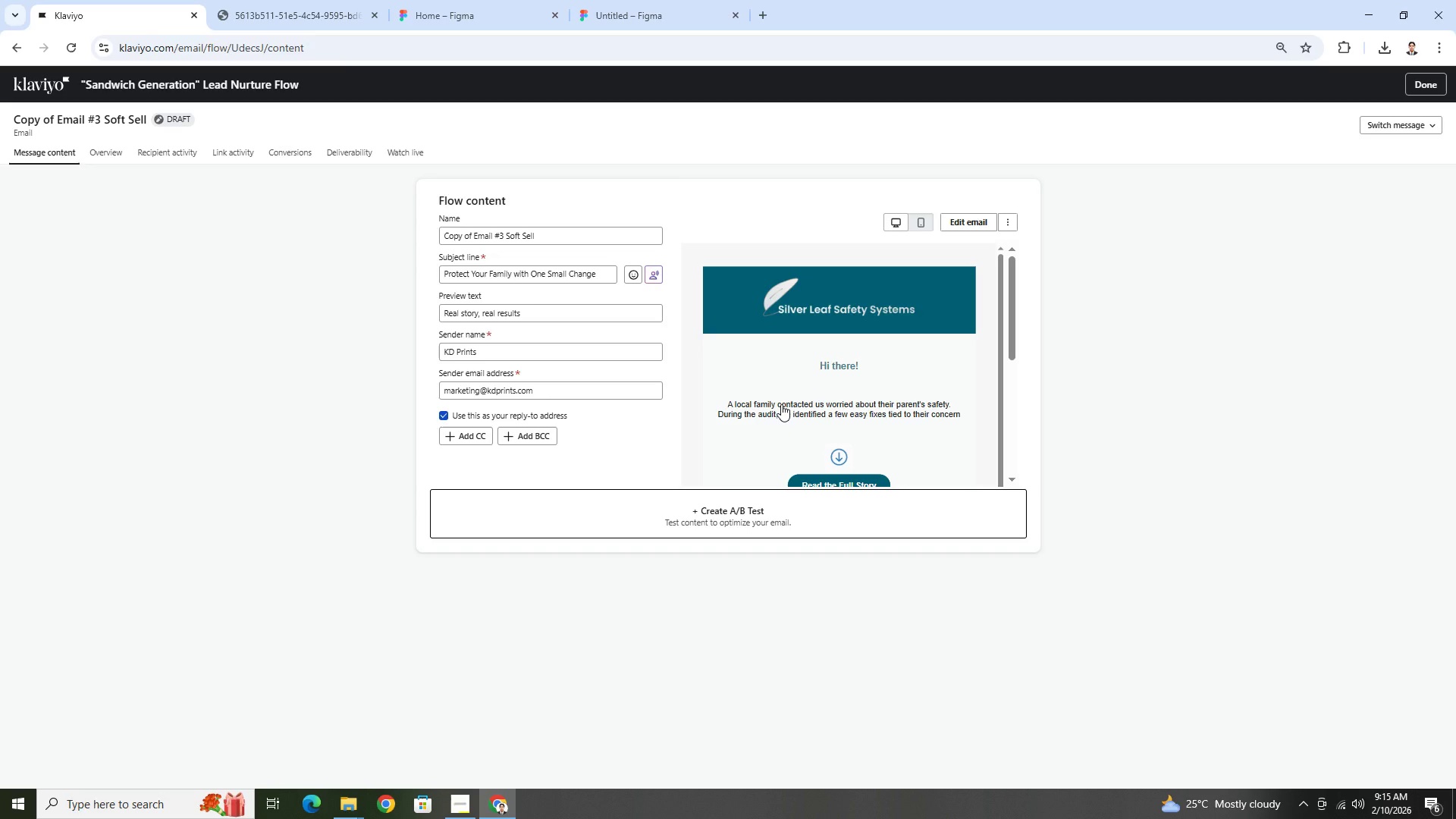 
scroll: coordinate [778, 404], scroll_direction: down, amount: 3.0
 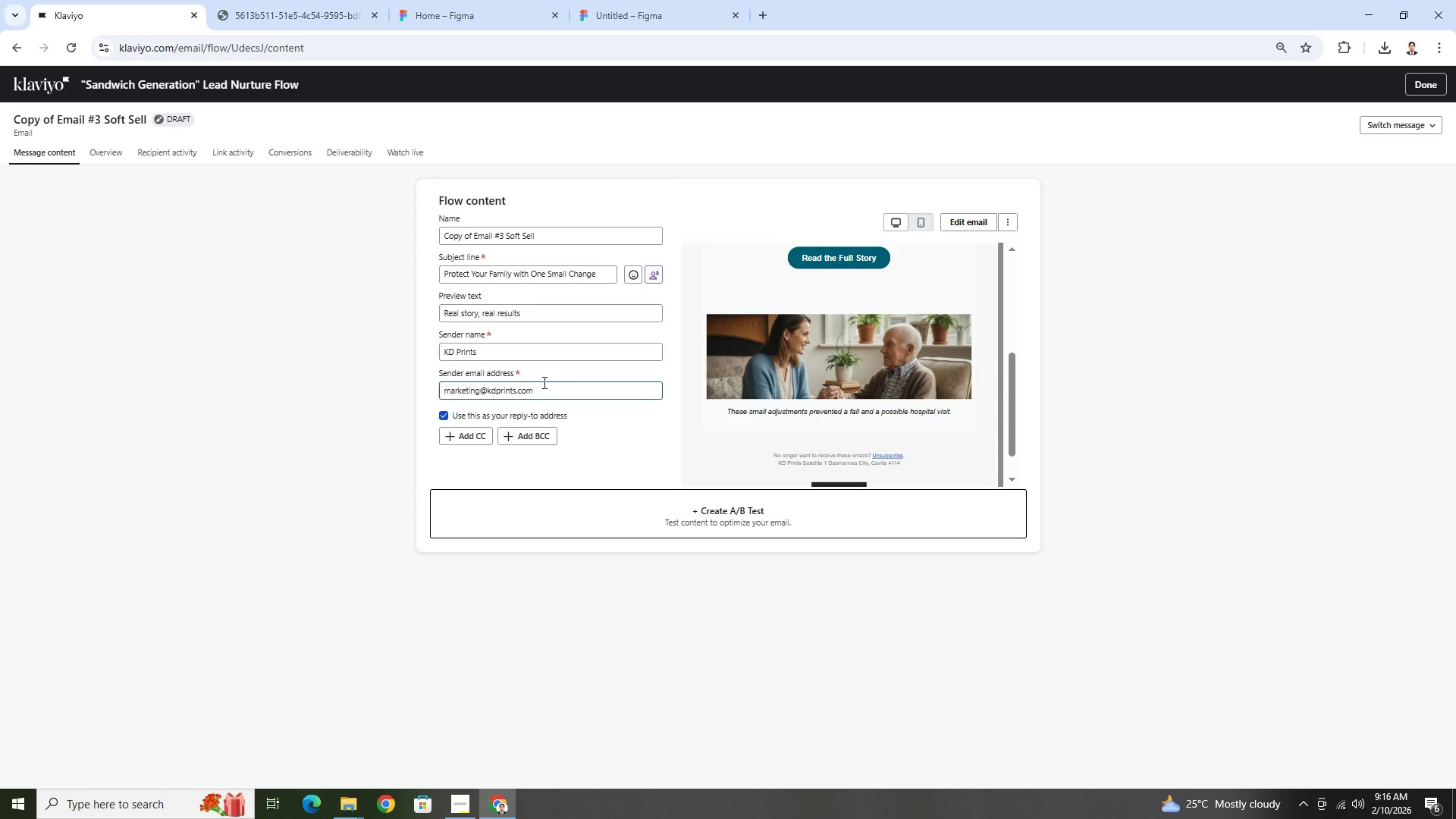 
scroll: coordinate [552, 313], scroll_direction: up, amount: 6.0
 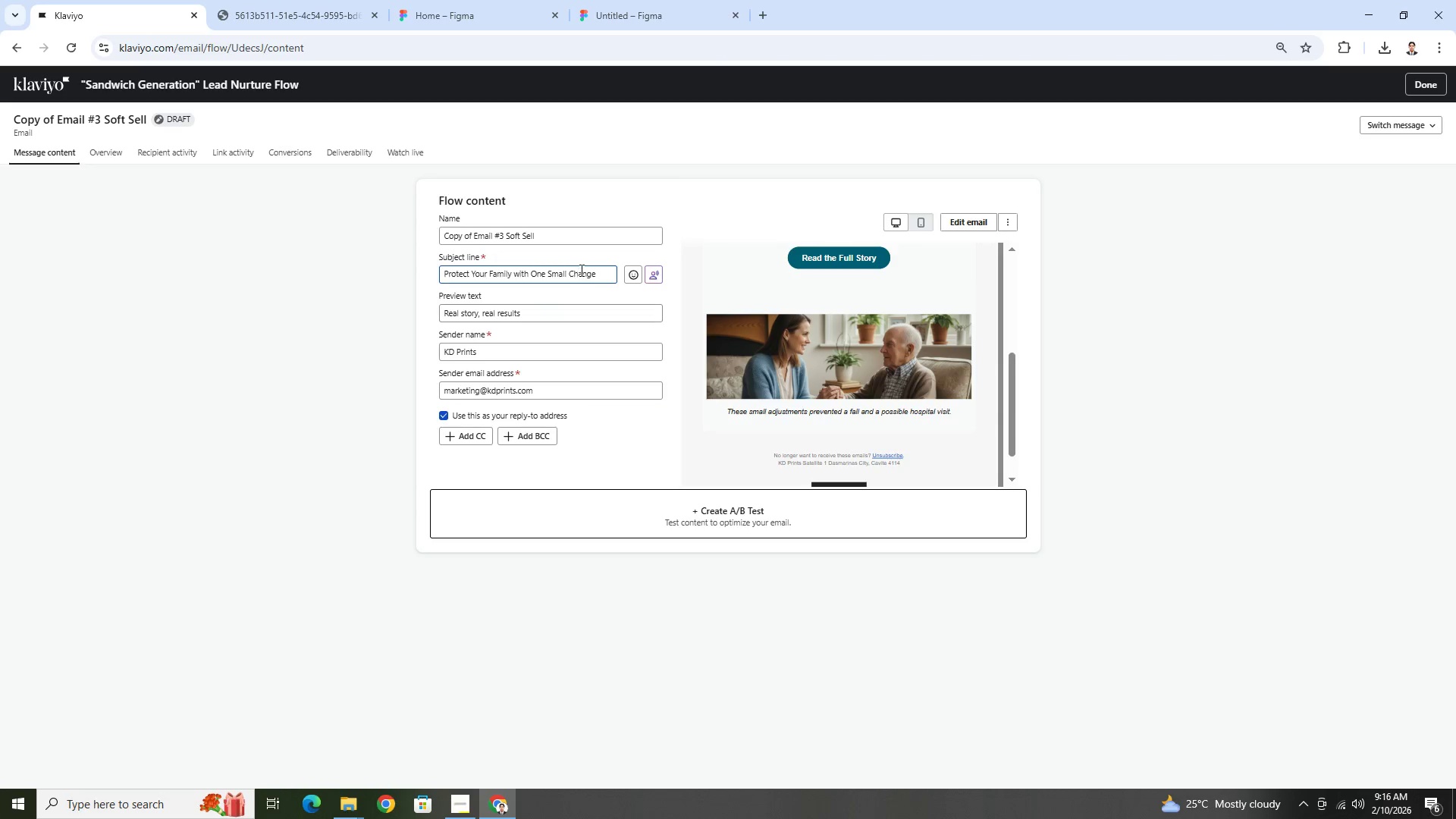 
left_click([582, 268])
 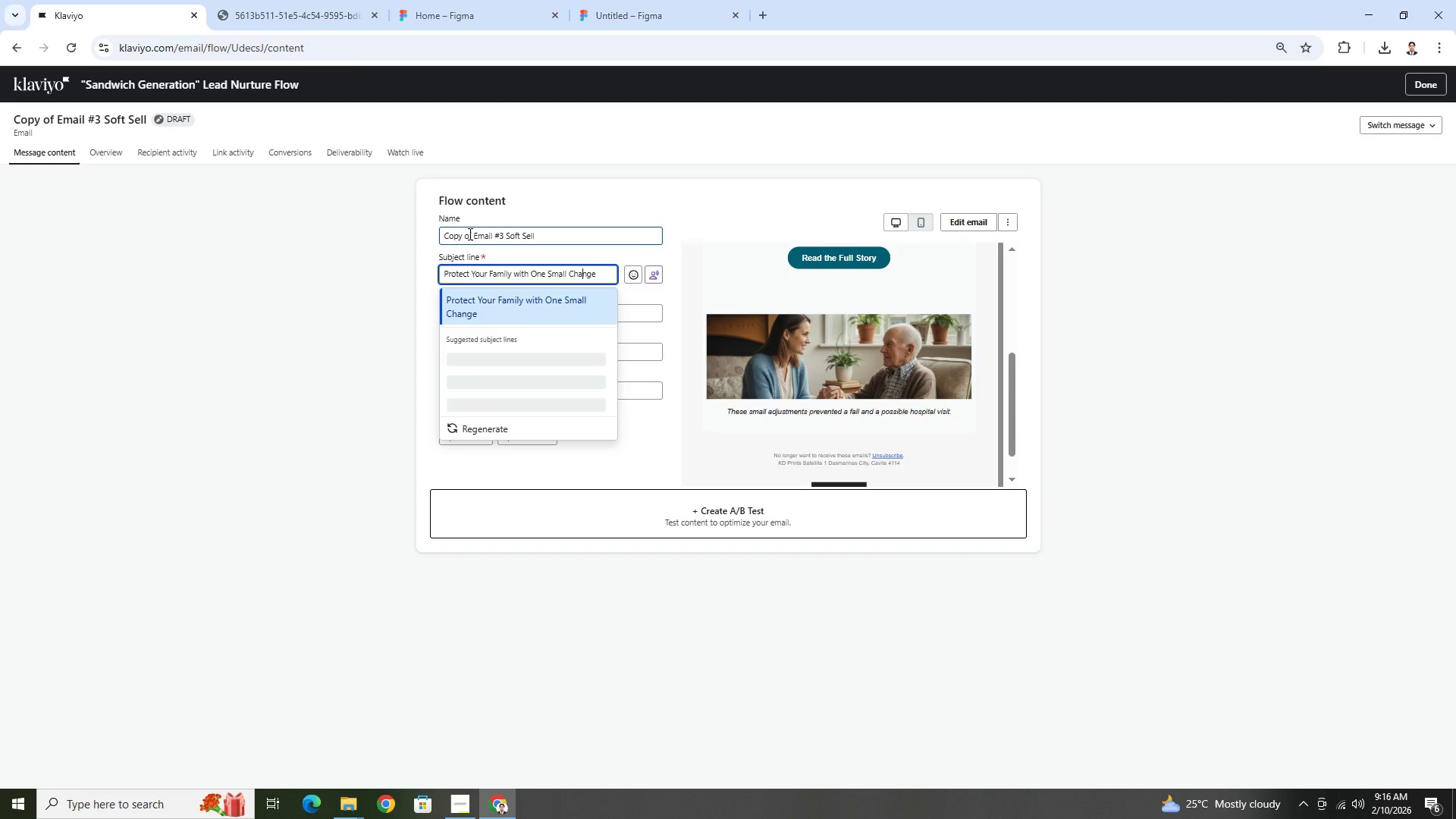 
left_click([474, 234])
 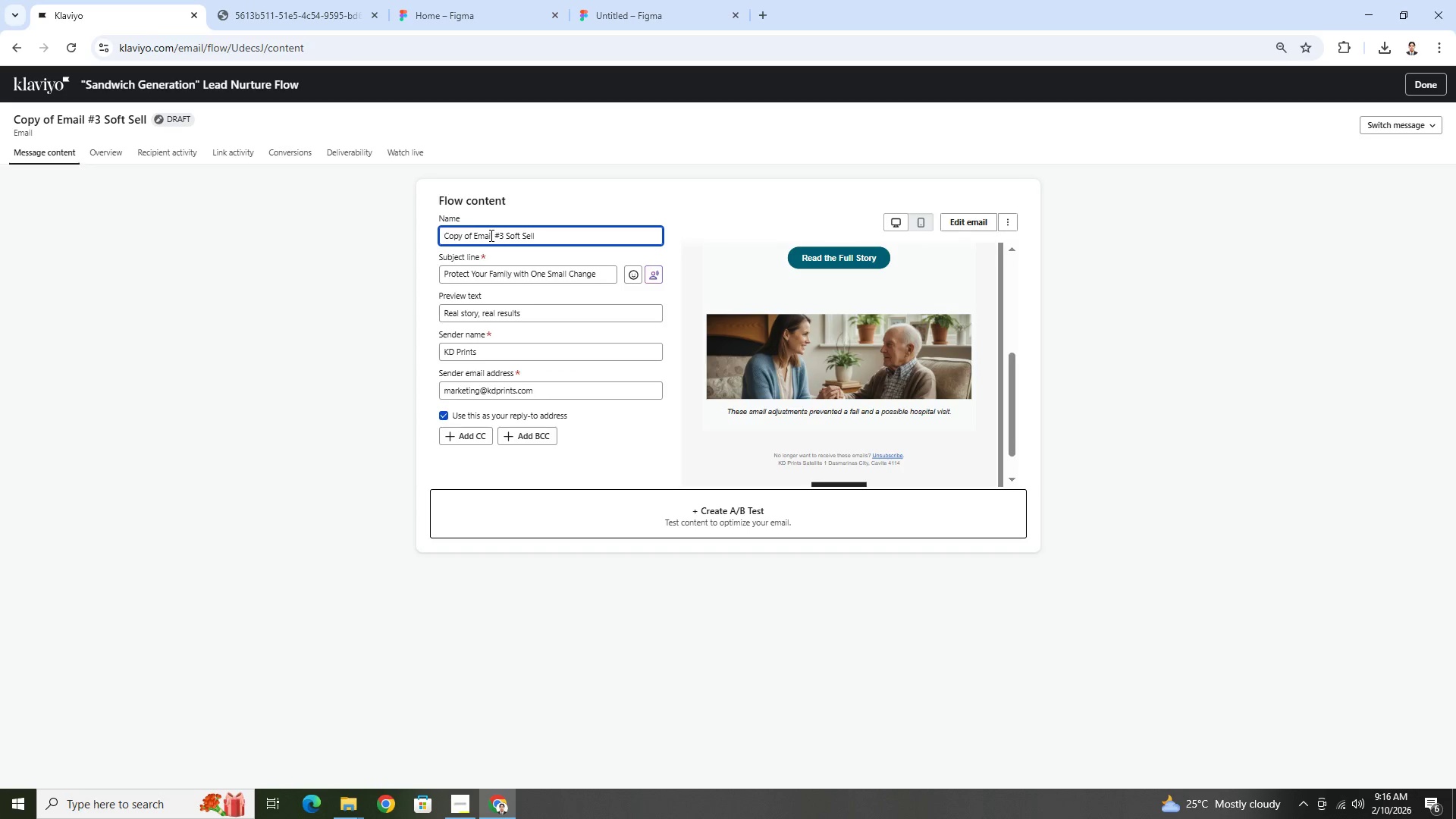 
hold_key(key=Backspace, duration=0.92)
 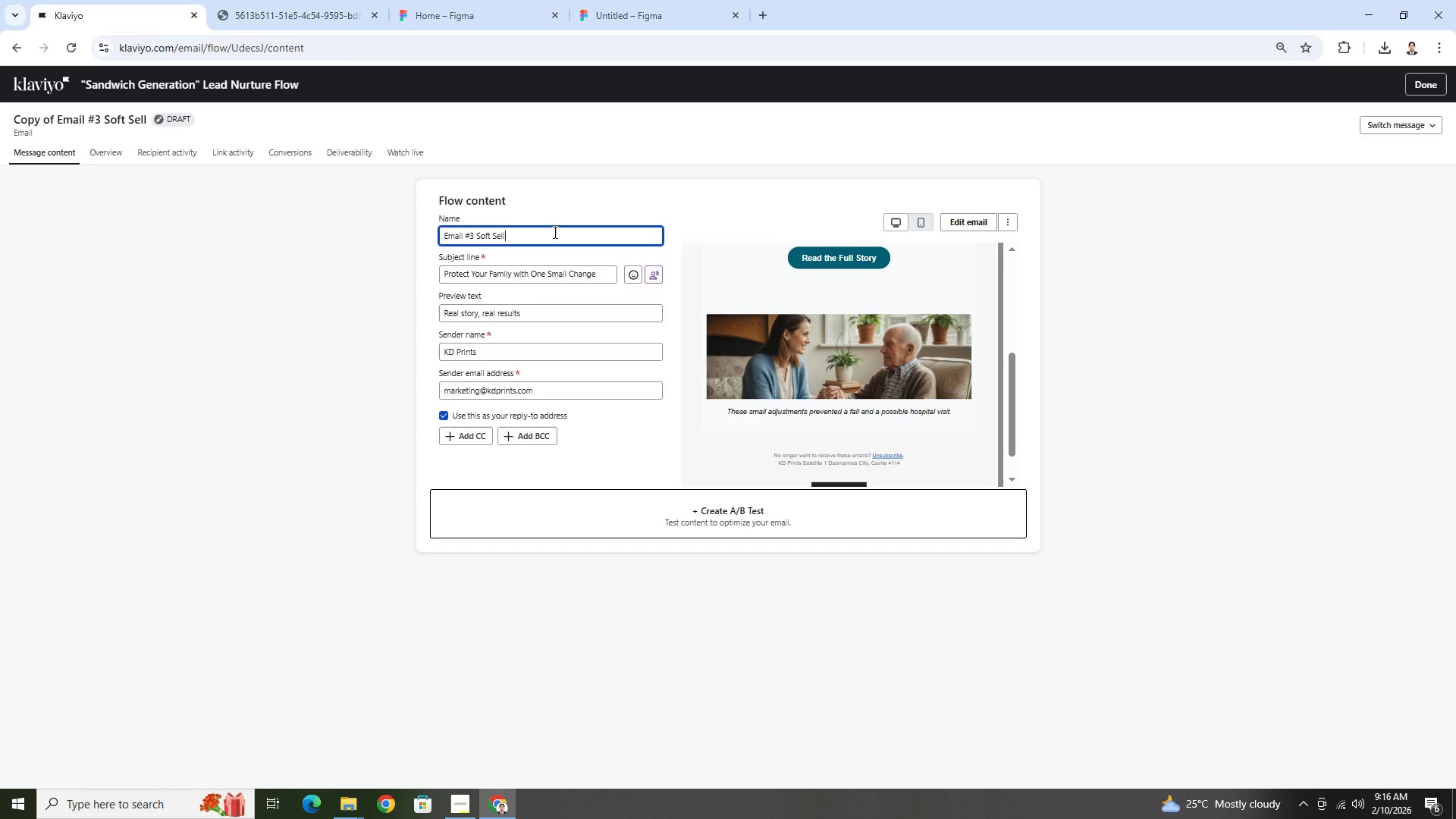 
left_click([554, 232])
 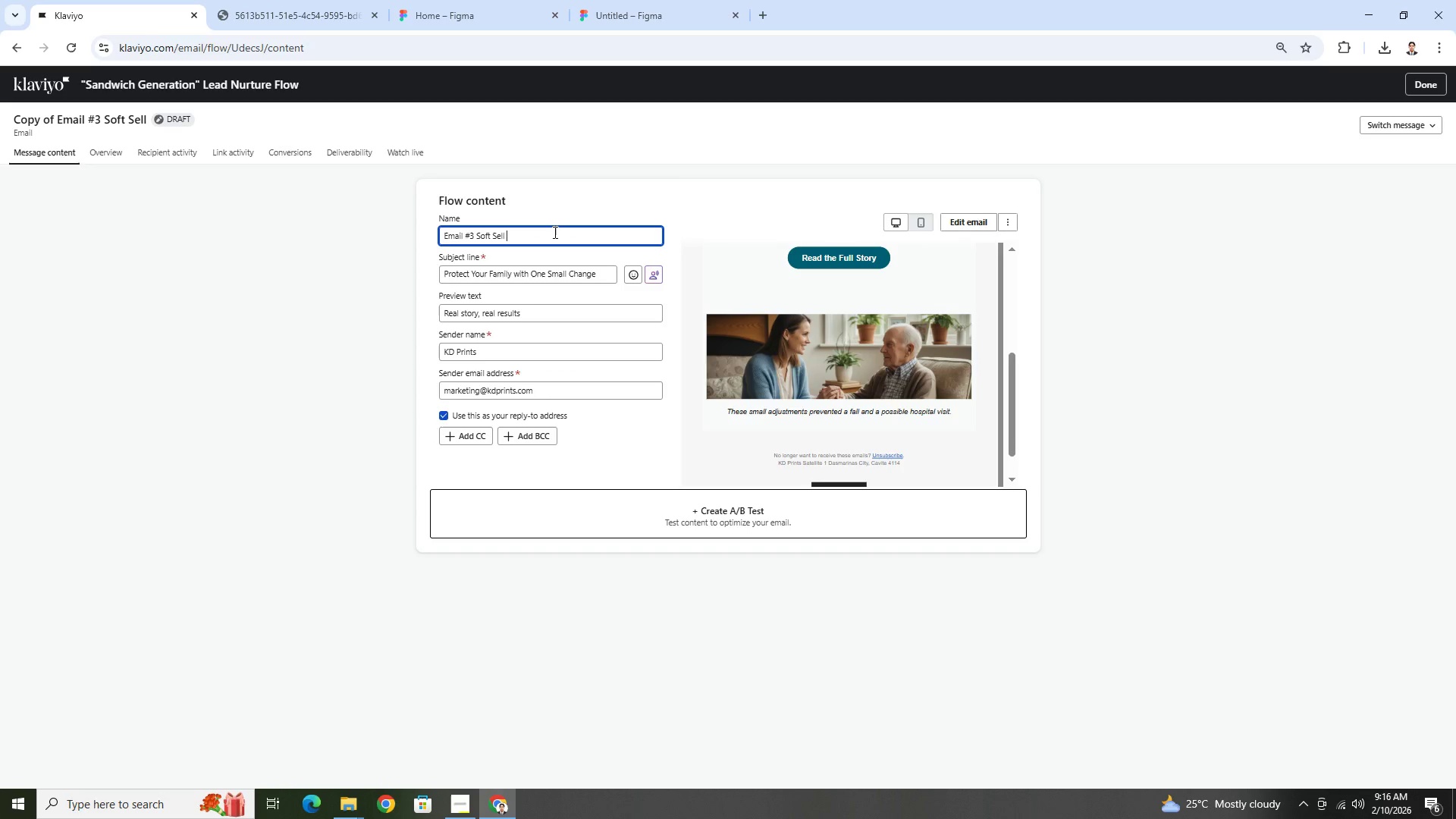 
type( (Pa)
key(Backspace)
type(lanning))
 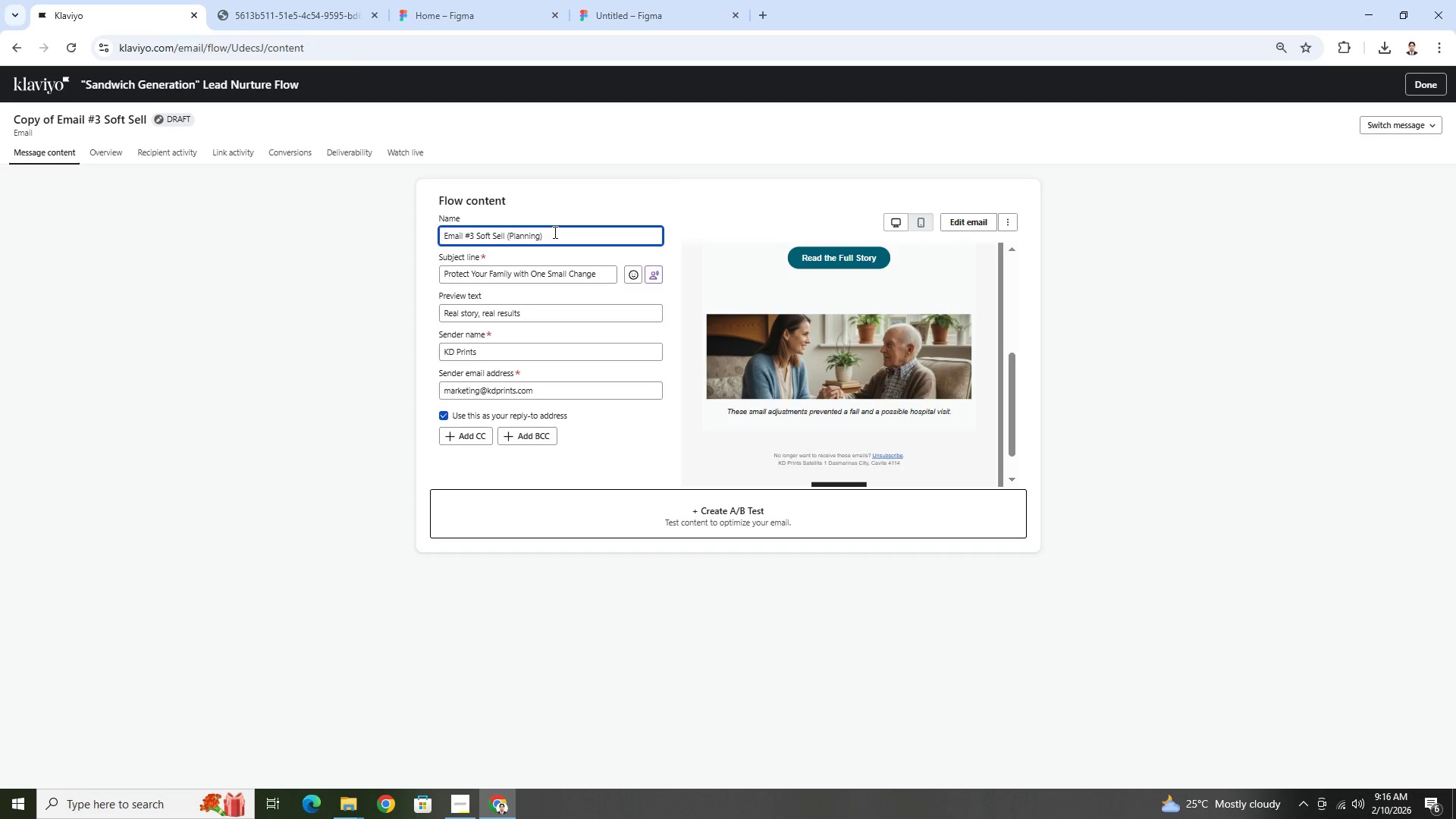 
double_click([588, 276])
 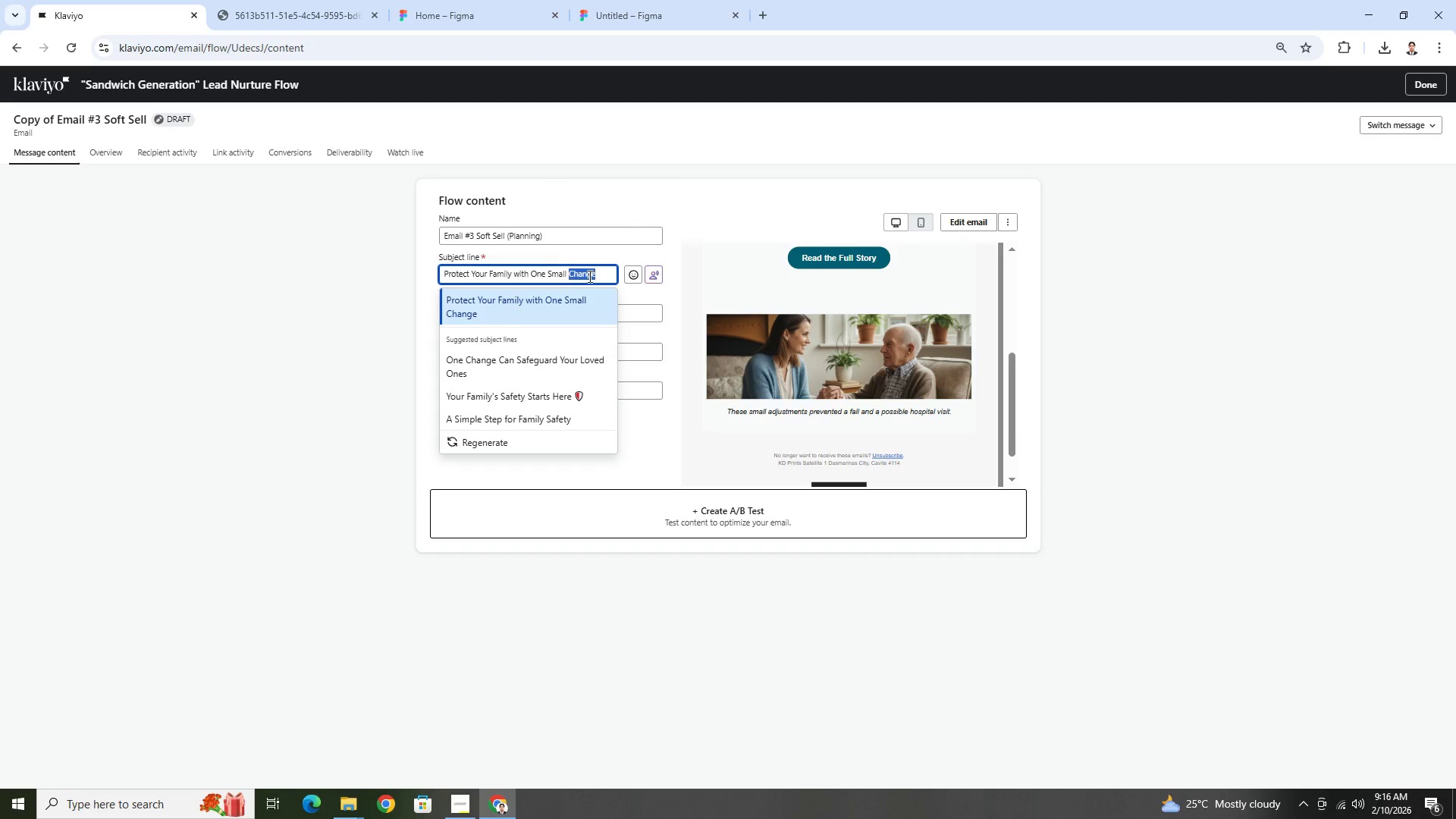 
triple_click([588, 276])
 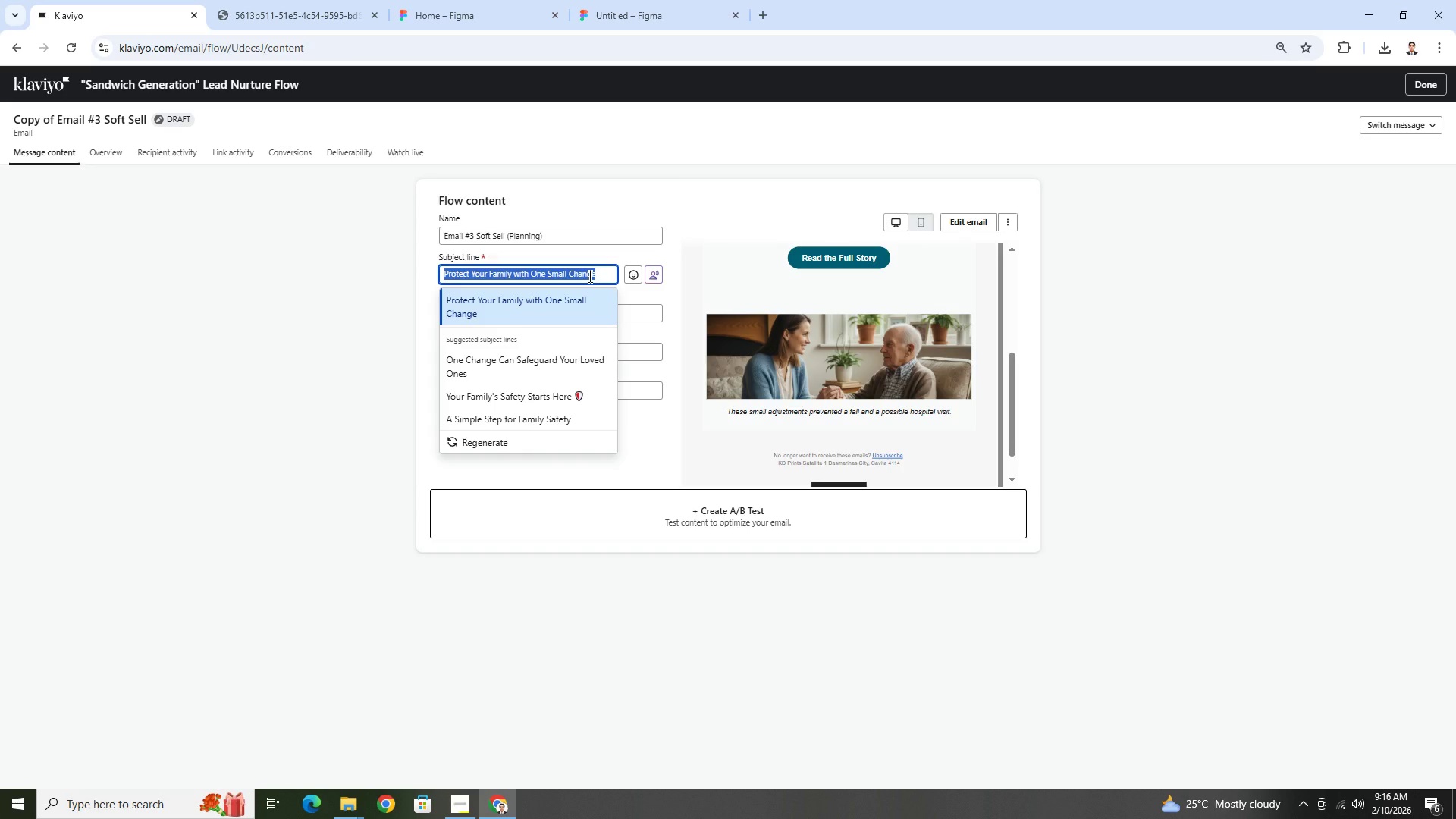 
wait(36.23)
 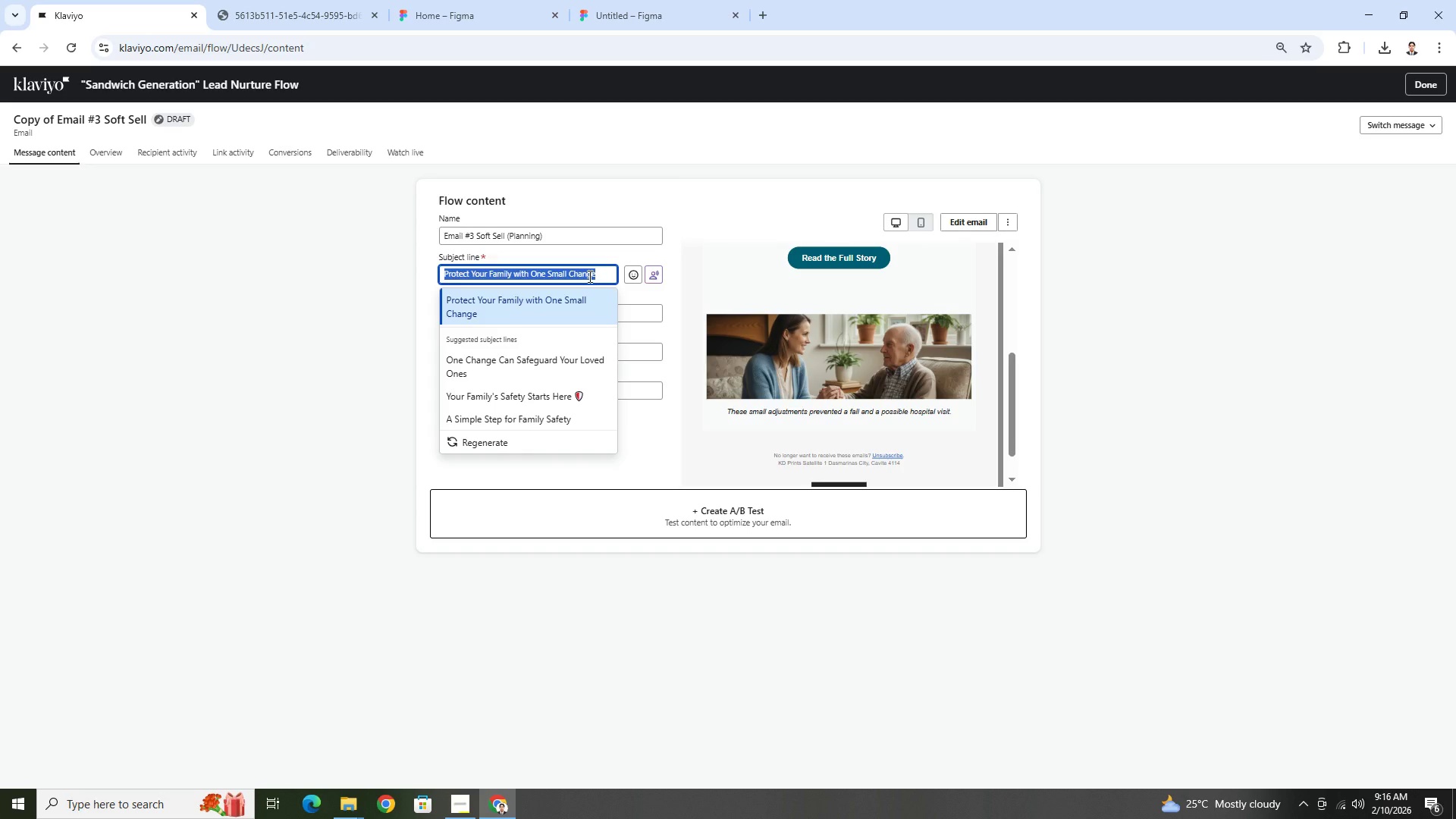 
double_click([593, 273])
 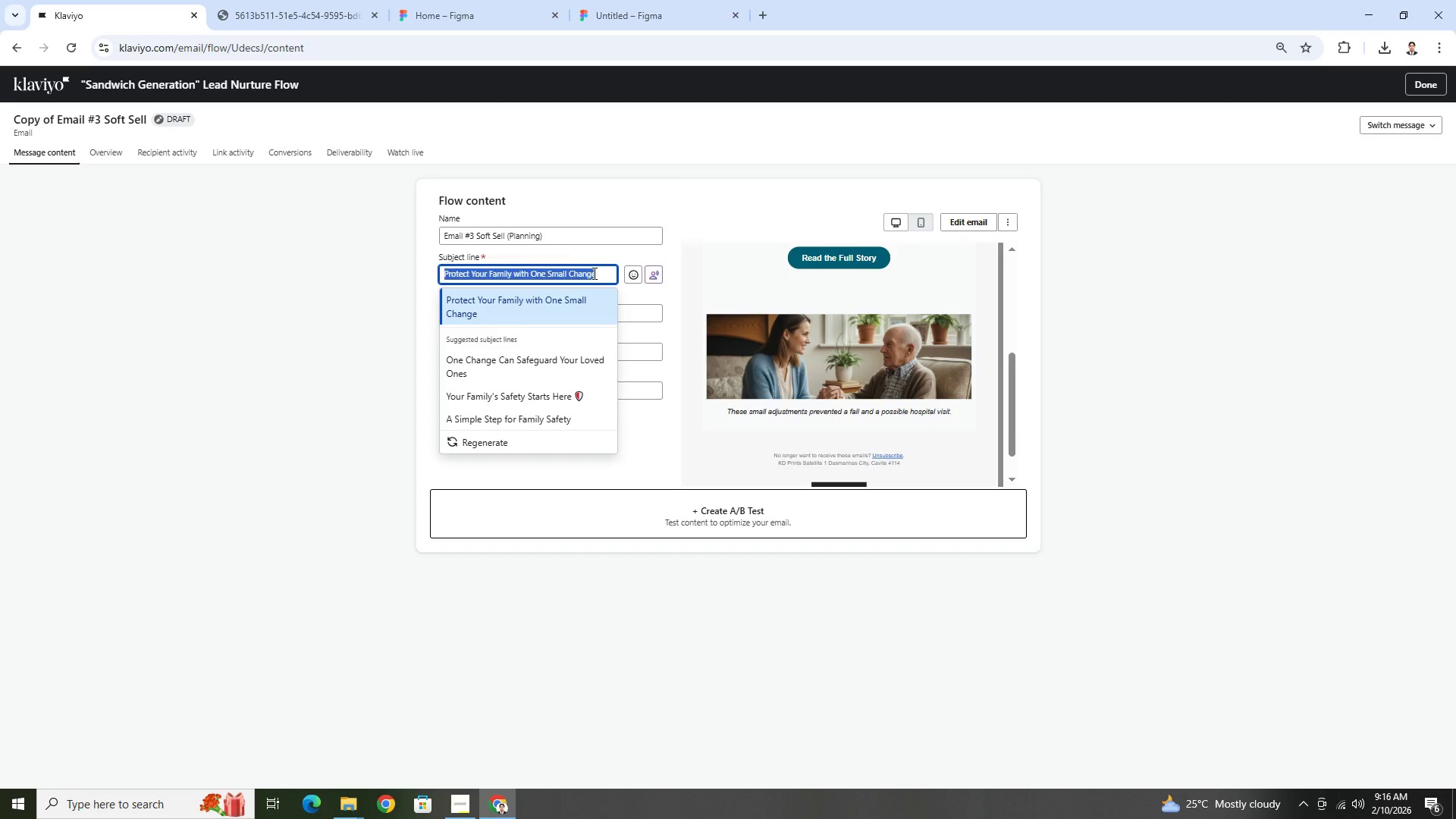 
triple_click([593, 273])
 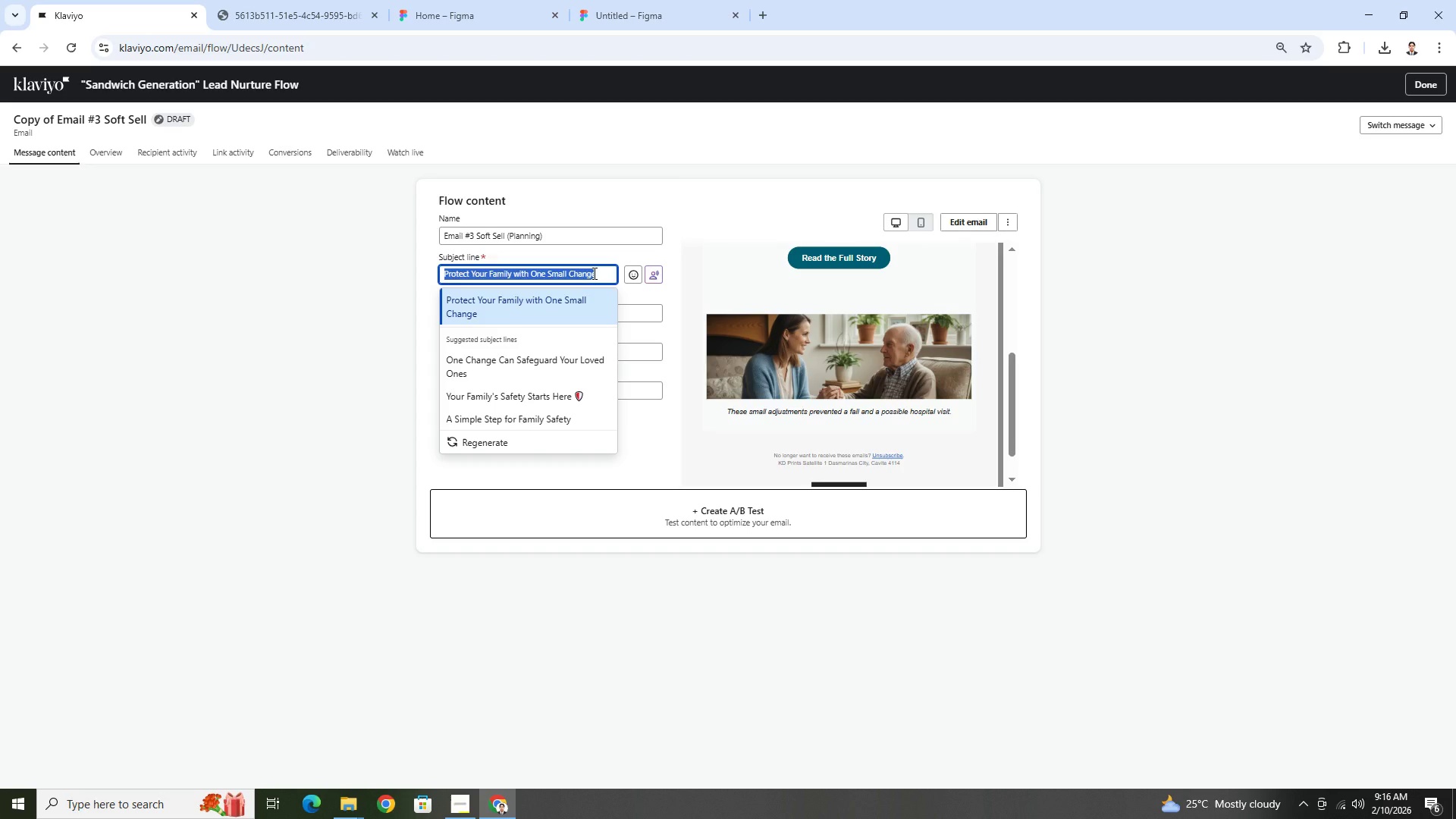 
type(How Families Plan for Safe Homes)
 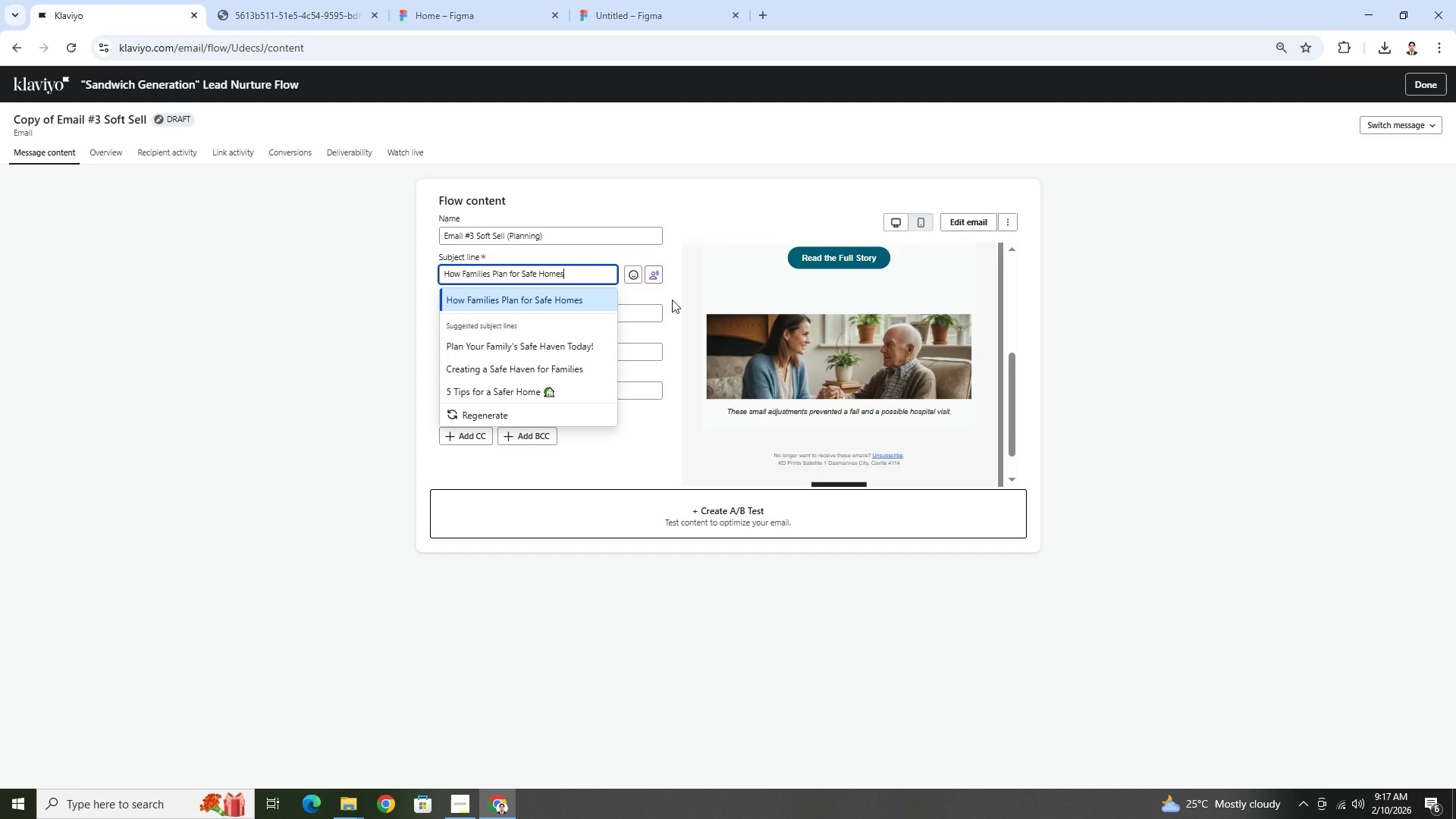 
wait(14.83)
 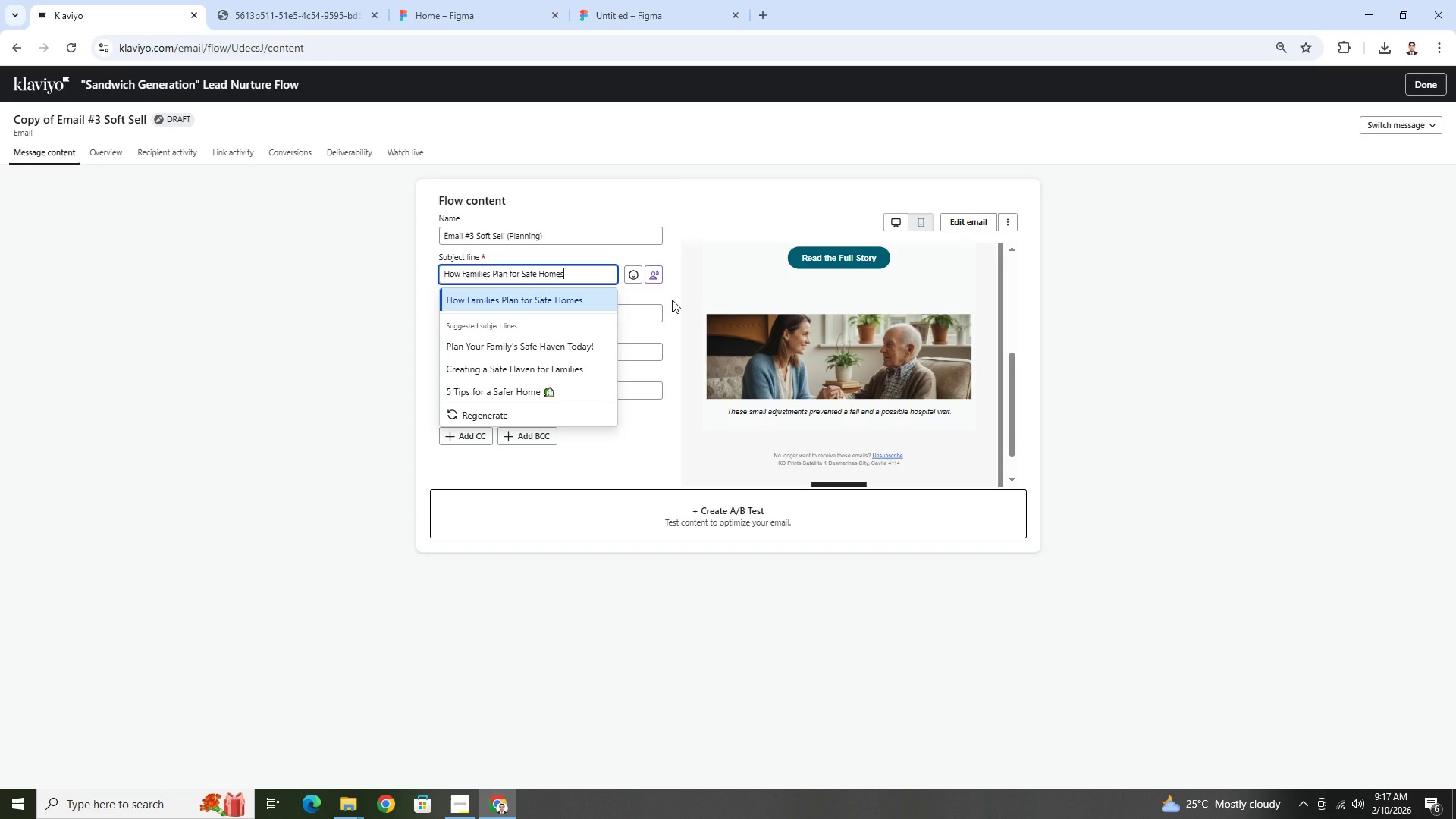 
left_click([670, 303])
 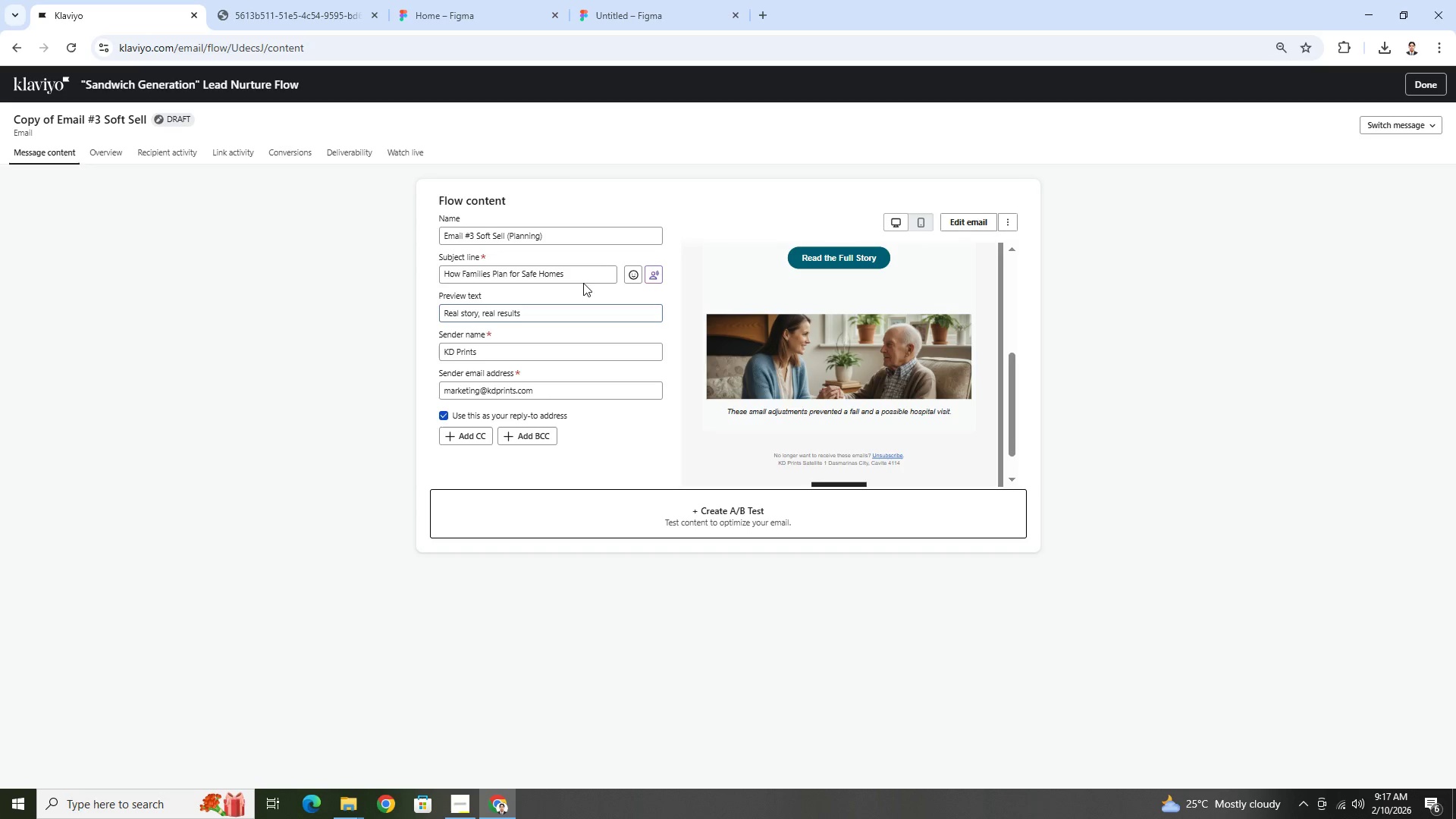 
left_click([578, 277])
 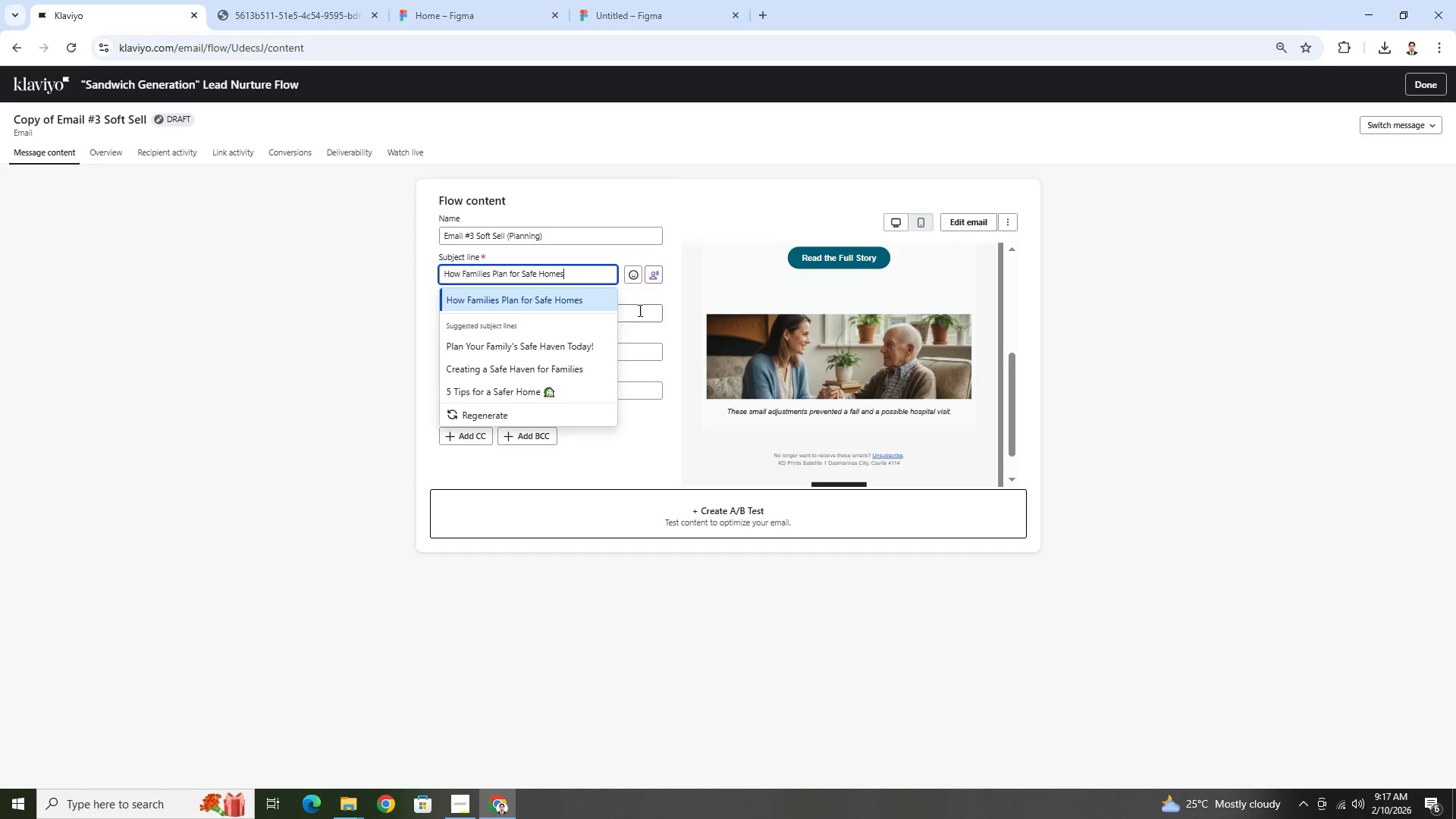 
left_click([677, 308])
 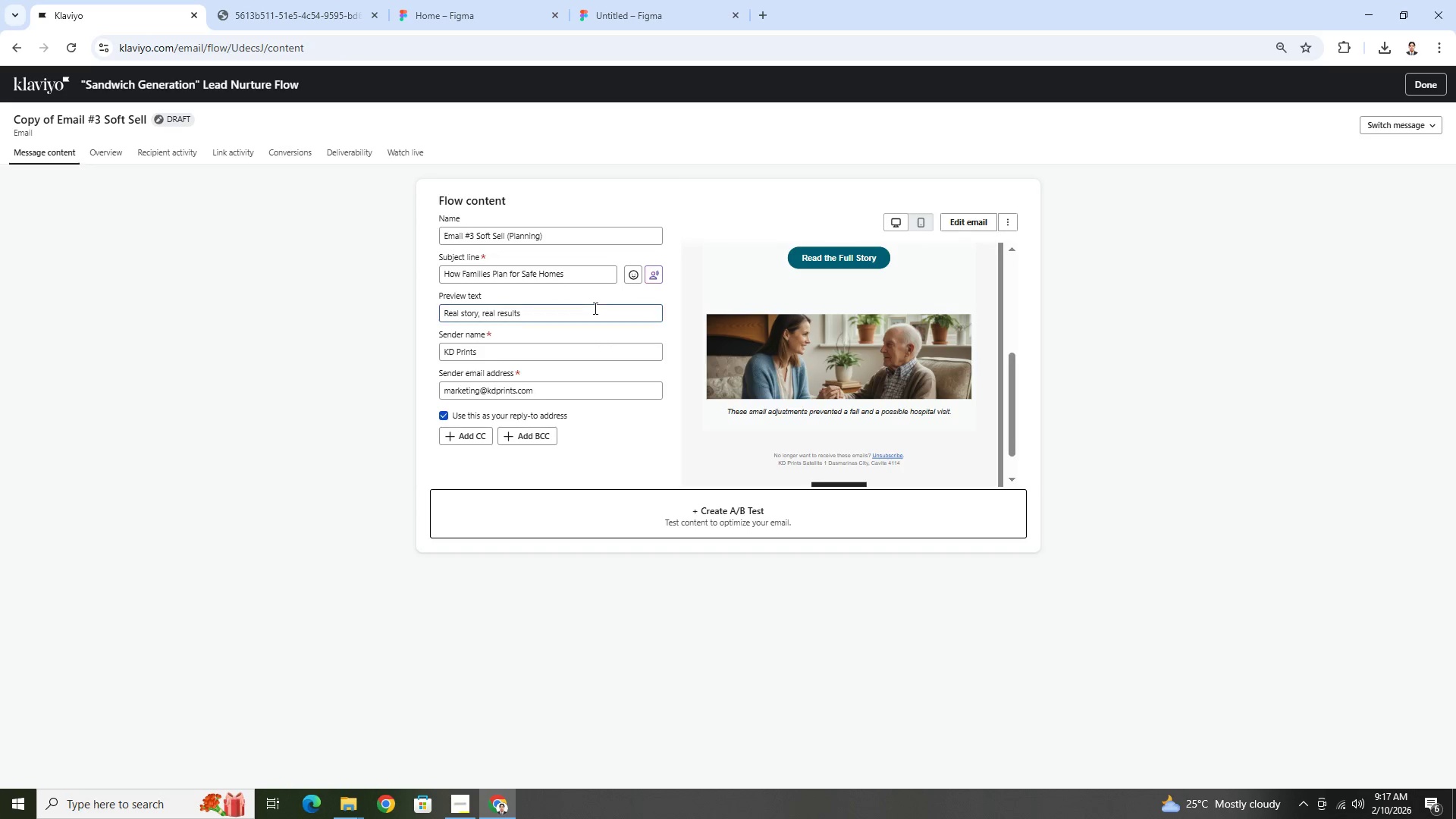 
left_click([594, 308])
 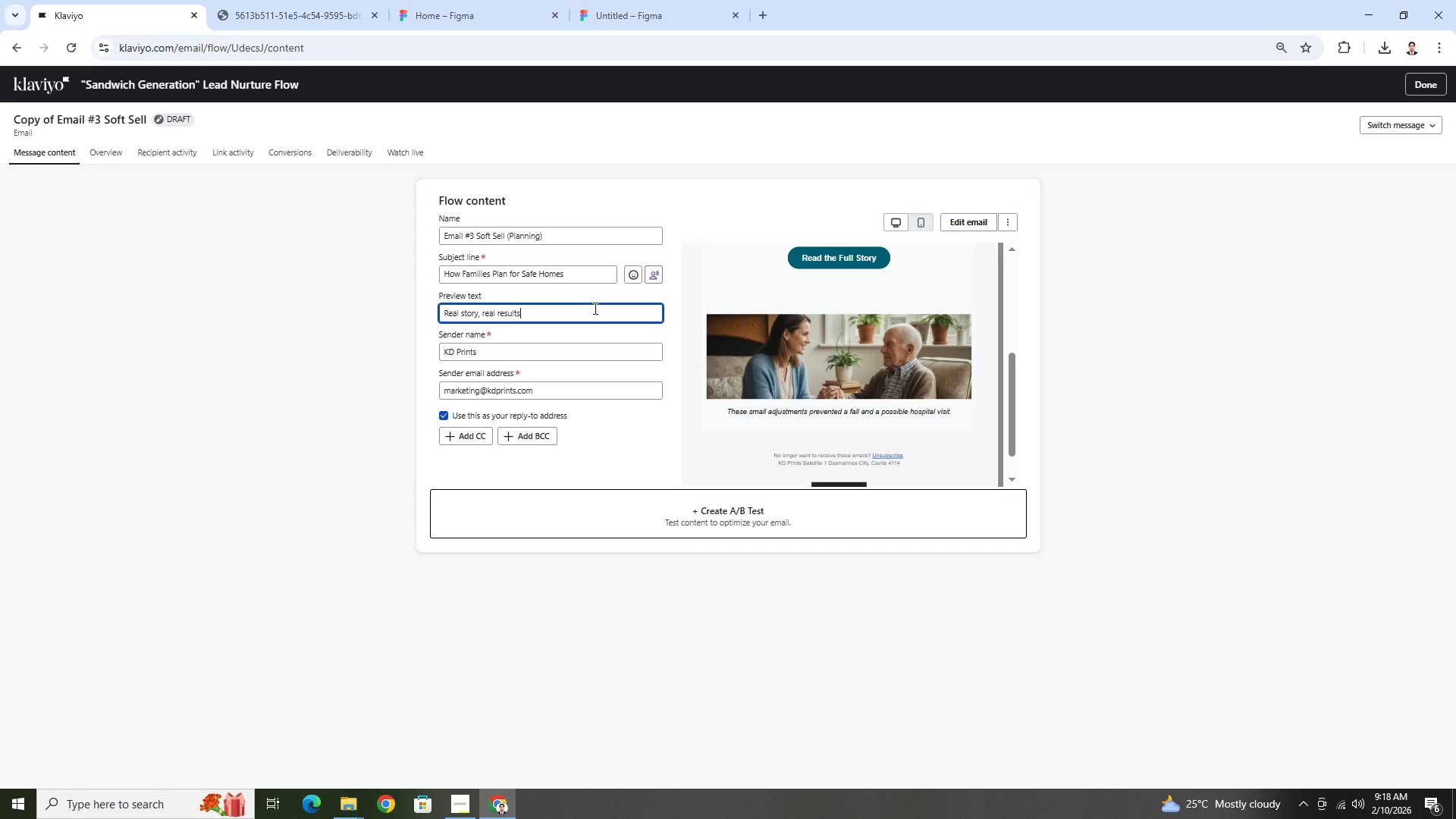 
wait(61.3)
 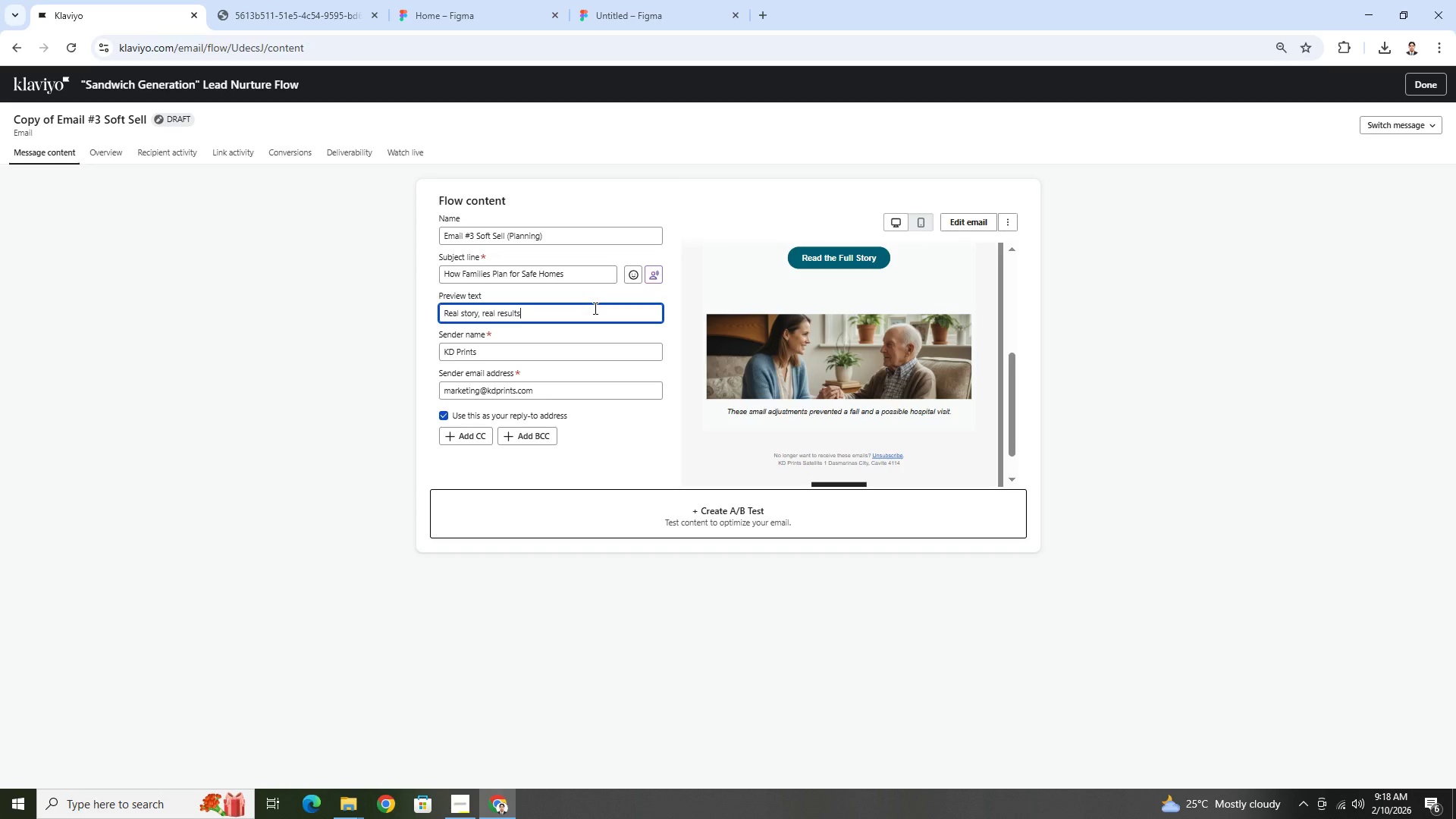 
scroll: coordinate [1164, 818], scroll_direction: up, amount: 5.0
 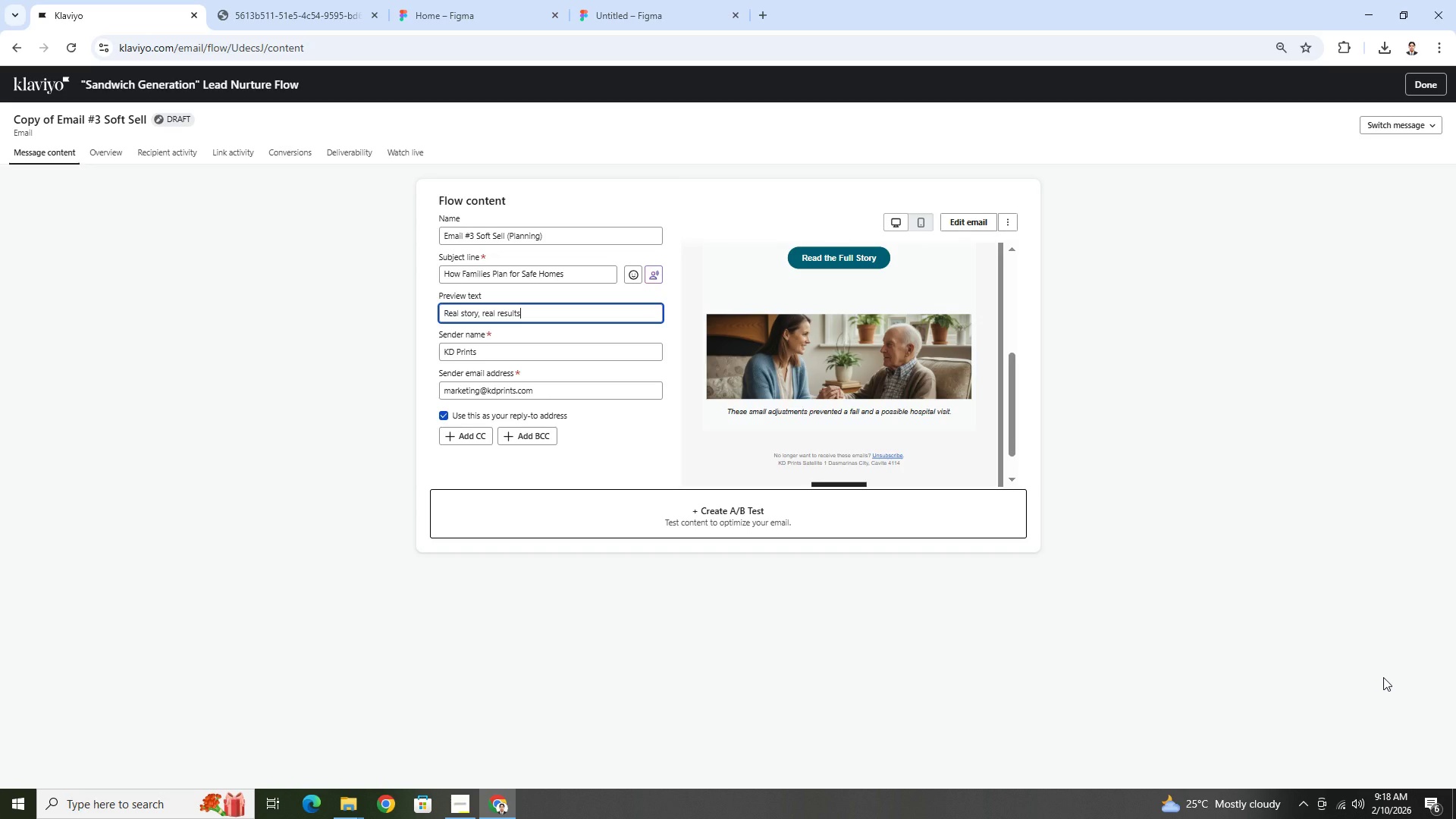 
wait(28.88)
 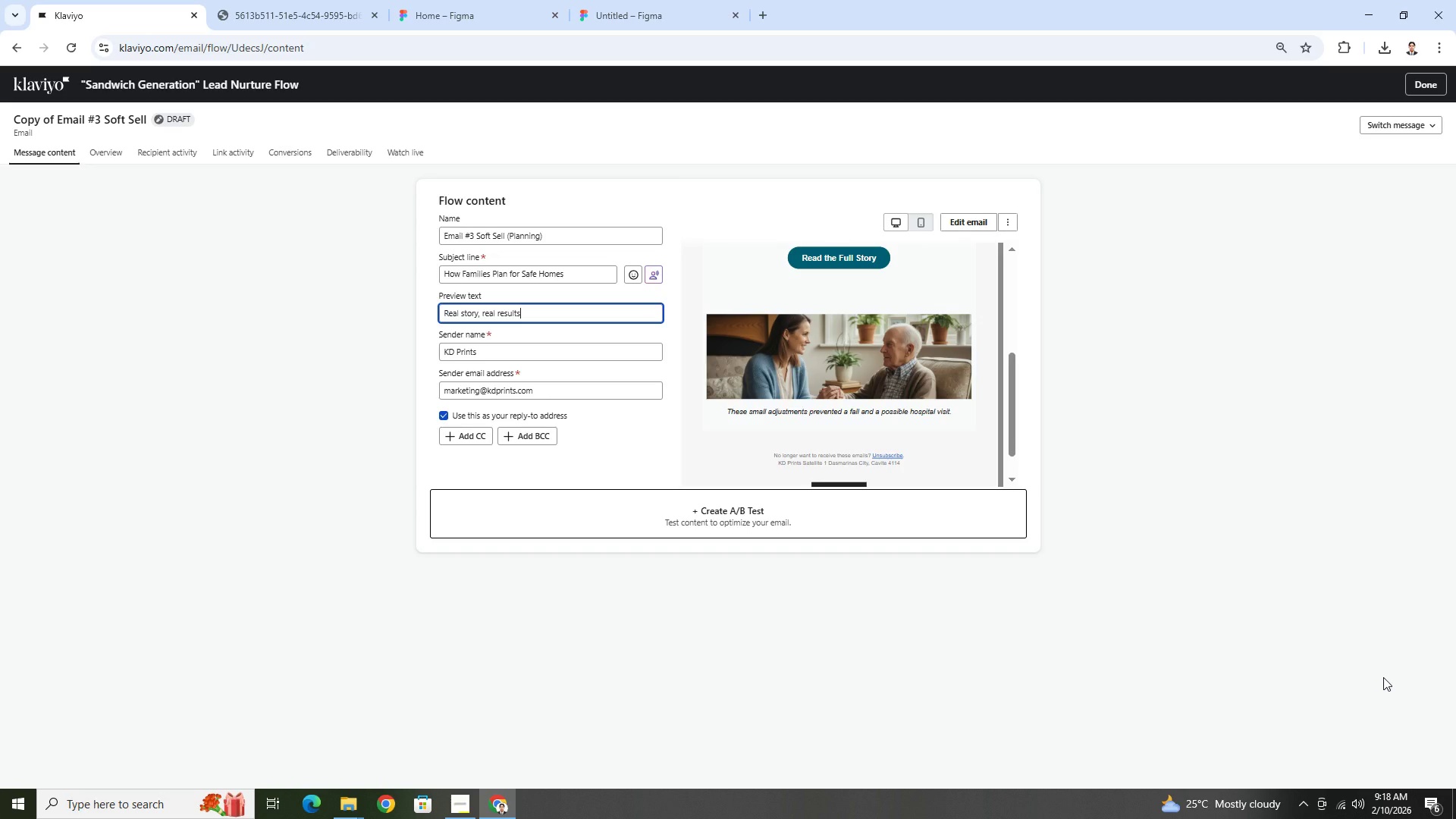 
double_click([546, 314])
 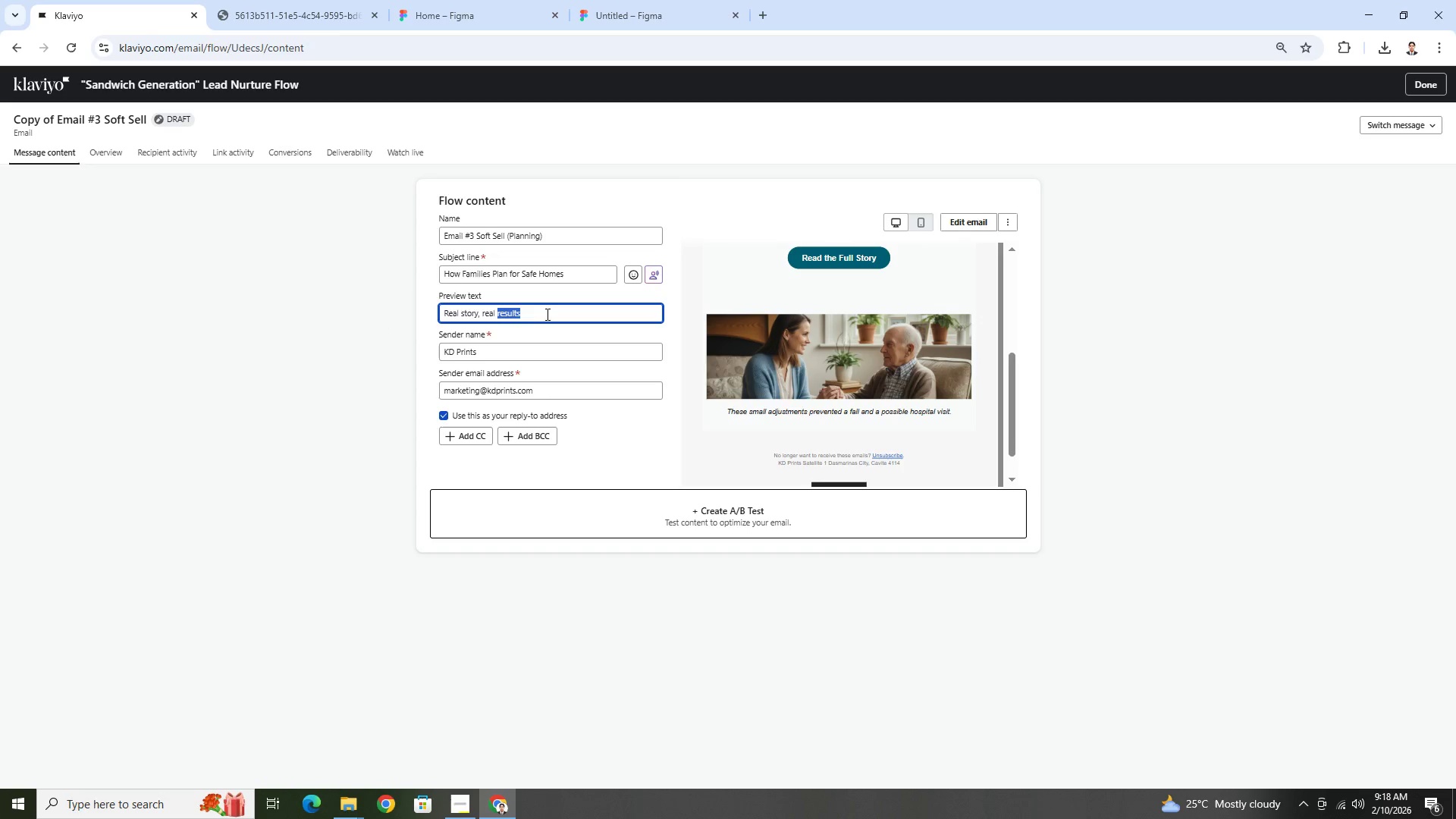 
triple_click([546, 314])
 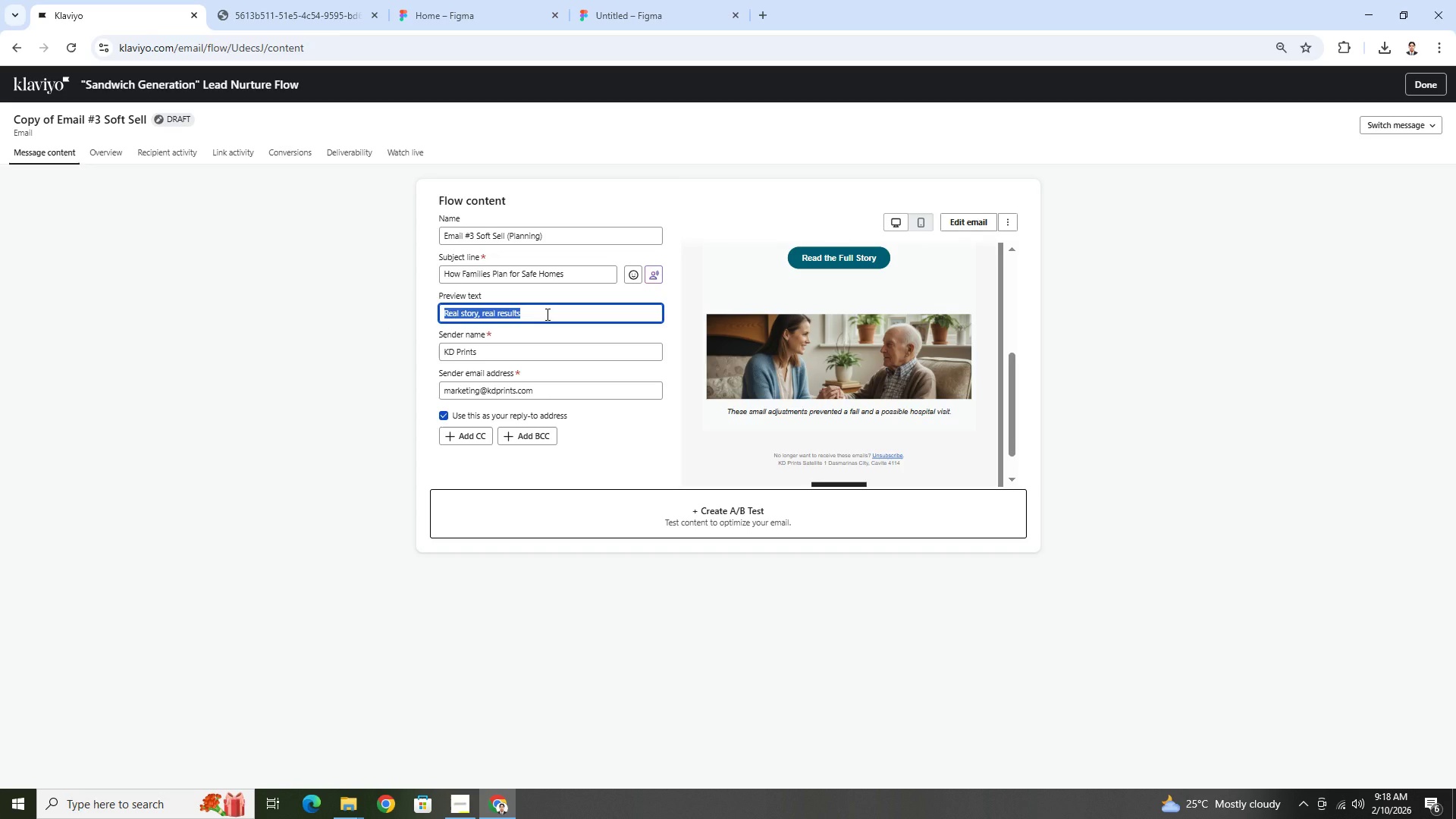 
type(A proactive approach saves stress and injury)
 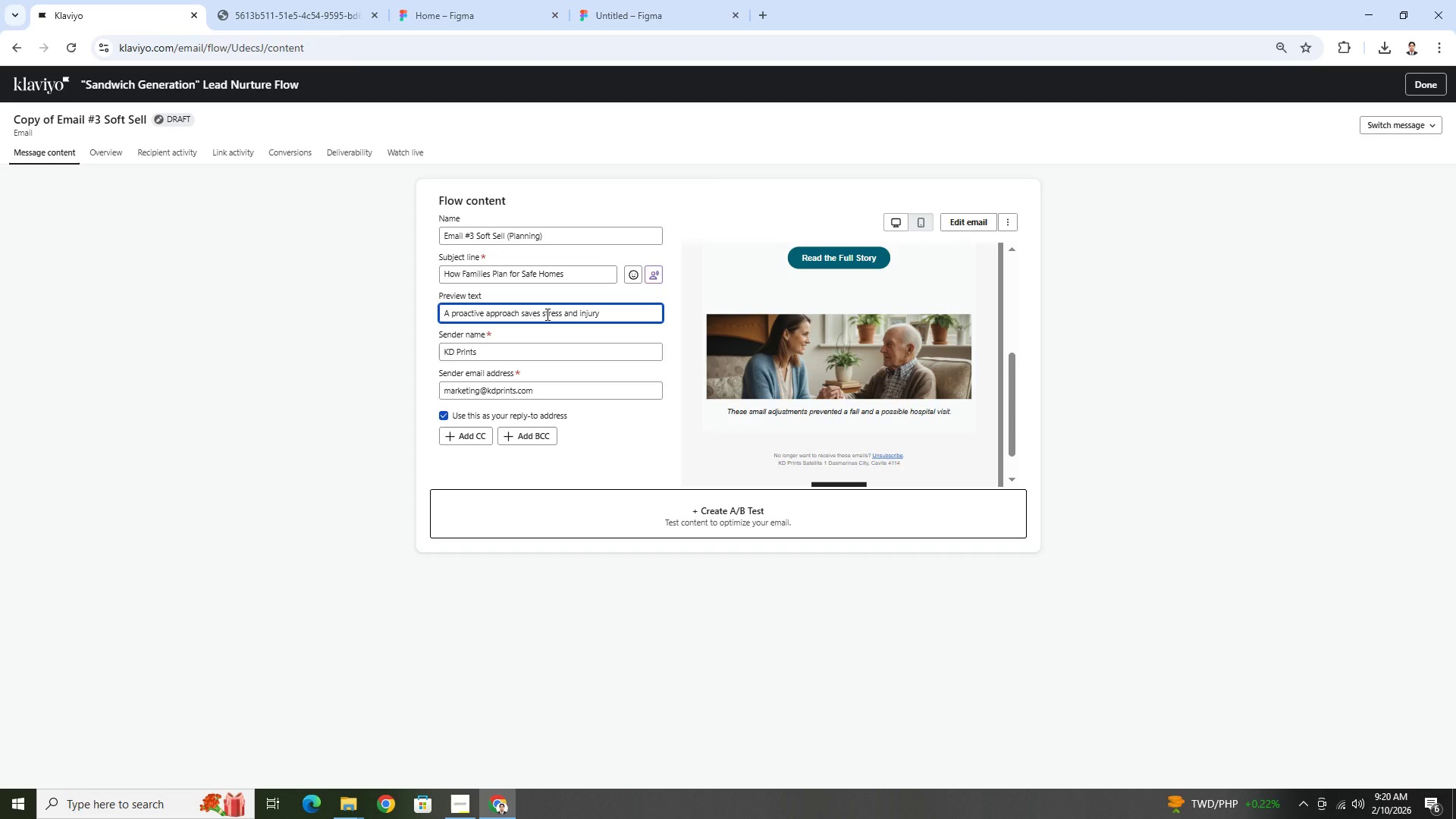 
wait(60.95)
 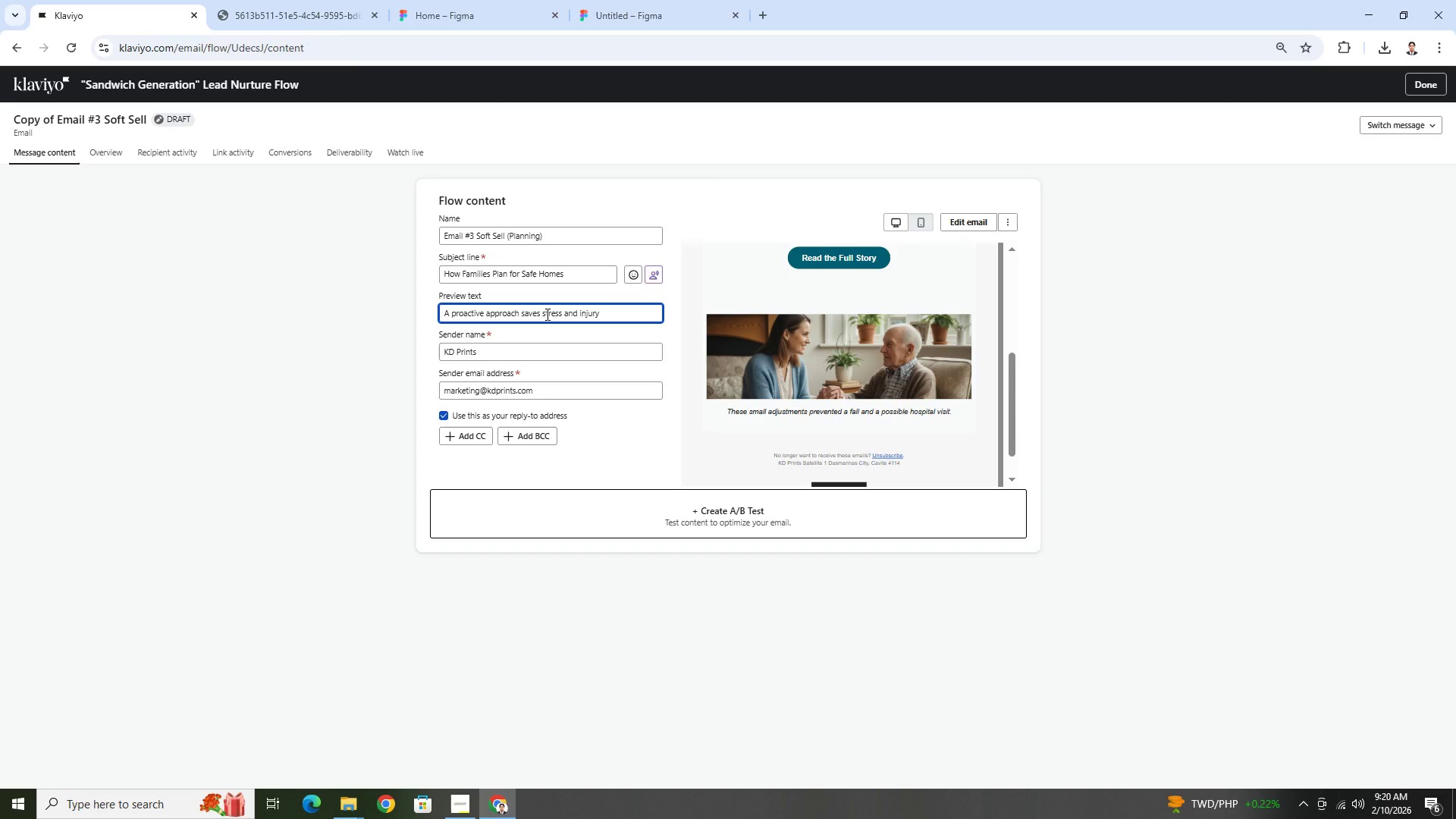 
scroll: coordinate [946, 386], scroll_direction: none, amount: 0.0
 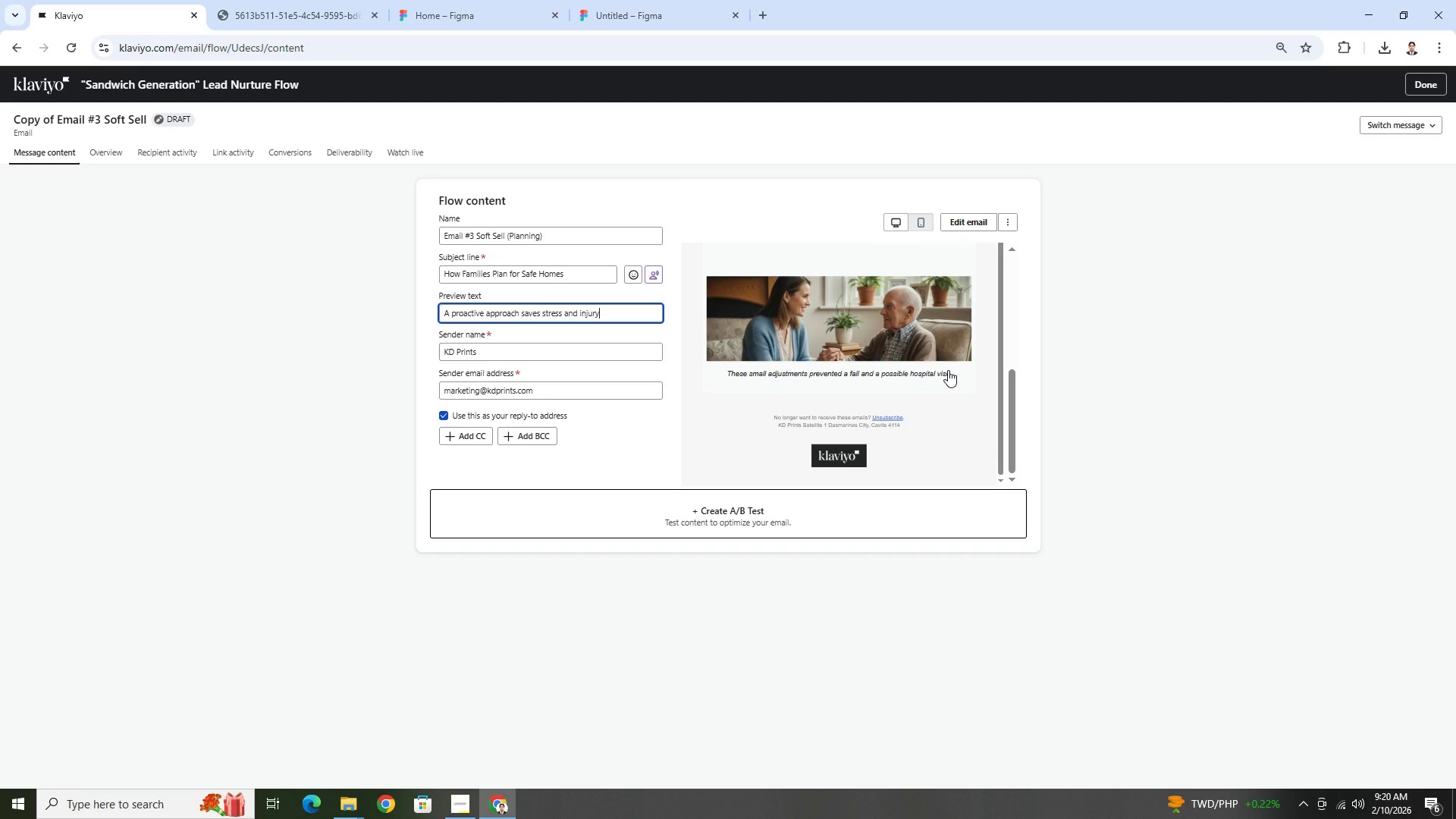 
wait(6.99)
 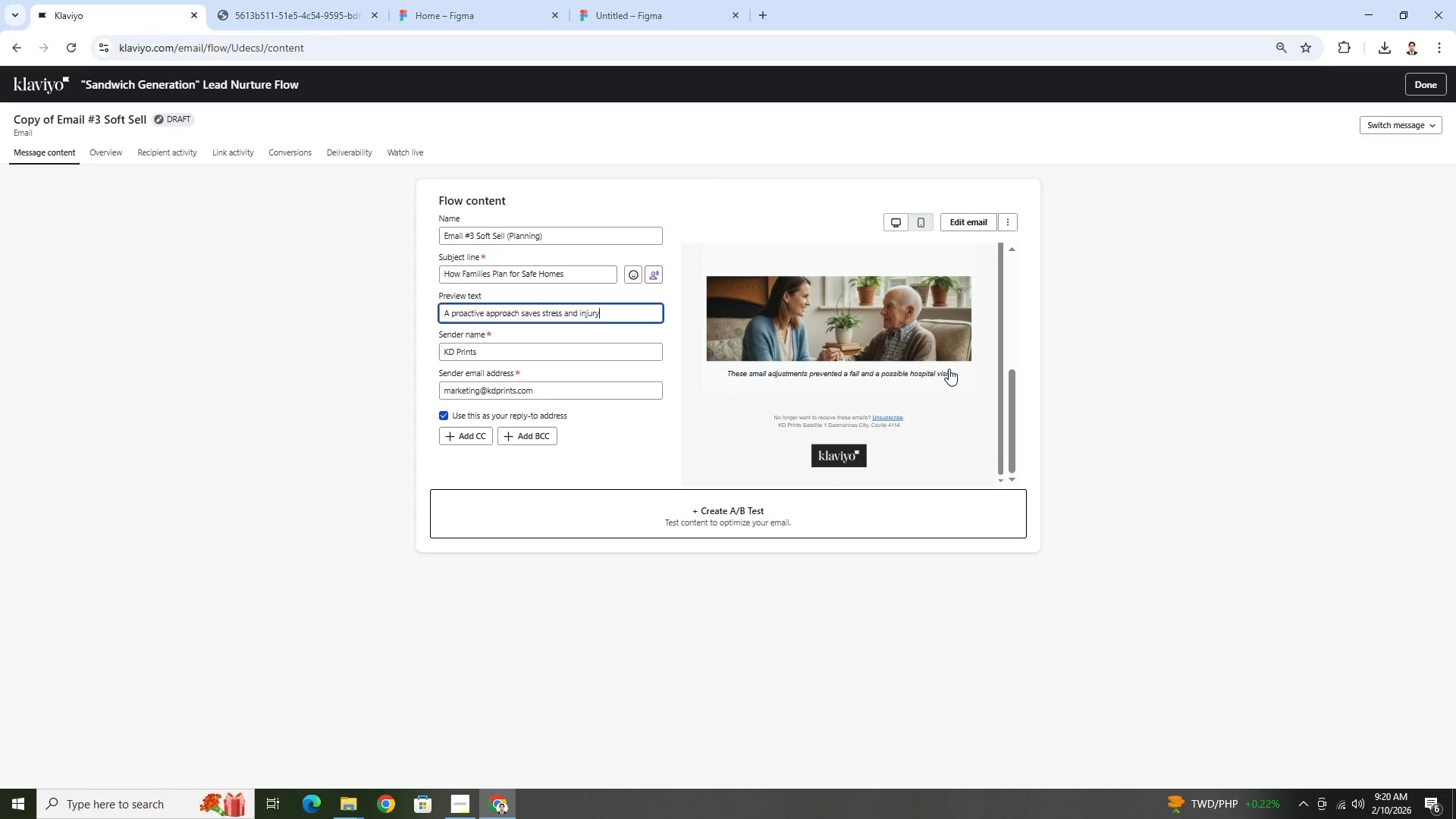 
left_click([590, 311])
 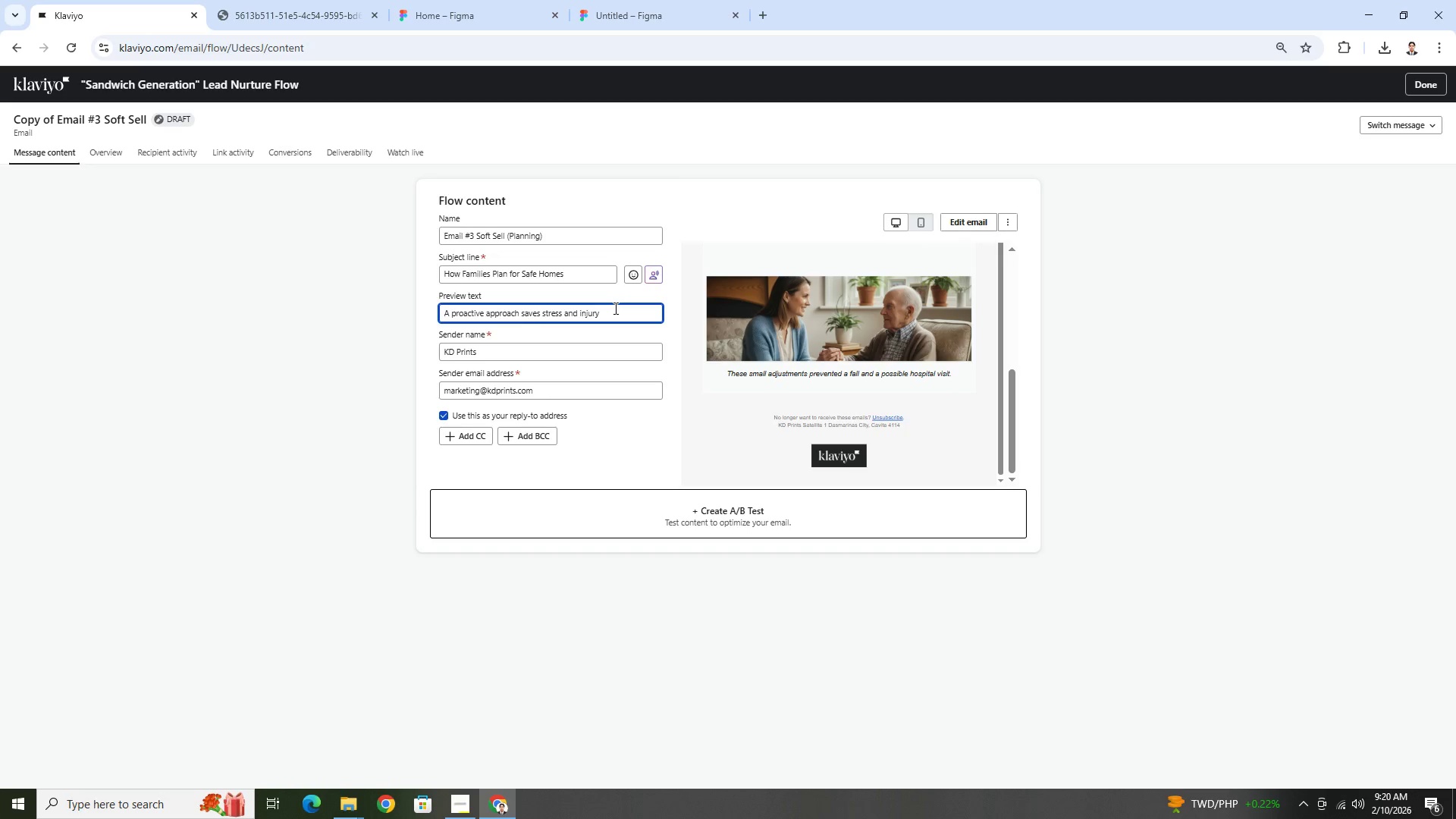 
left_click([614, 308])
 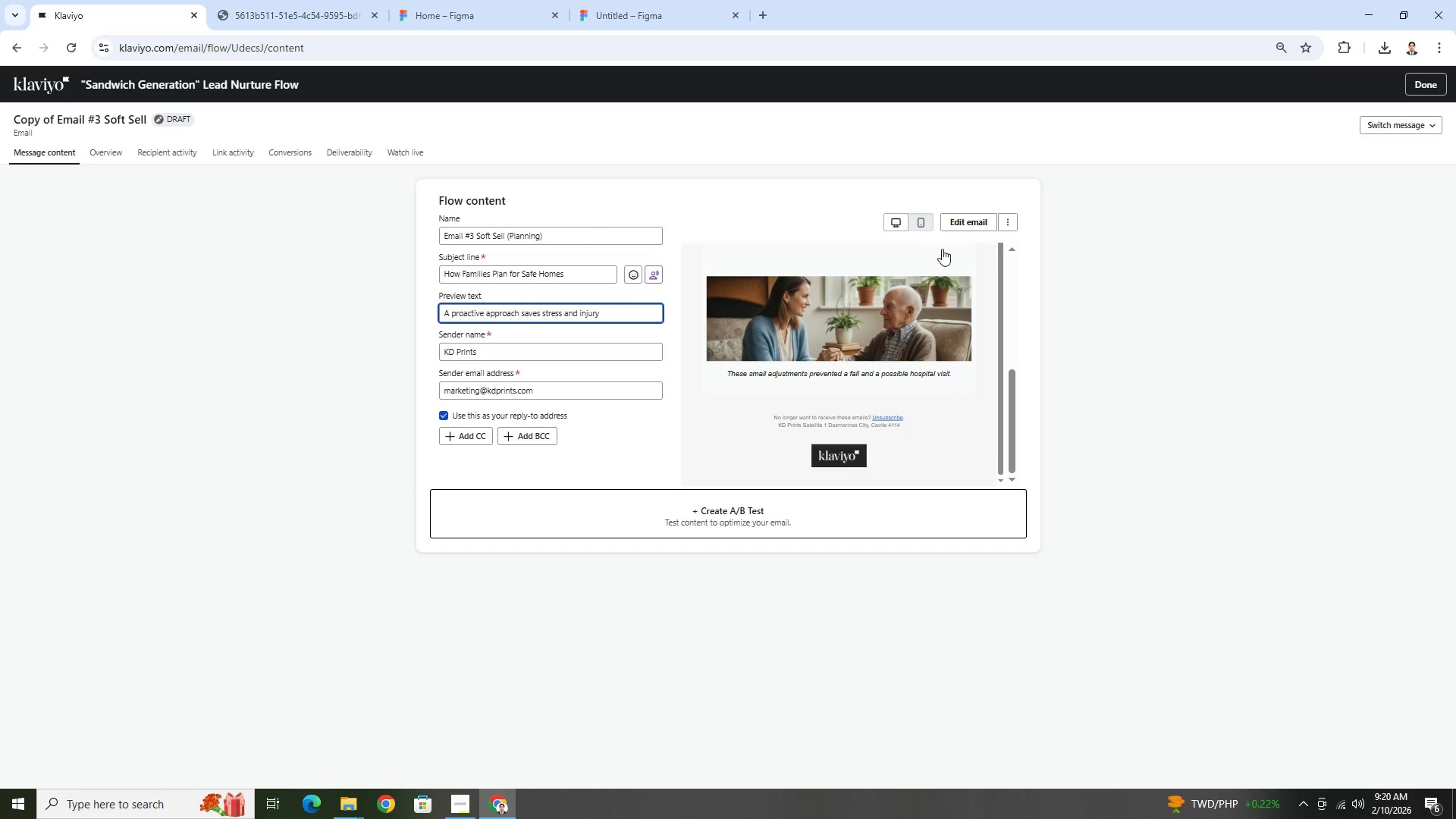 
left_click([965, 228])
 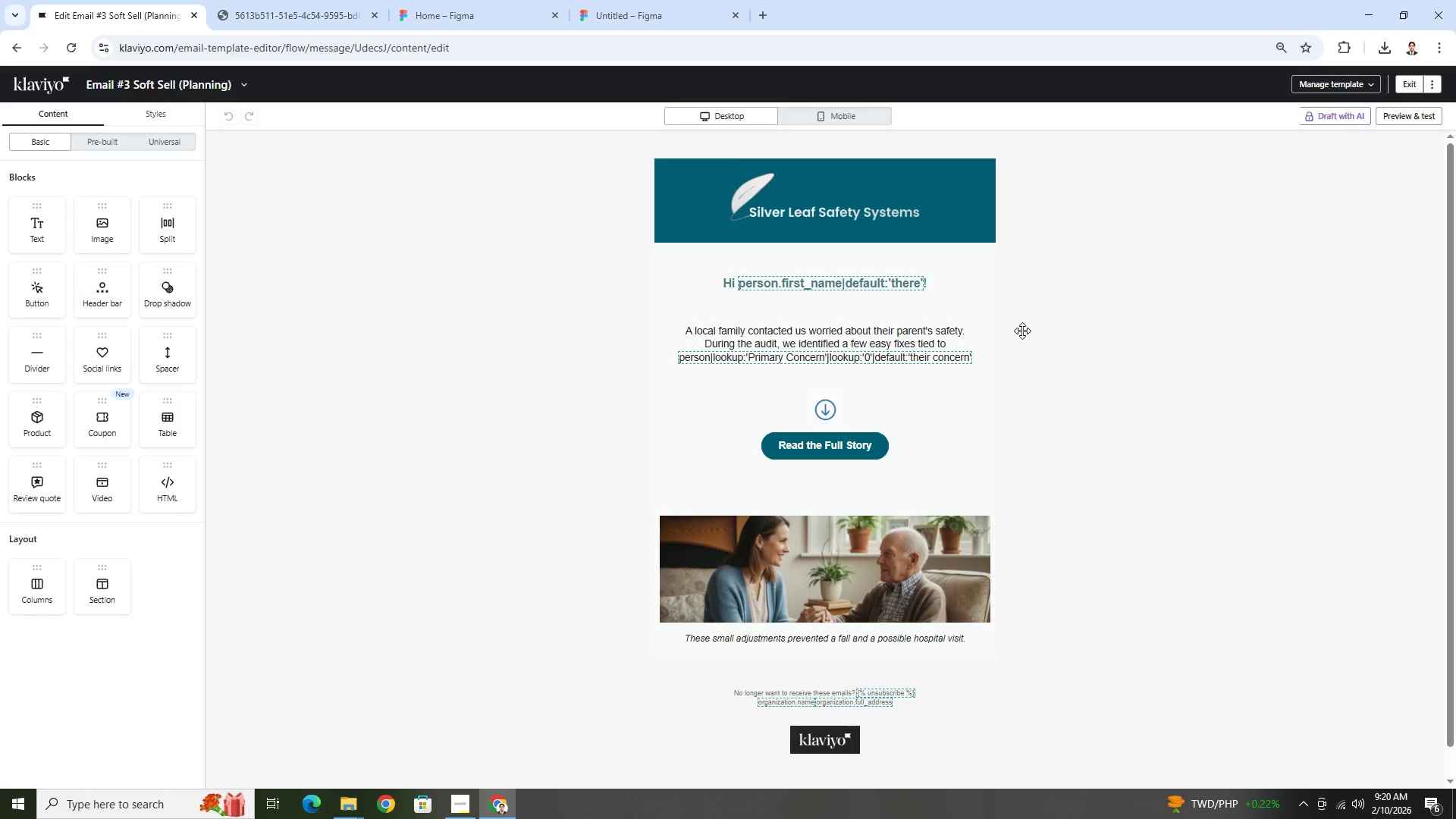 
wait(12.67)
 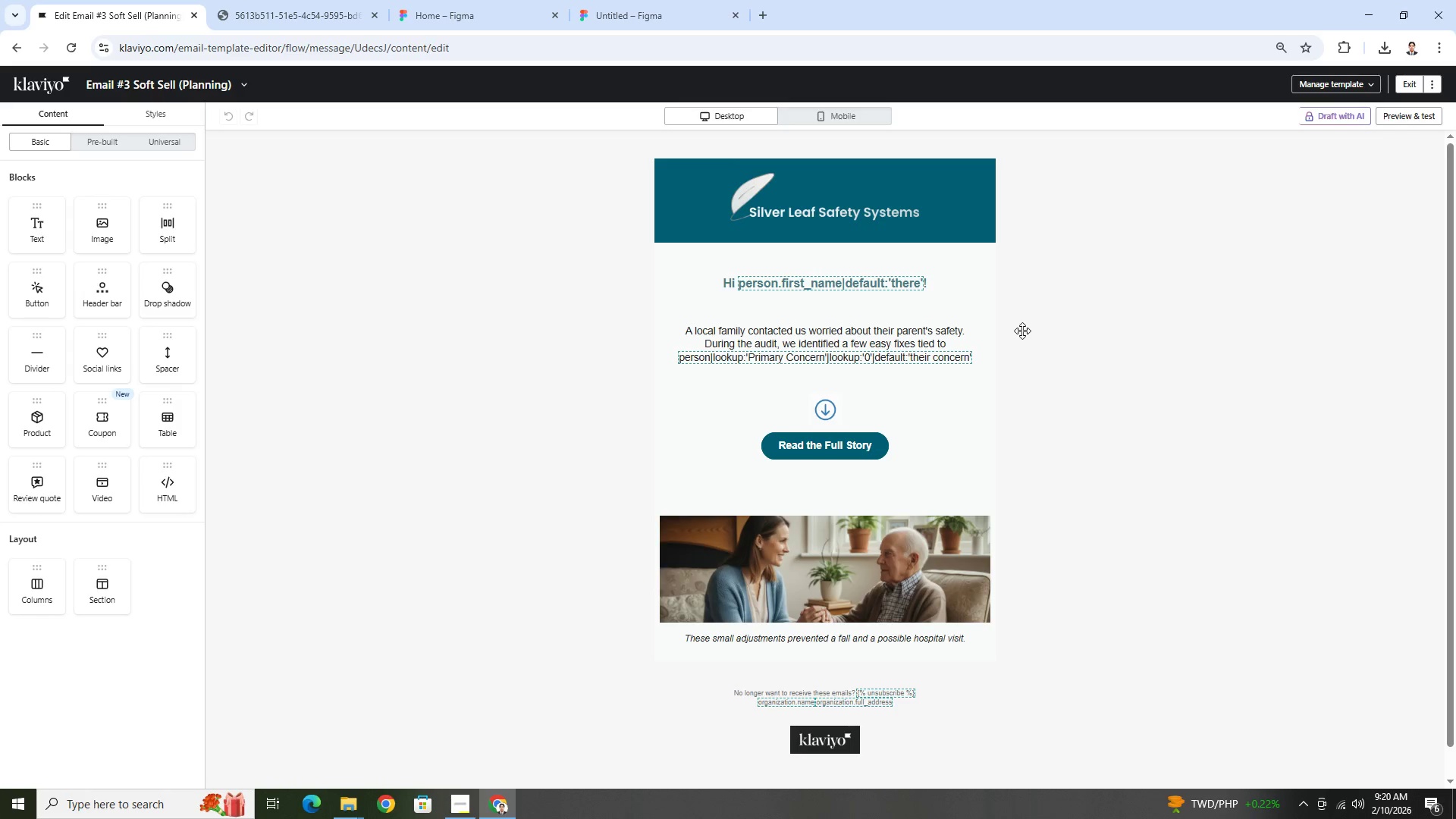 
left_click([890, 278])
 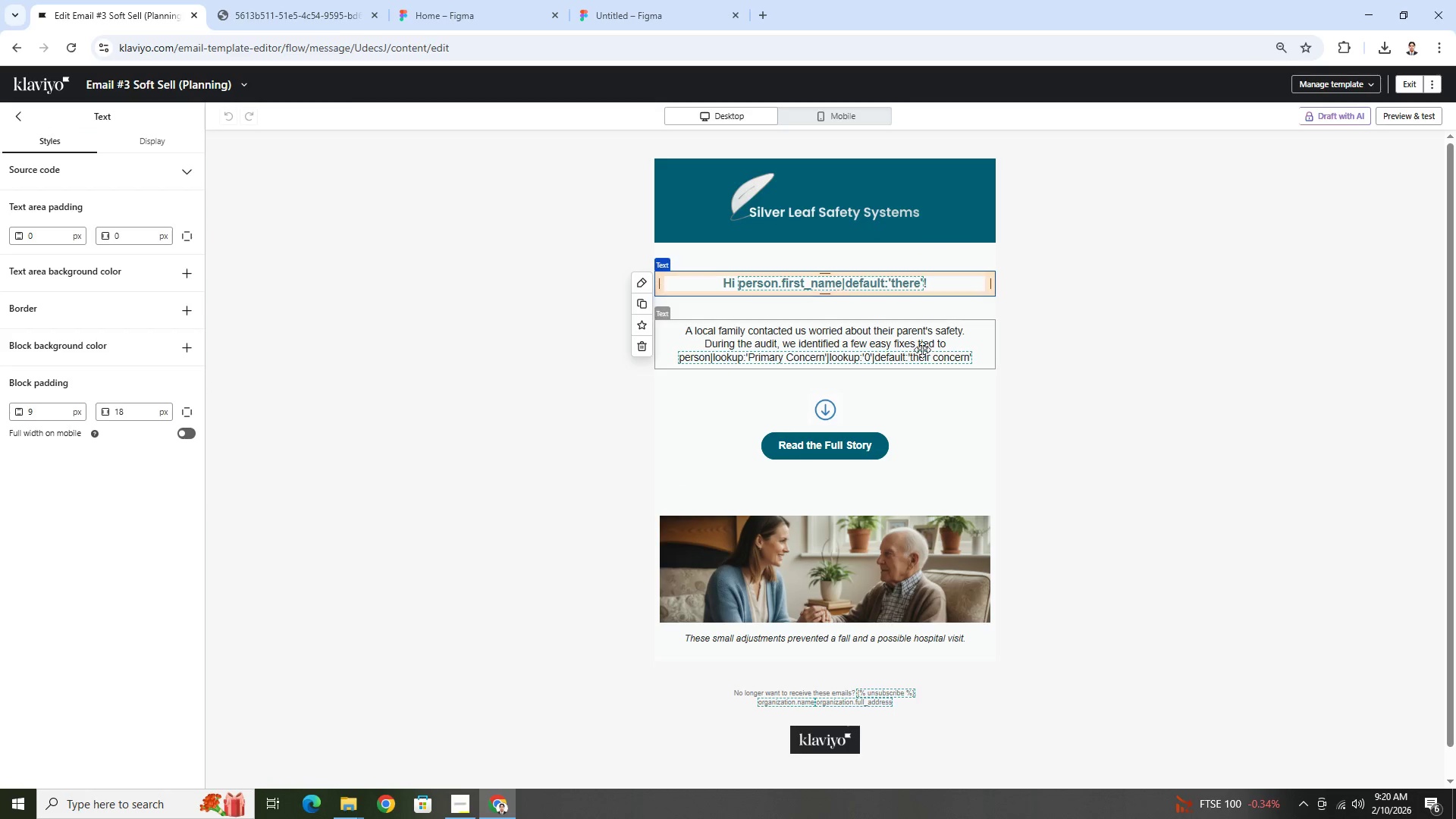 
left_click([924, 353])
 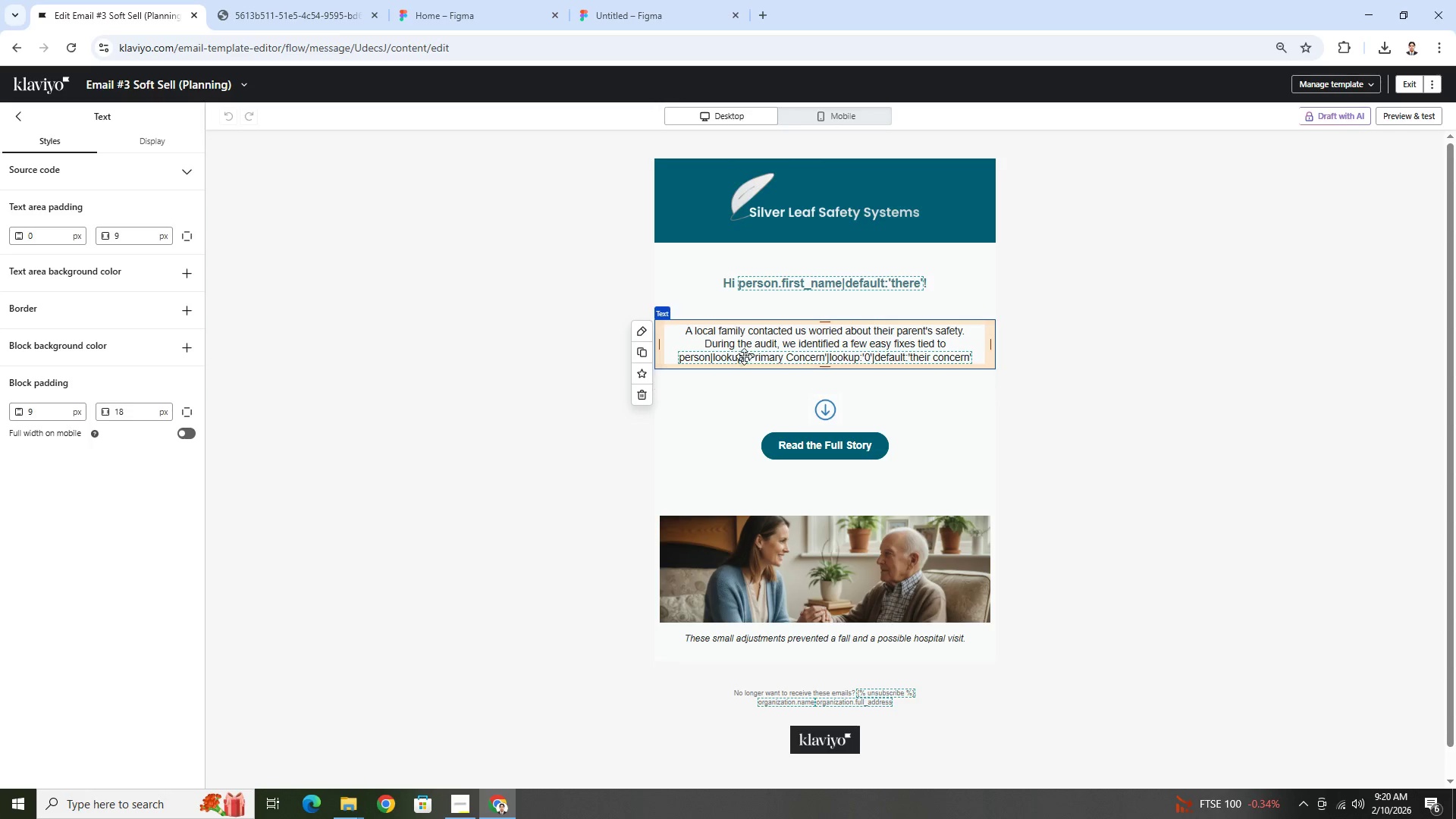 
double_click([744, 339])
 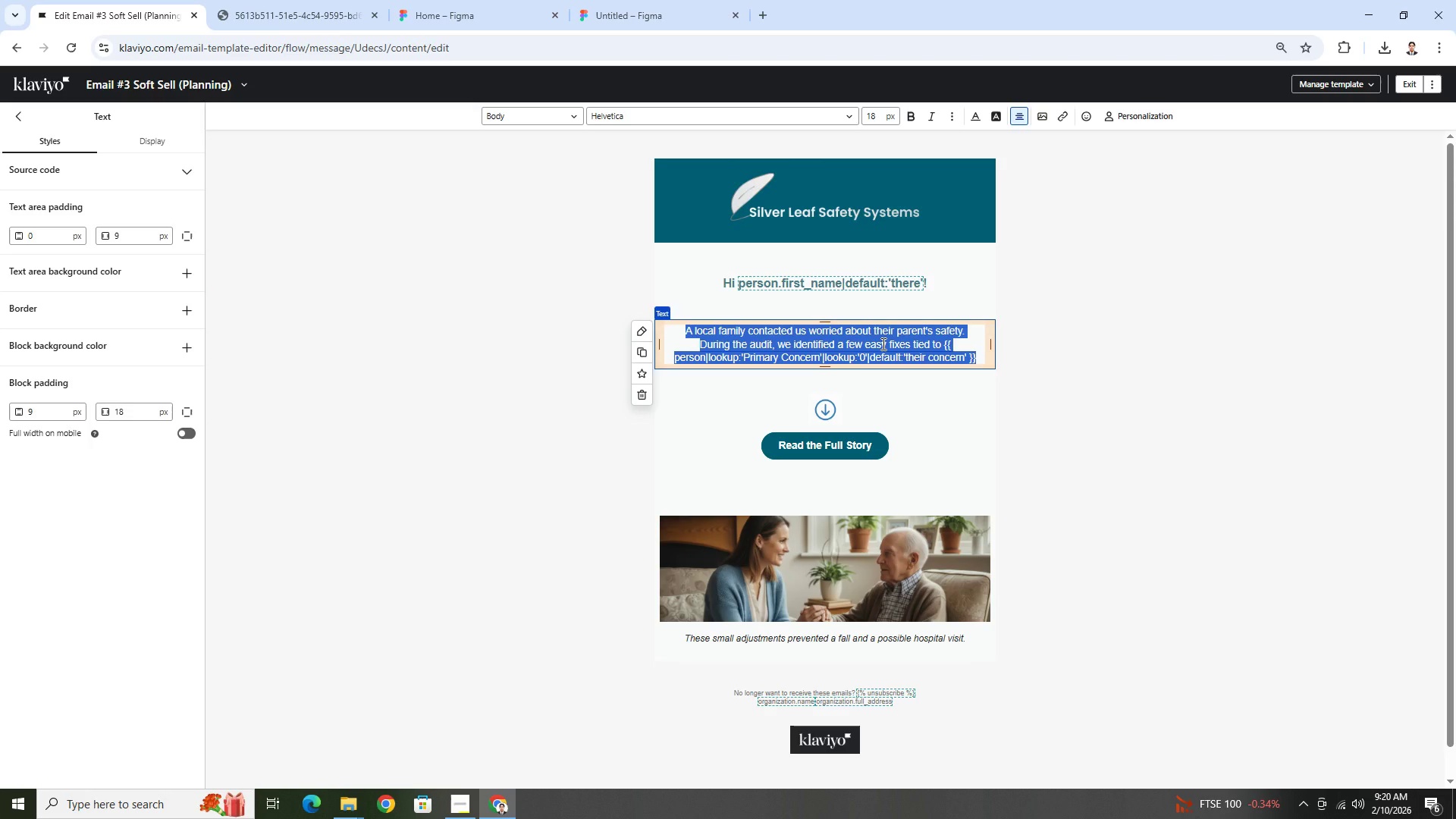 
left_click([882, 344])
 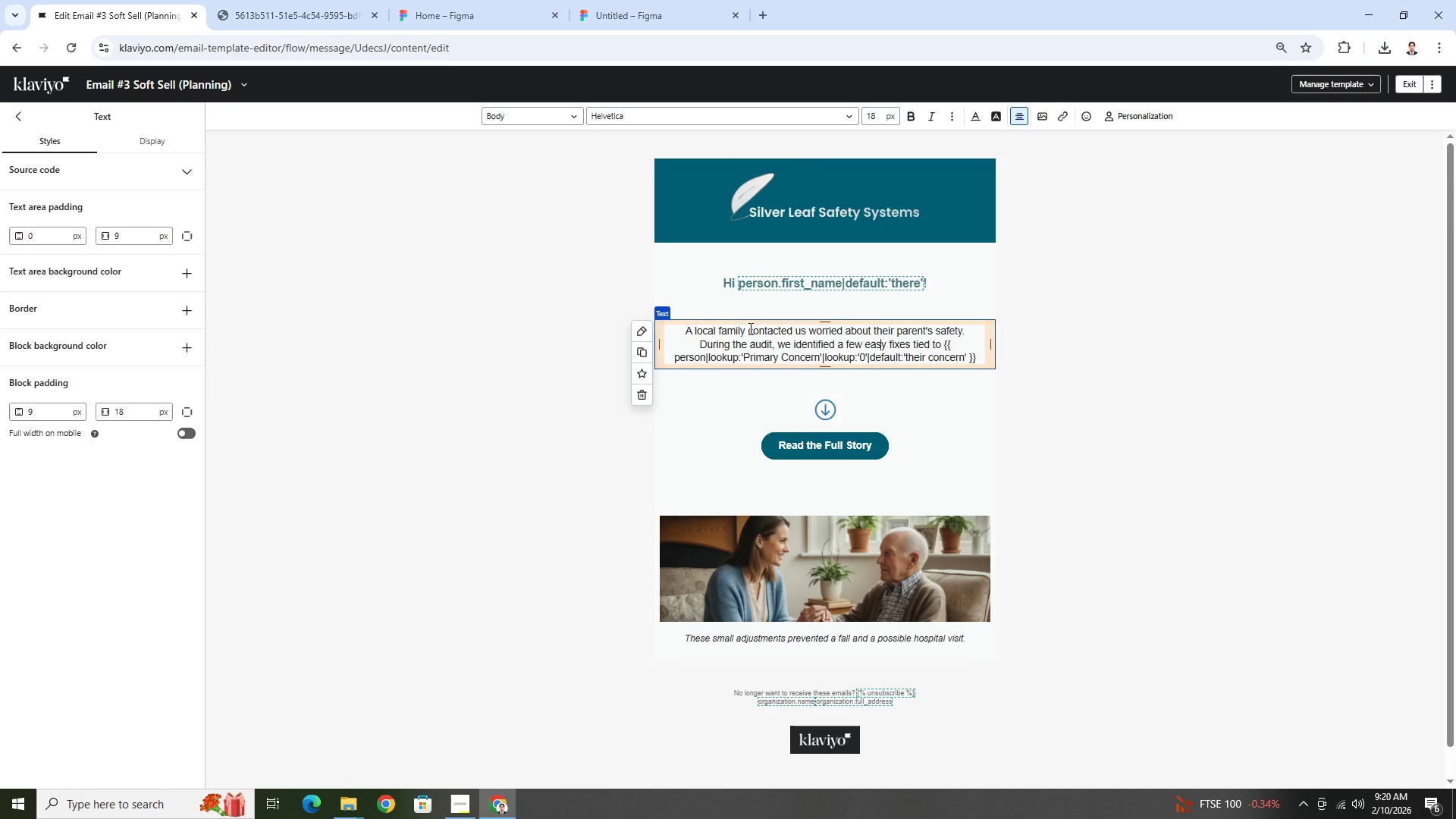 
wait(5.78)
 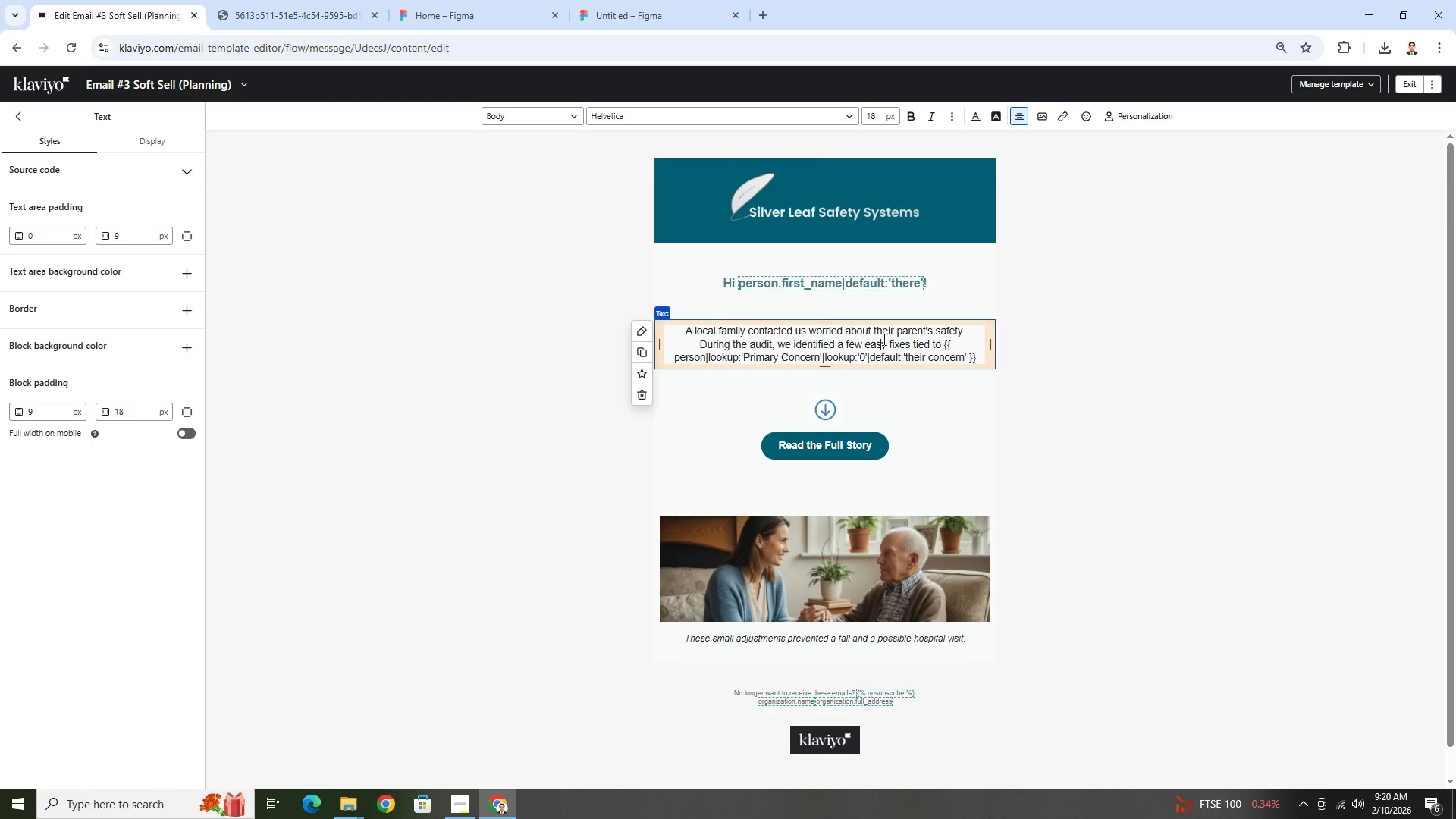 
left_click_drag(start_coordinate=[687, 329], to_coordinate=[941, 340])
 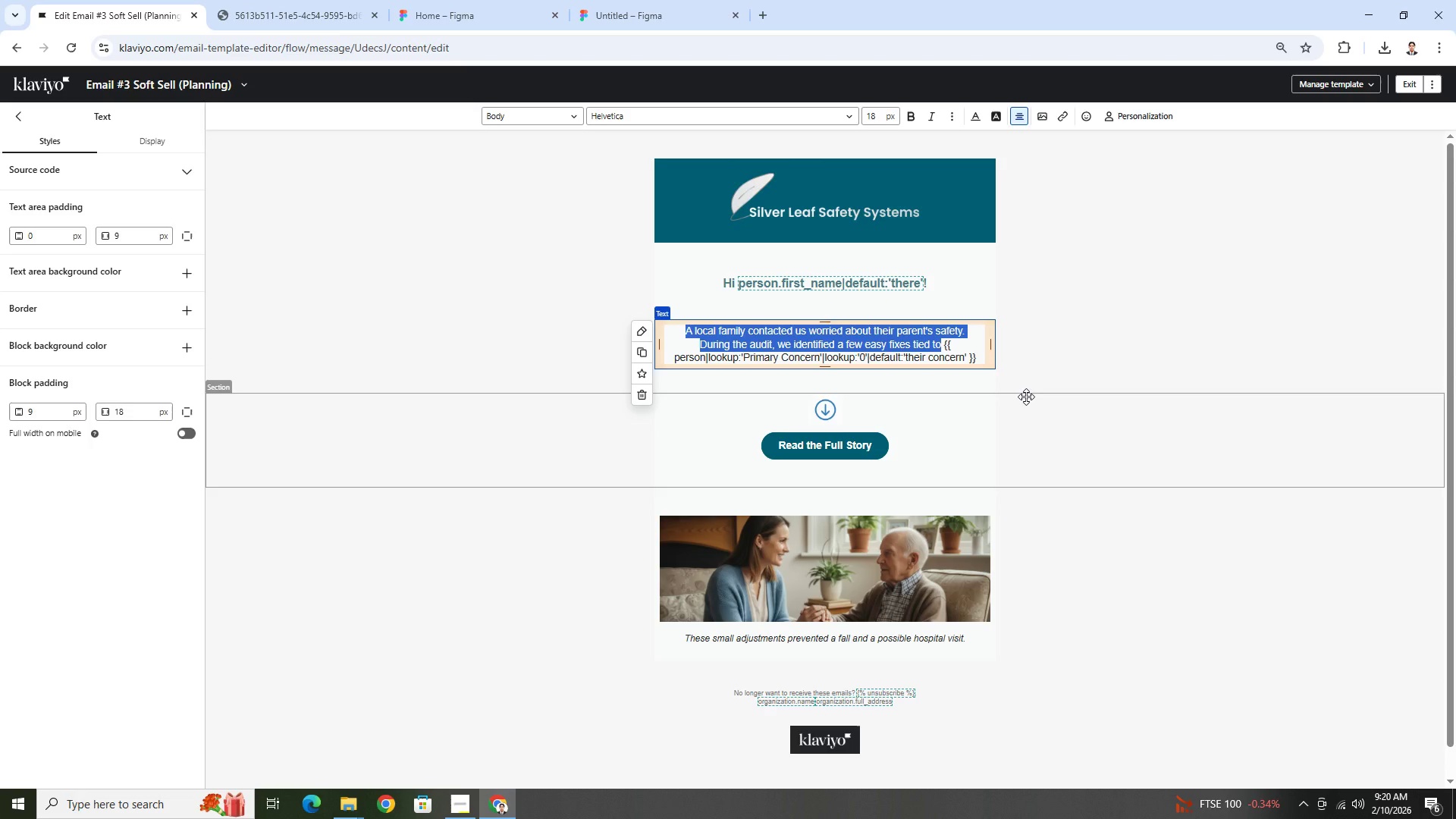 
key(Backspace)
type(A local family)
 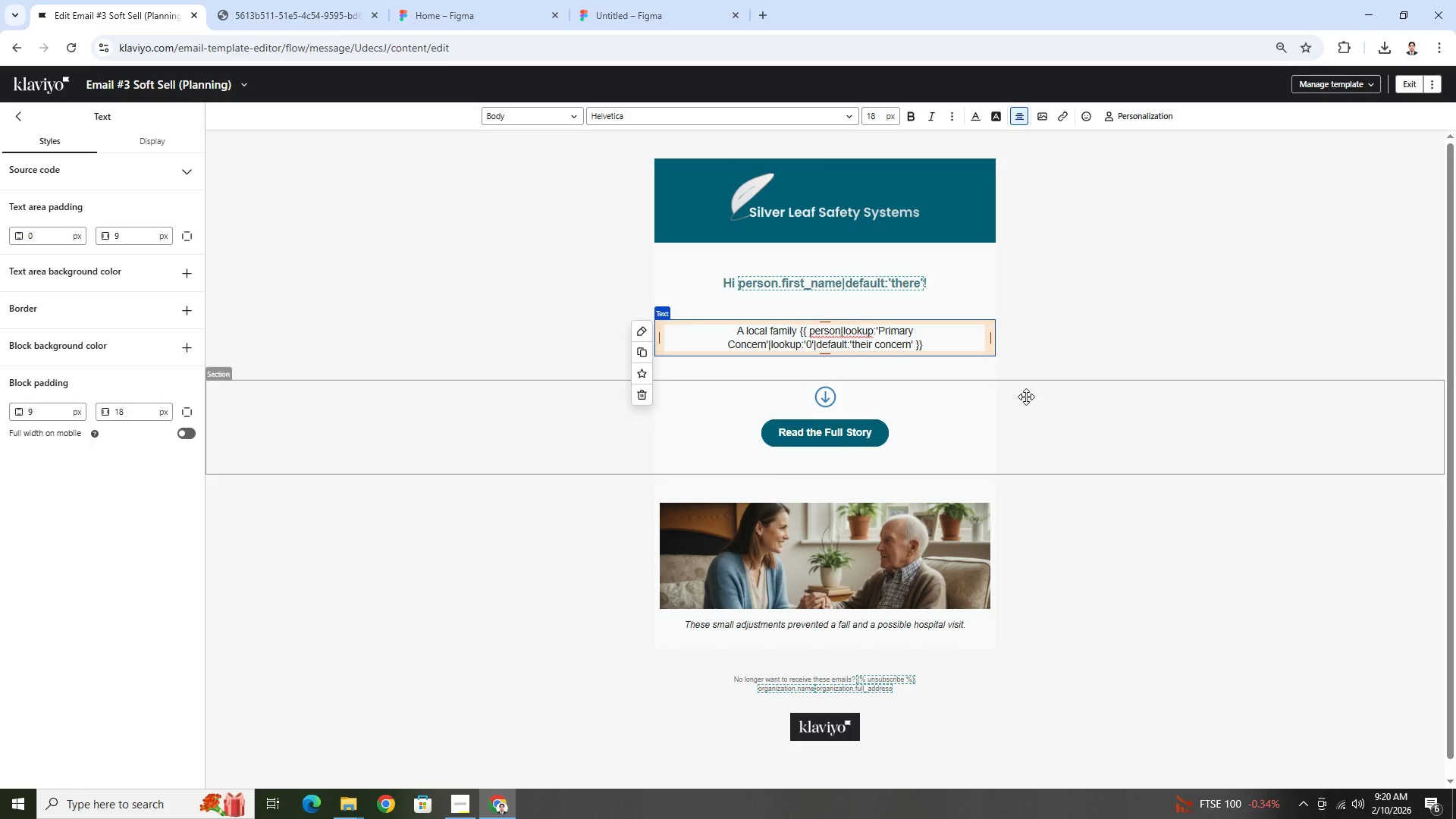 
type( planned ahead to impor)
key(Backspace)
key(Backspace)
type(rove)
 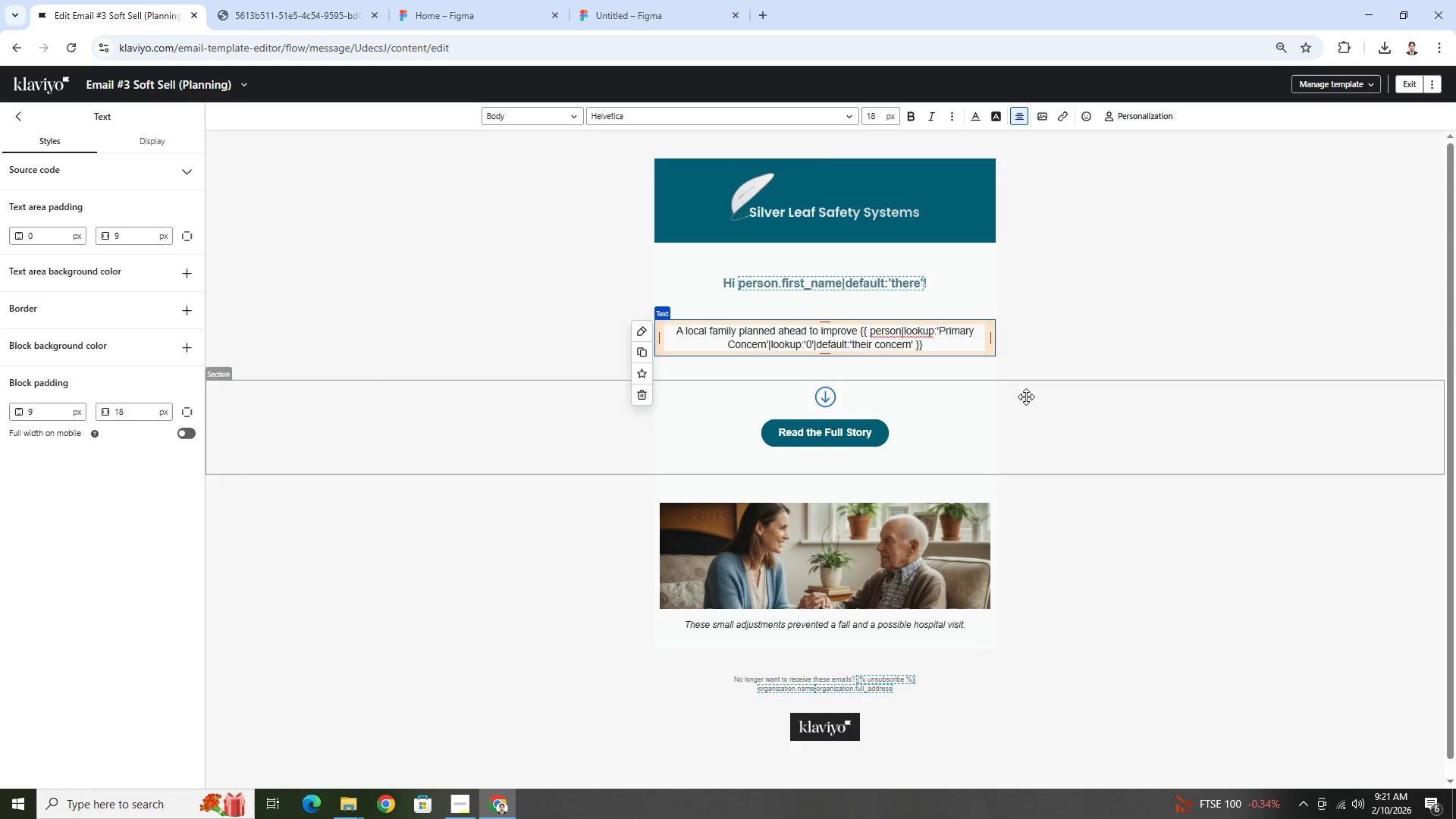 
wait(7.7)
 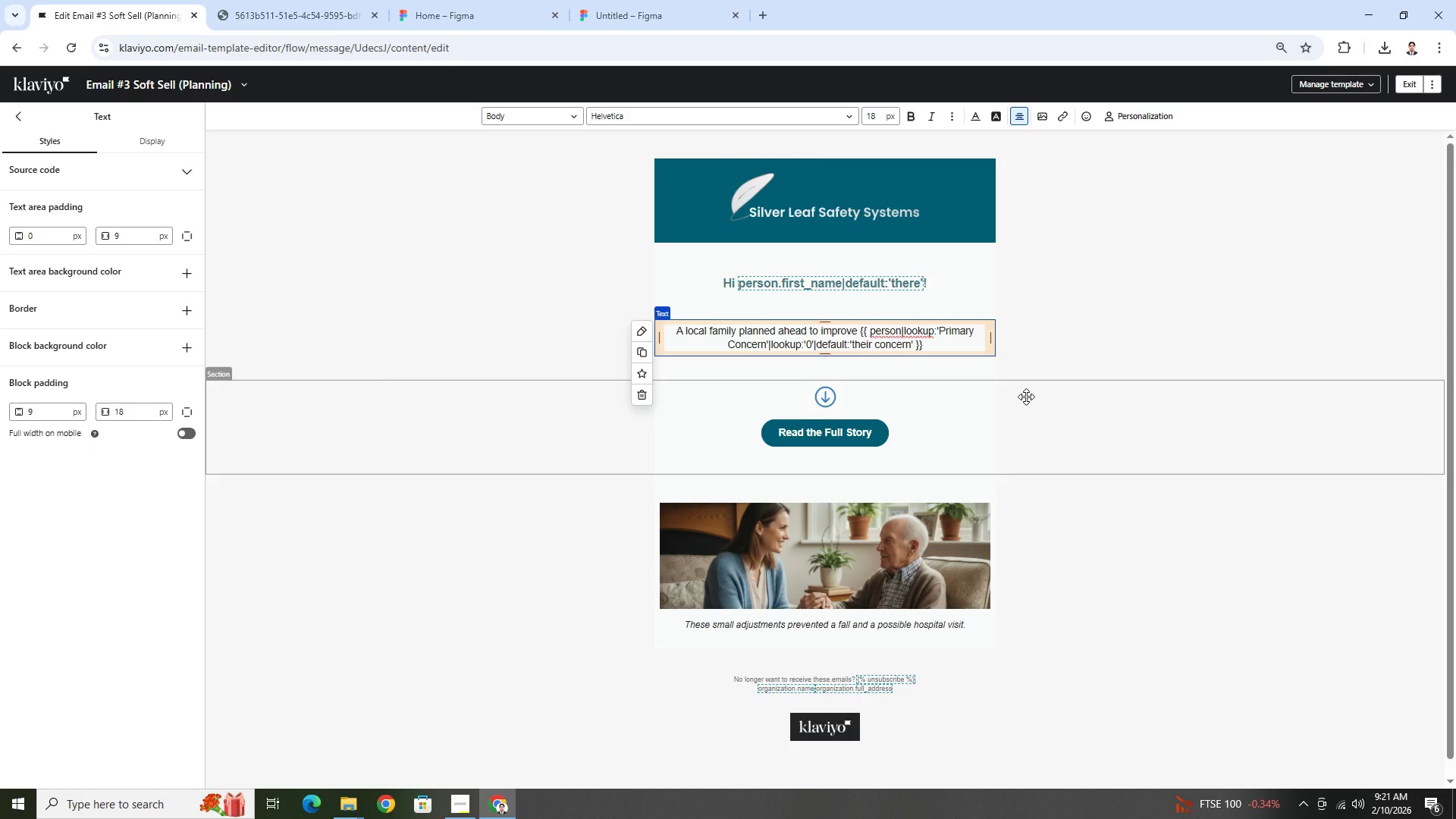 
type( their parents safety.)
 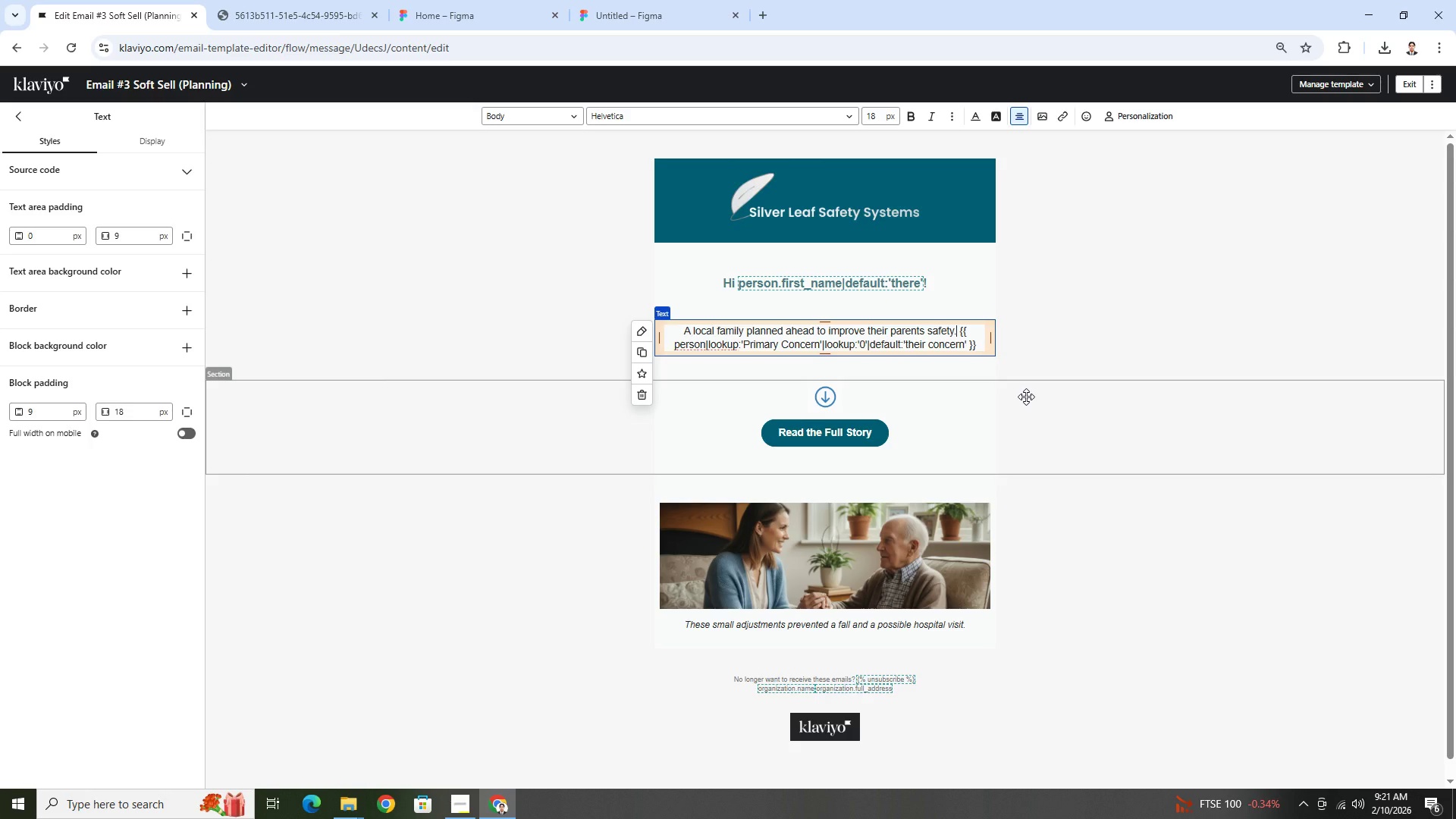 
wait(7.31)
 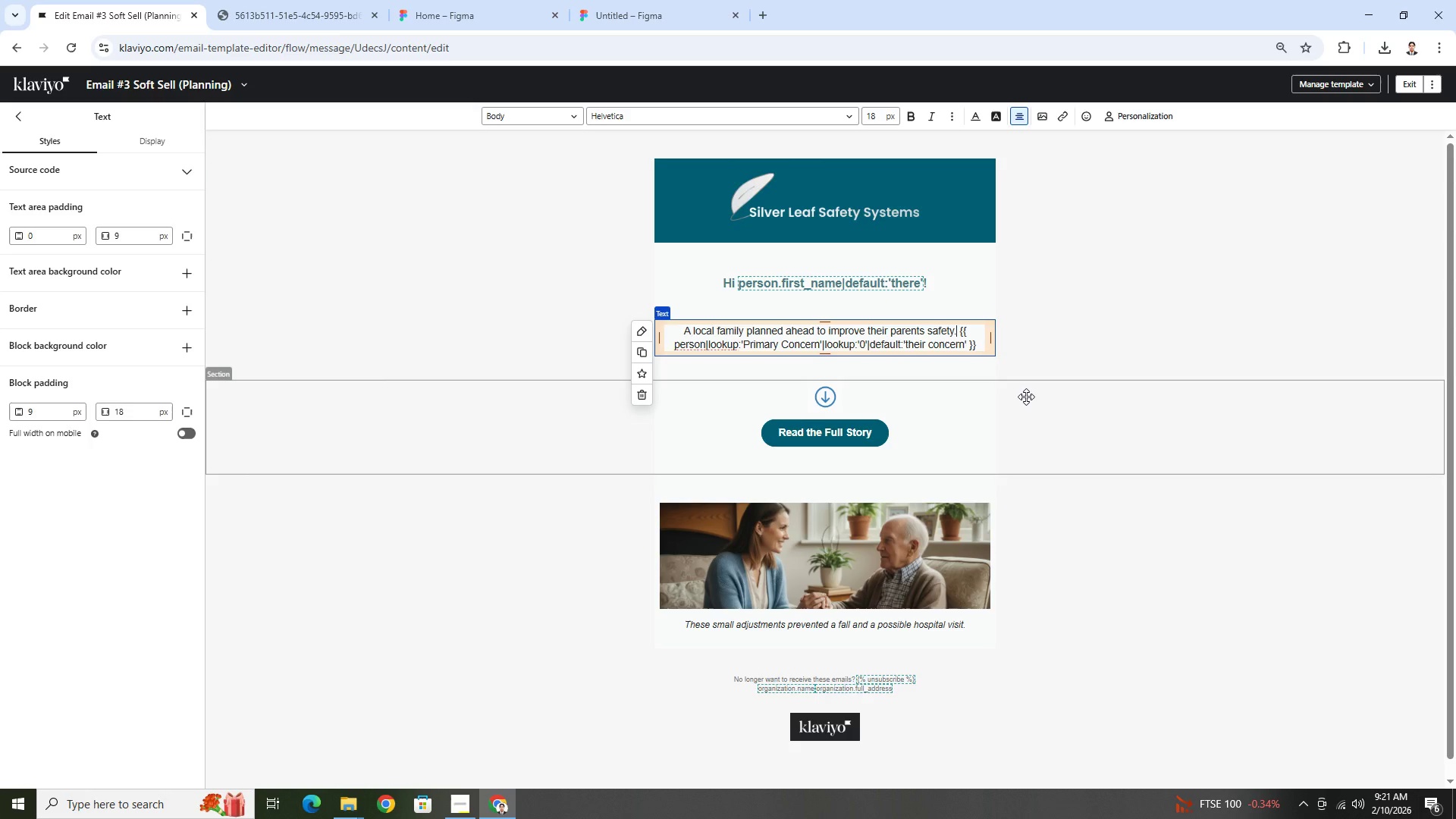 
type( They made small changes focused on)
 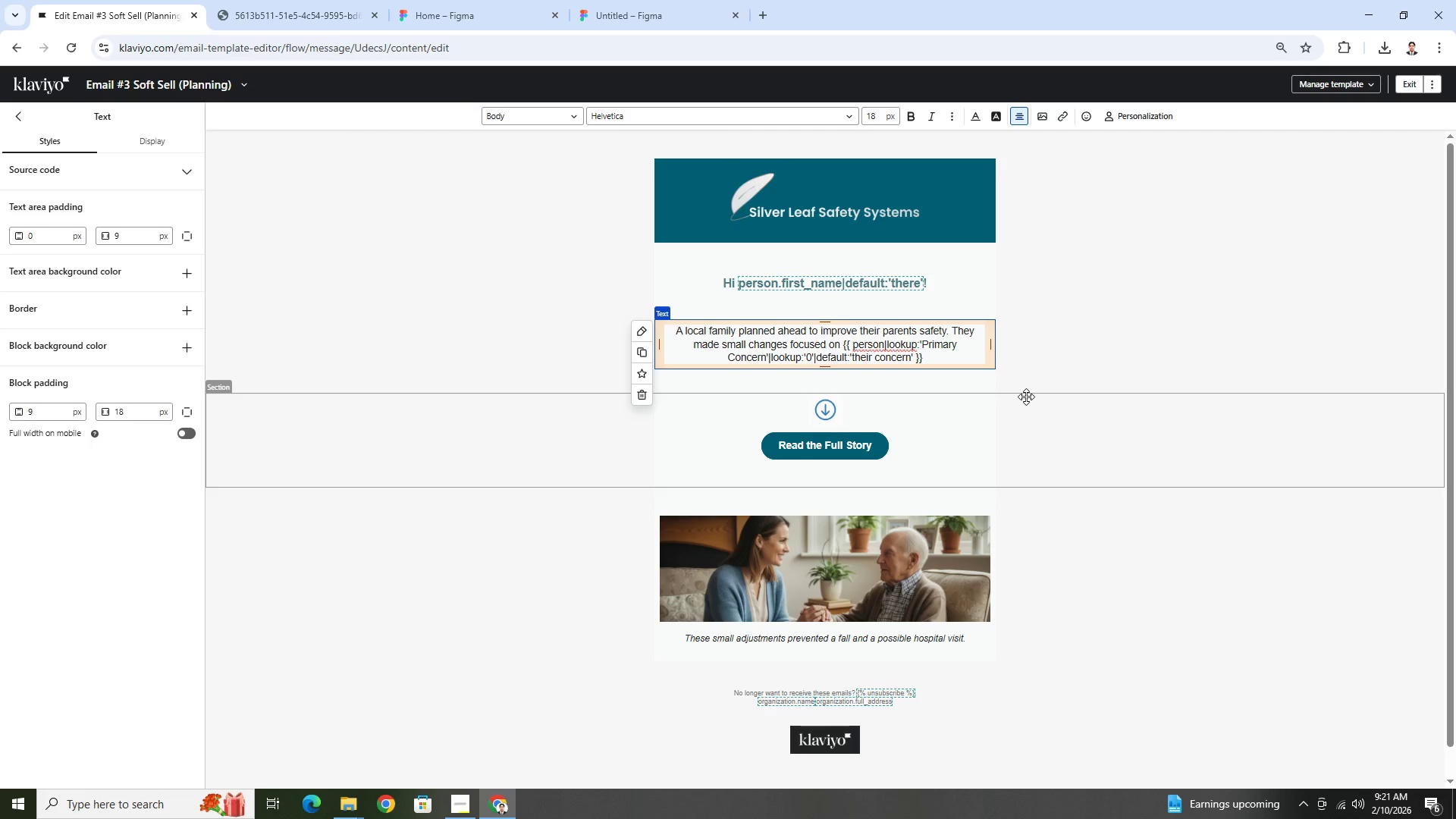 
wait(12.89)
 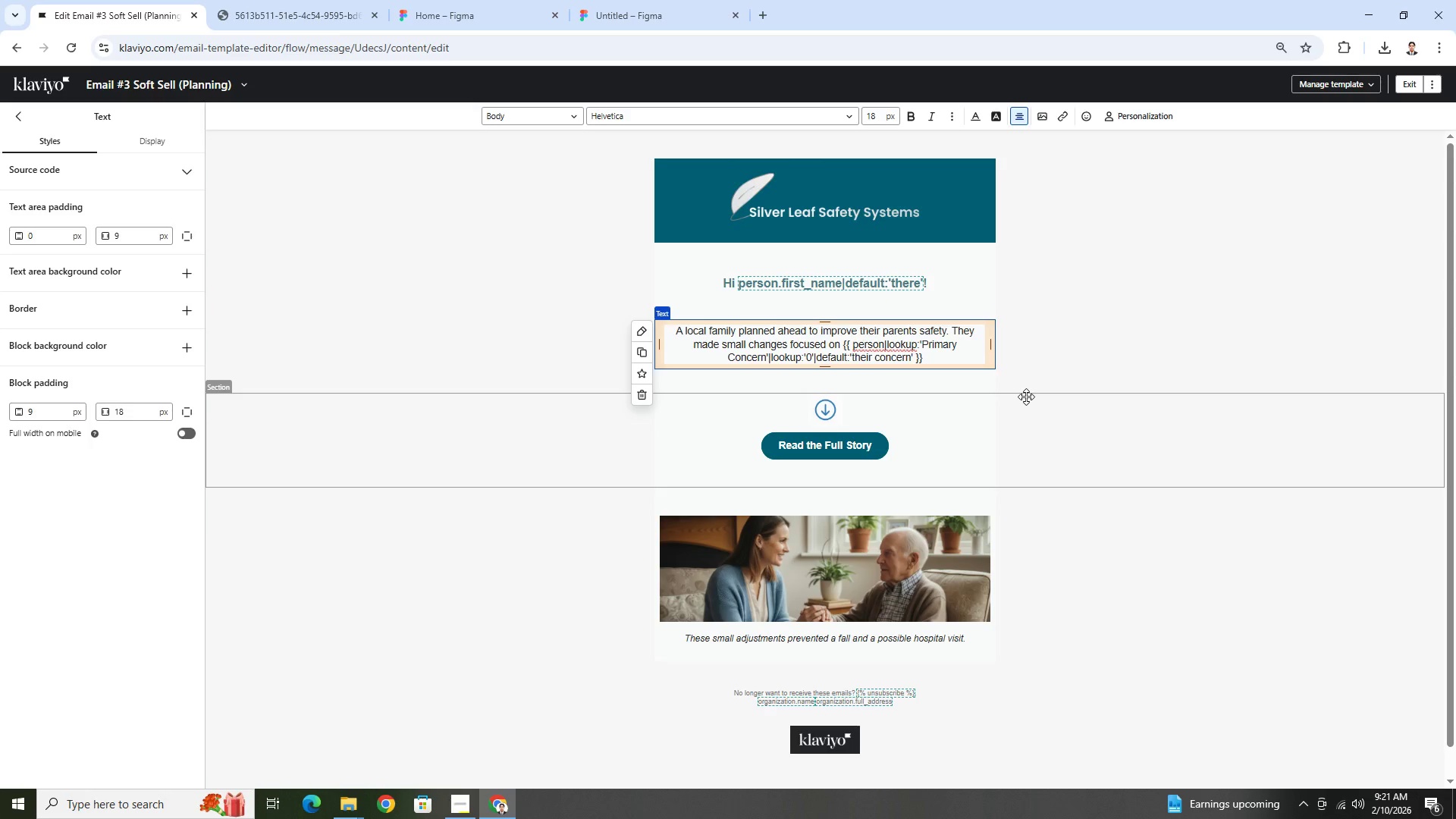 
left_click([951, 361])
 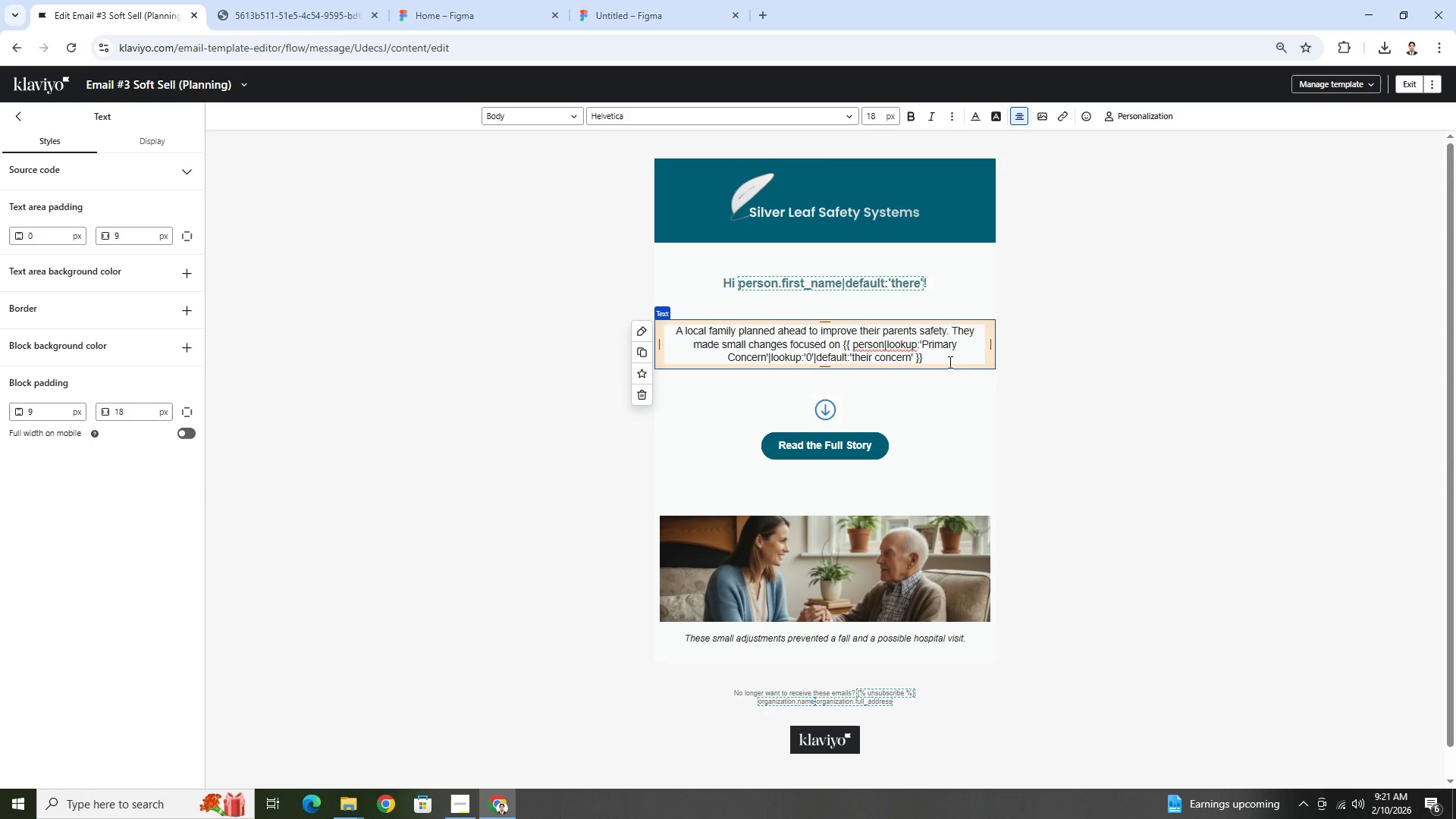 
type(, preventing potential injuries before they occured.)
 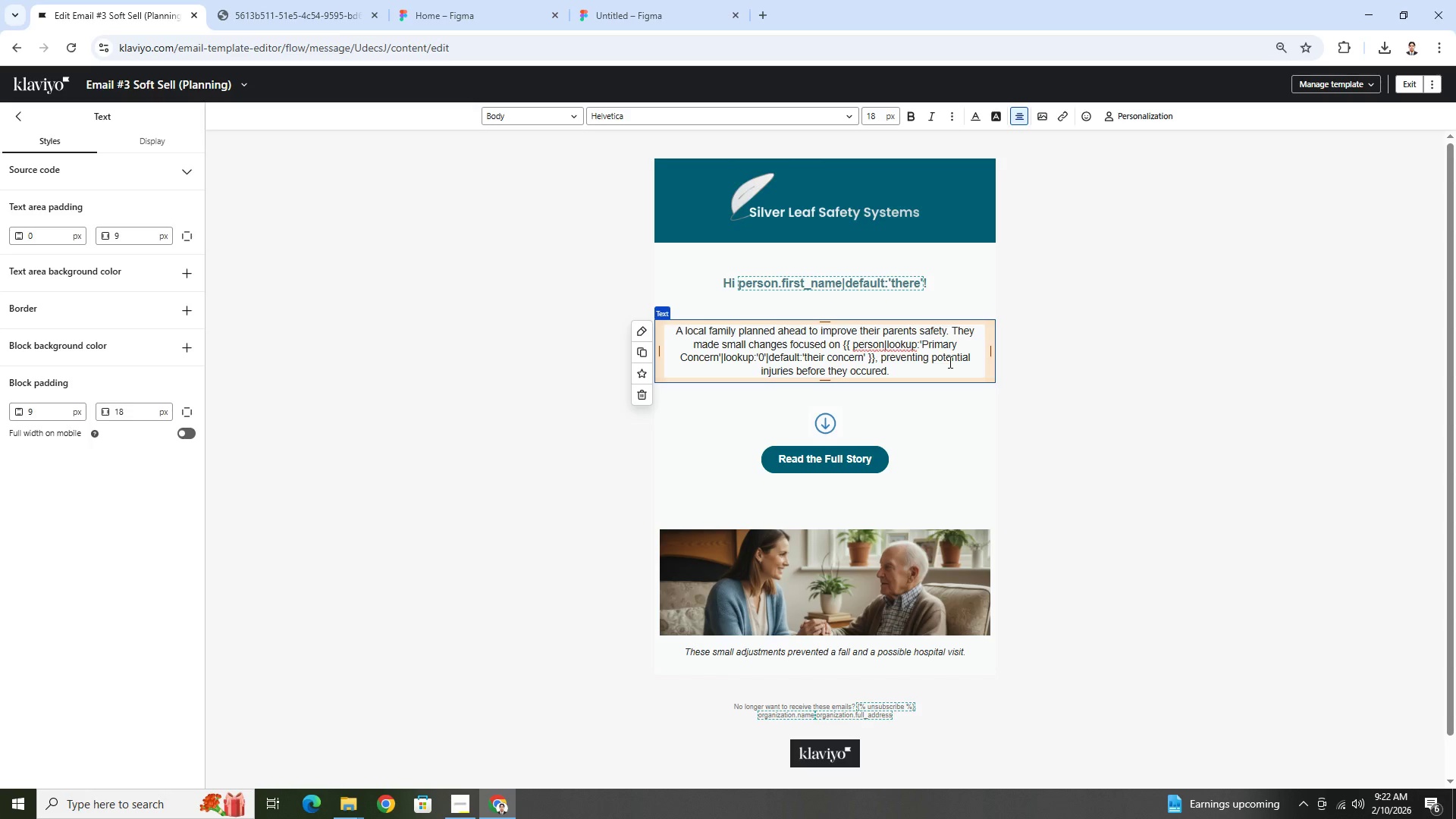 
wait(10.89)
 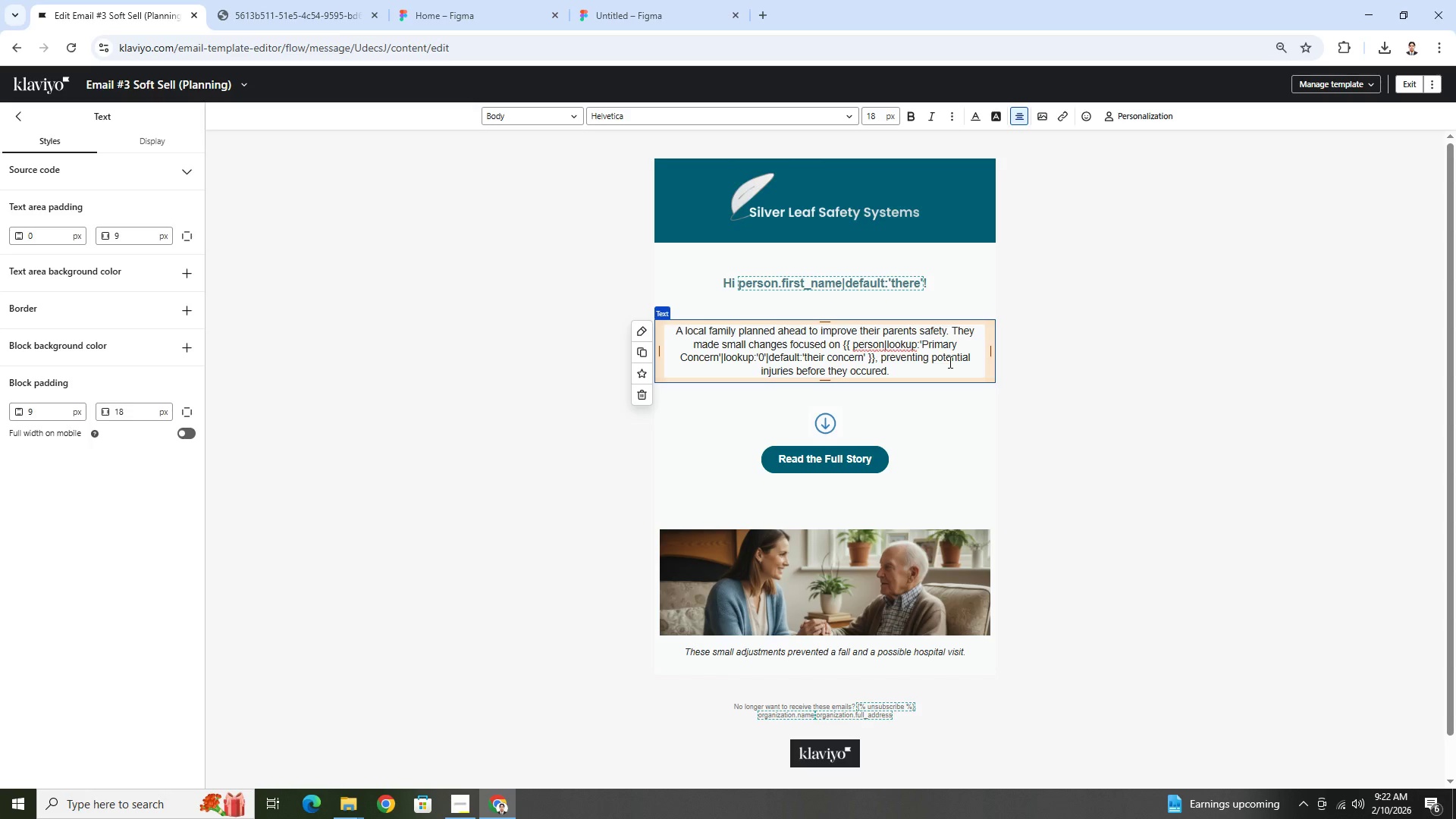 
left_click([1125, 378])
 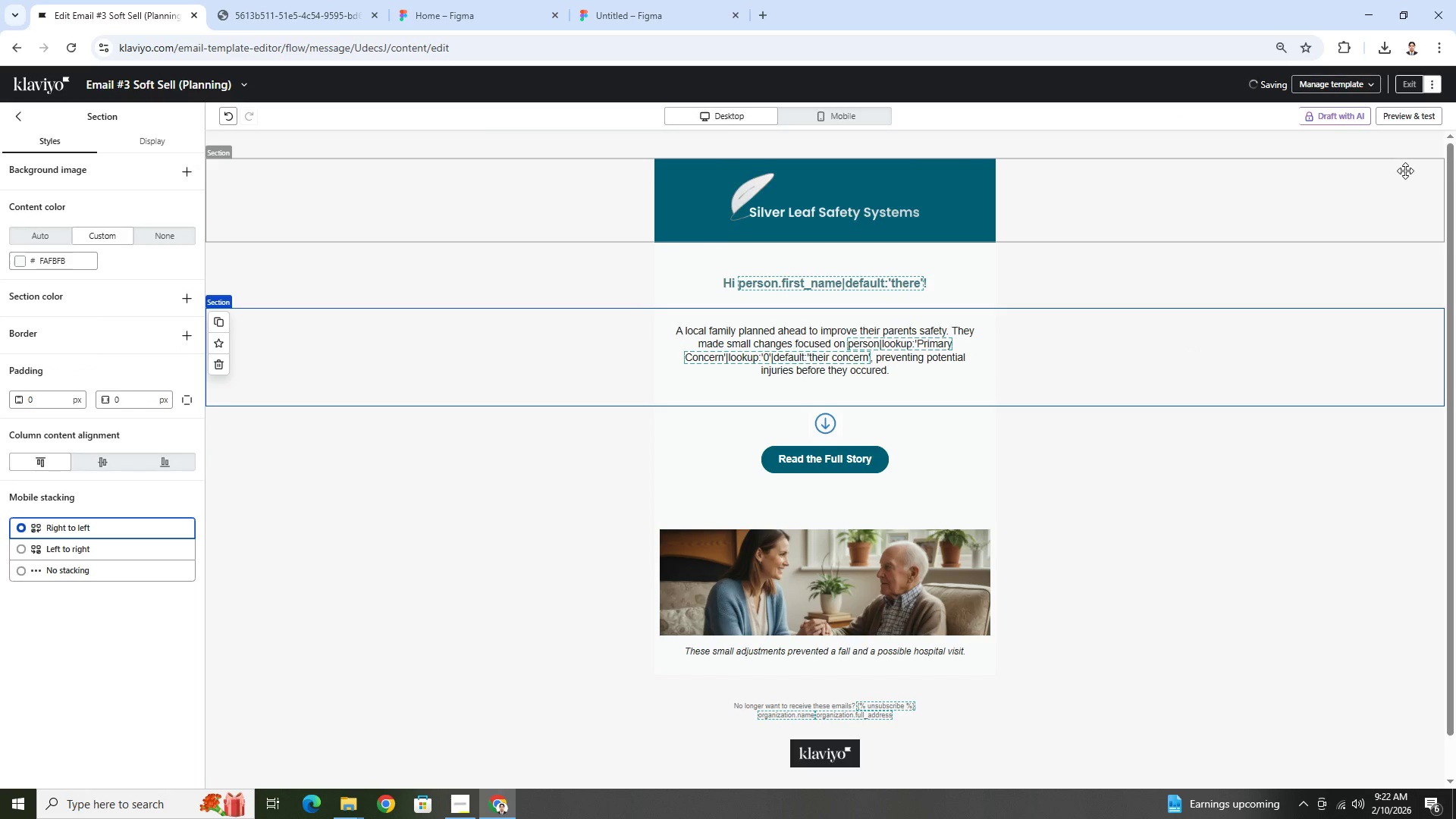 
left_click([1420, 120])
 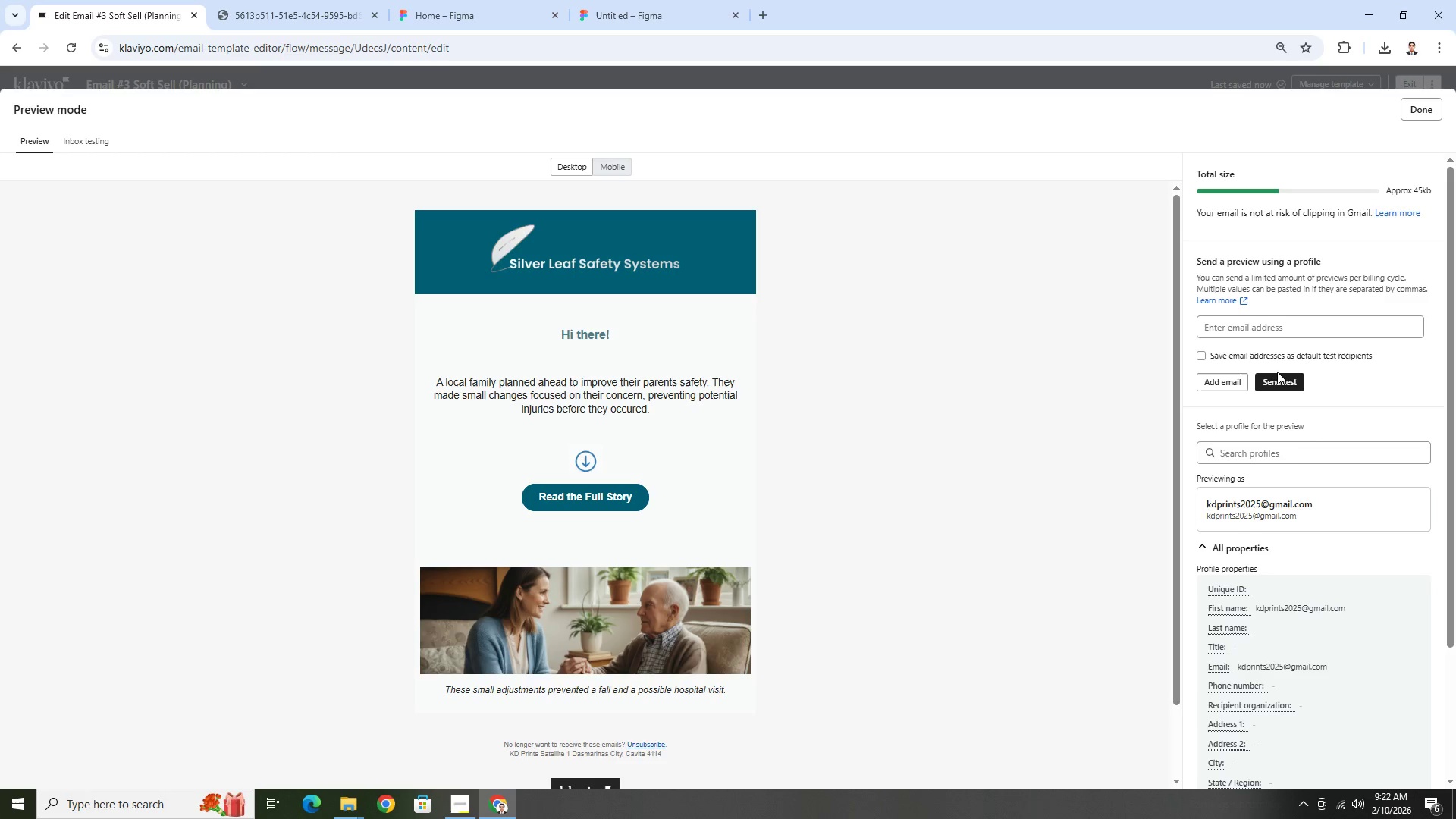 
wait(15.91)
 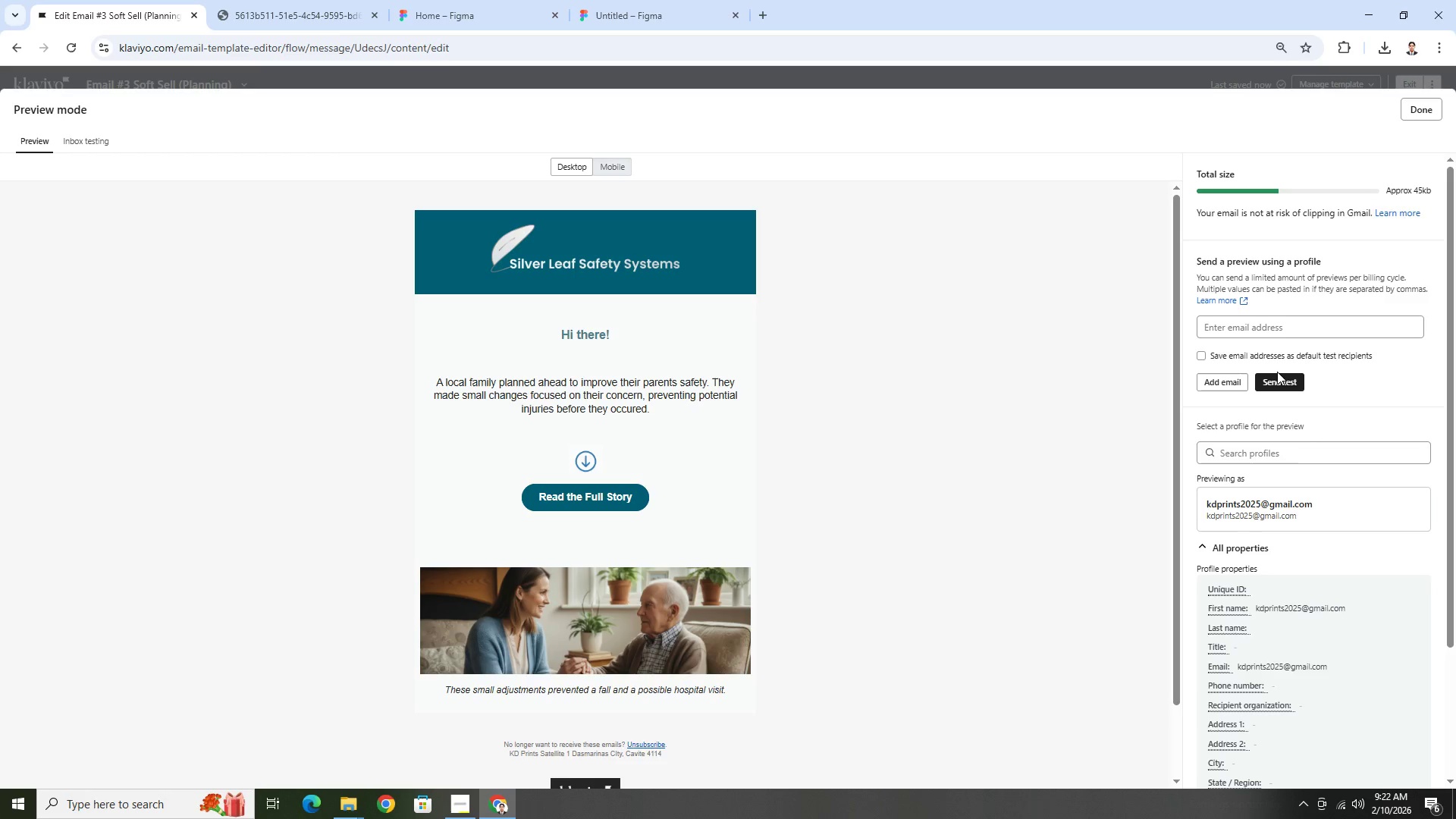 
left_click([1434, 116])
 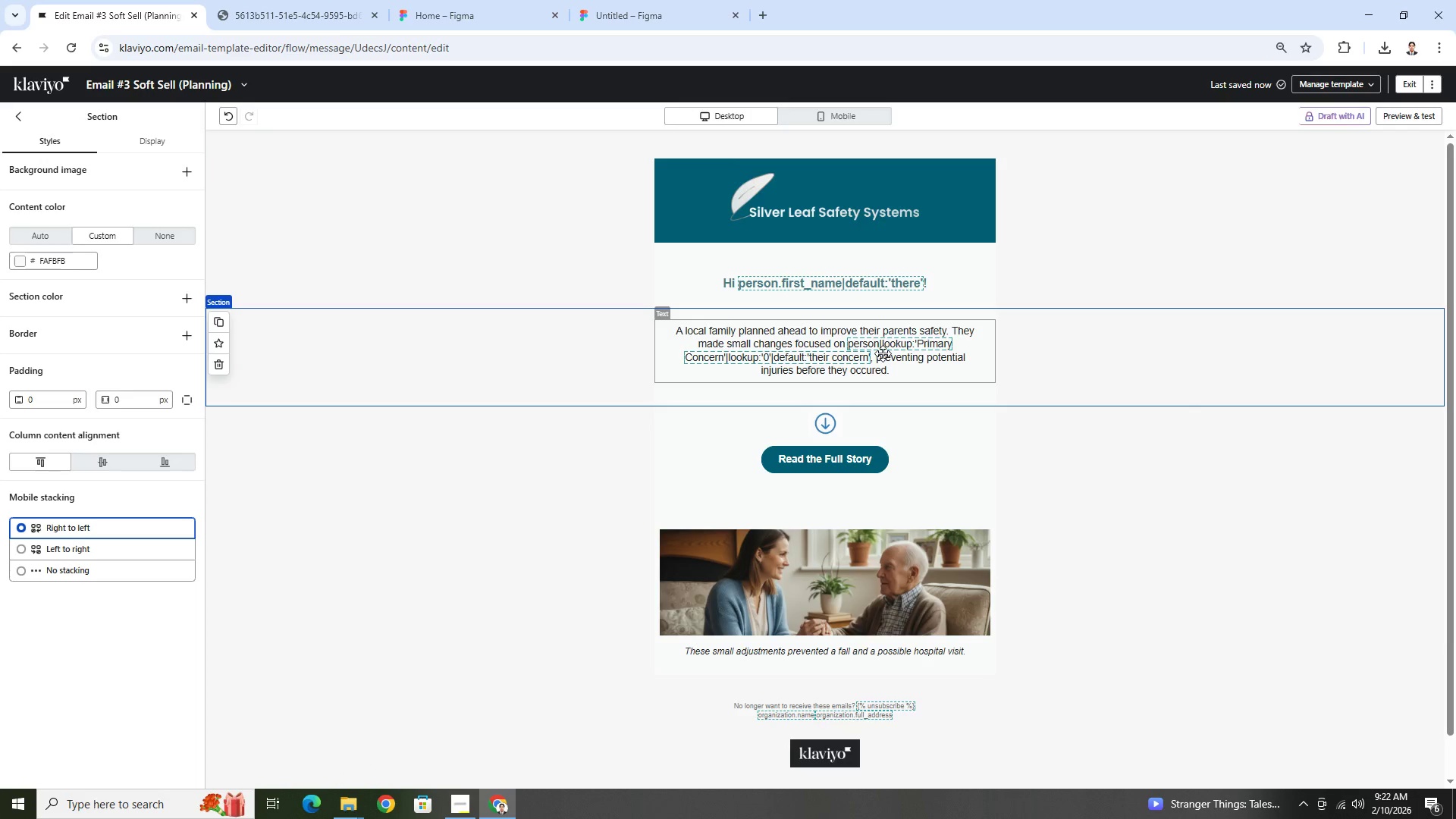 
double_click([883, 354])
 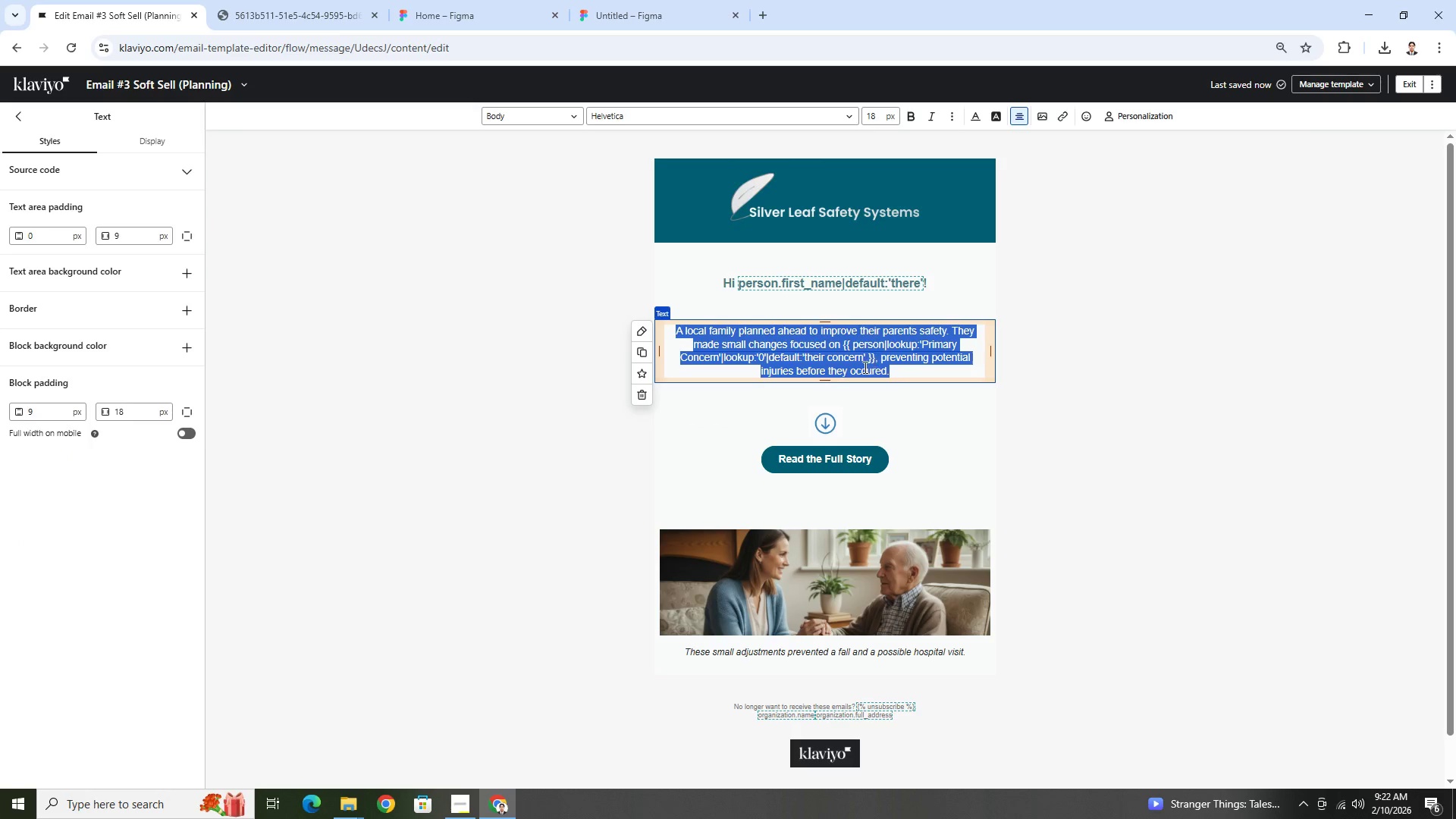 
left_click([864, 366])
 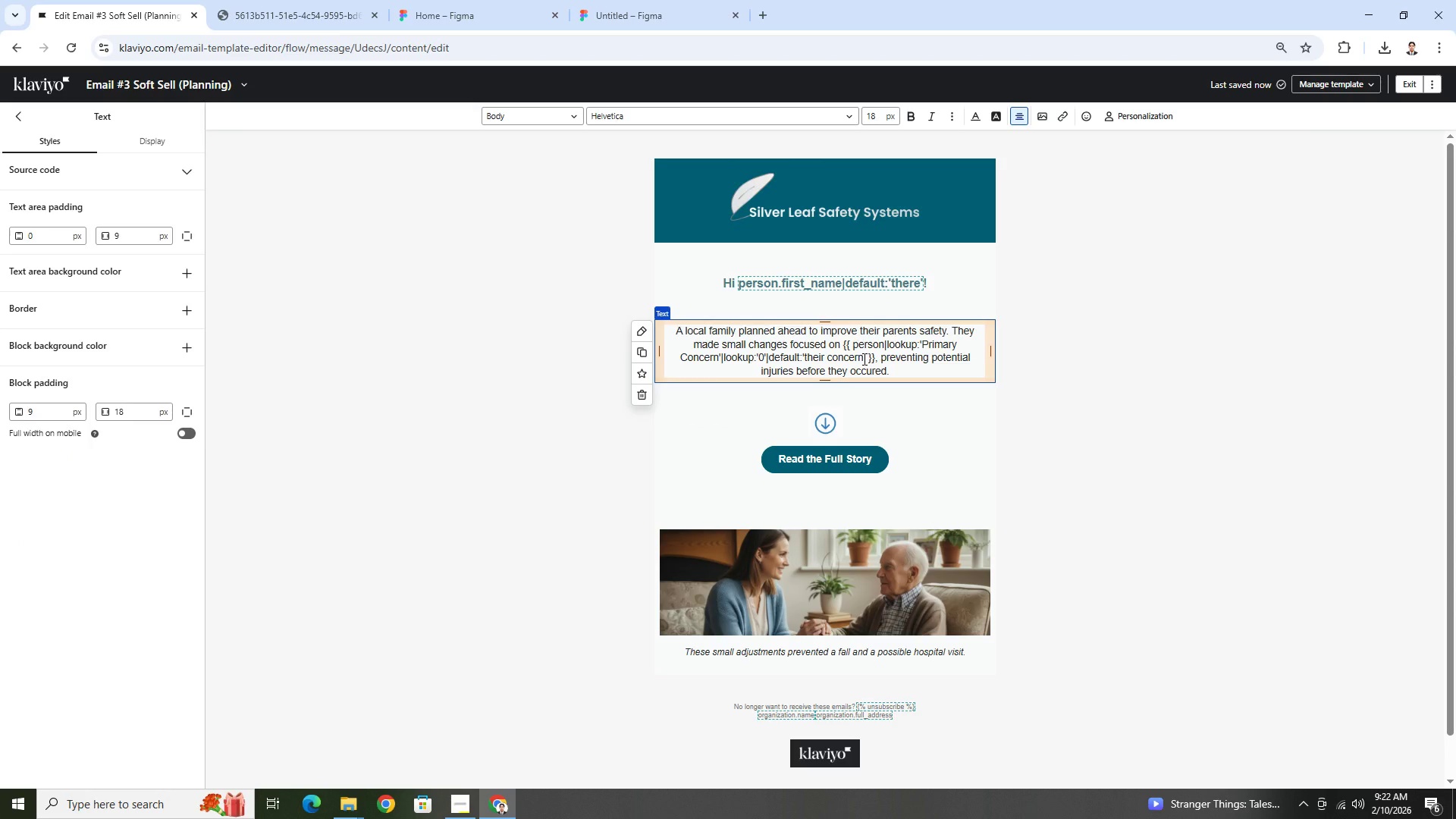 
left_click_drag(start_coordinate=[863, 359], to_coordinate=[805, 362])
 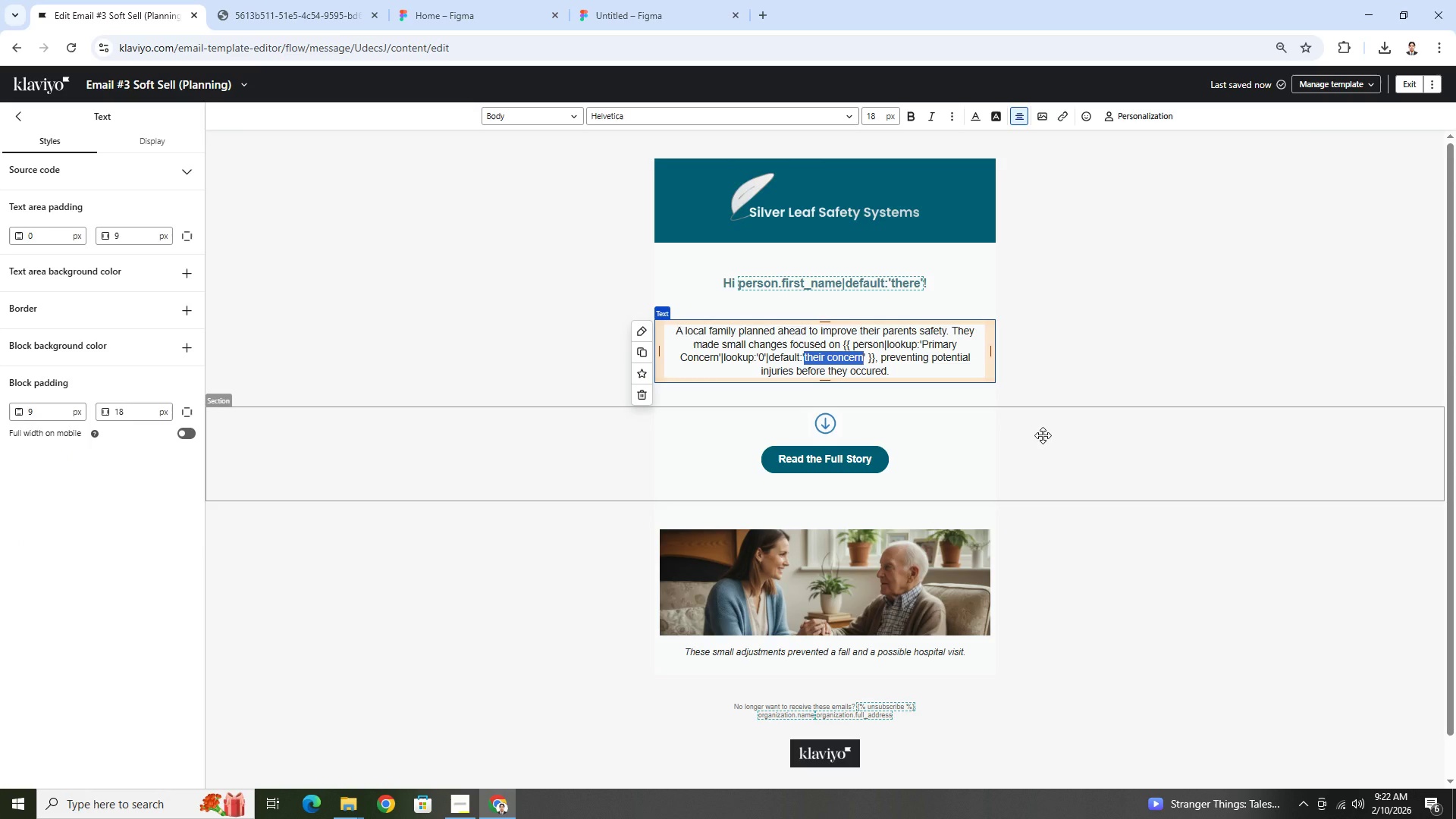 
wait(8.2)
 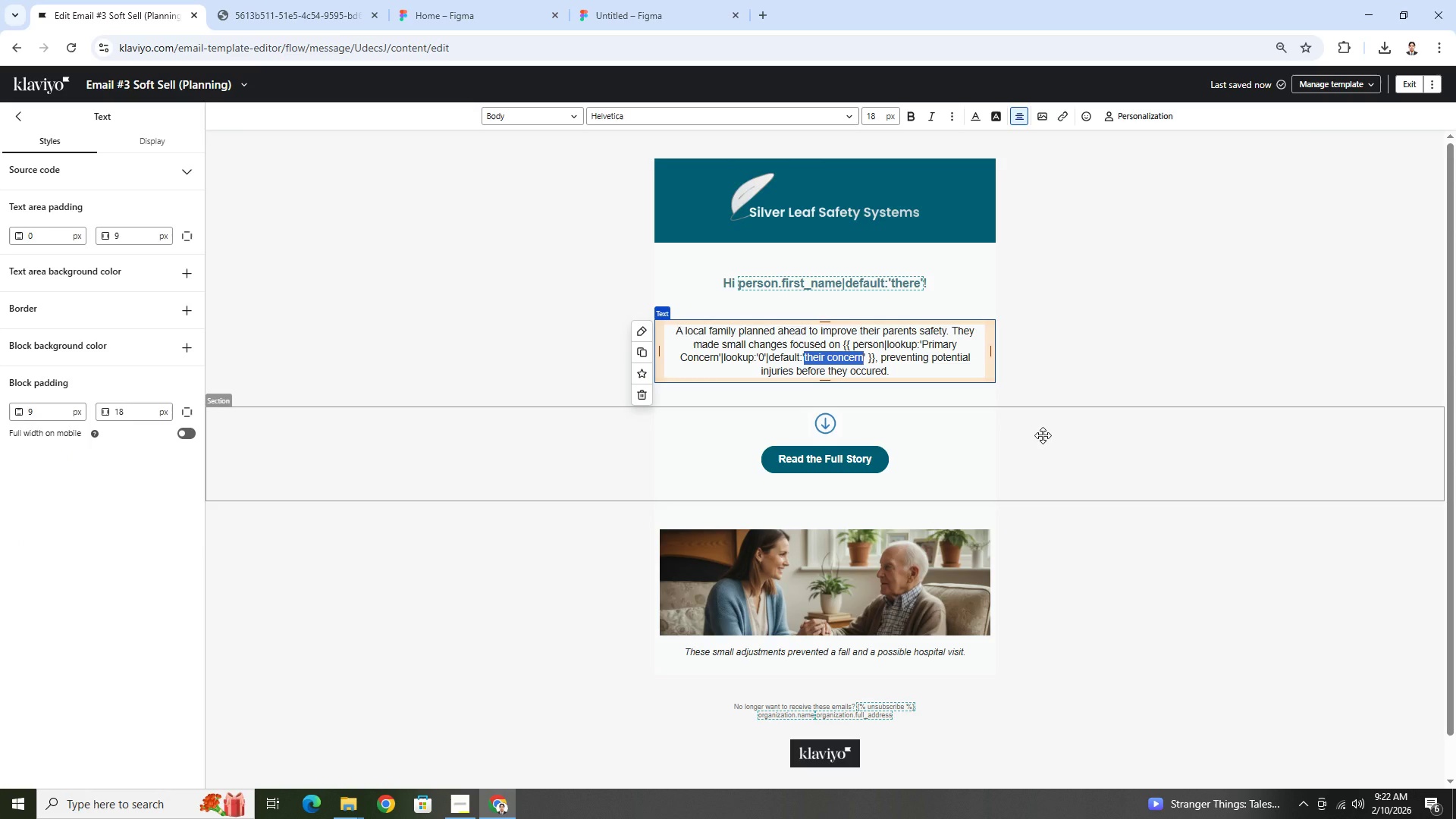 
left_click([467, 795])